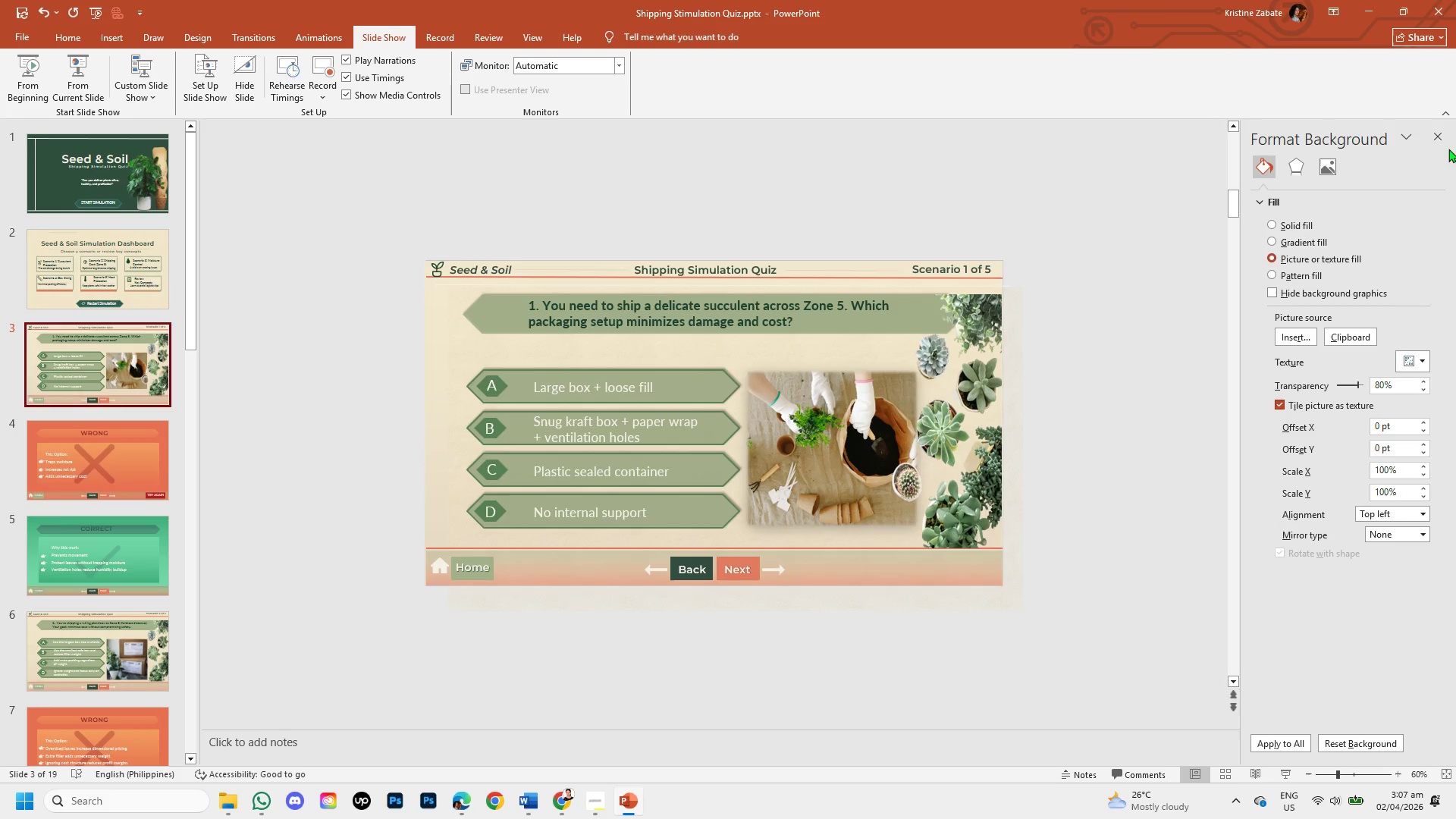 
left_click([1445, 137])
 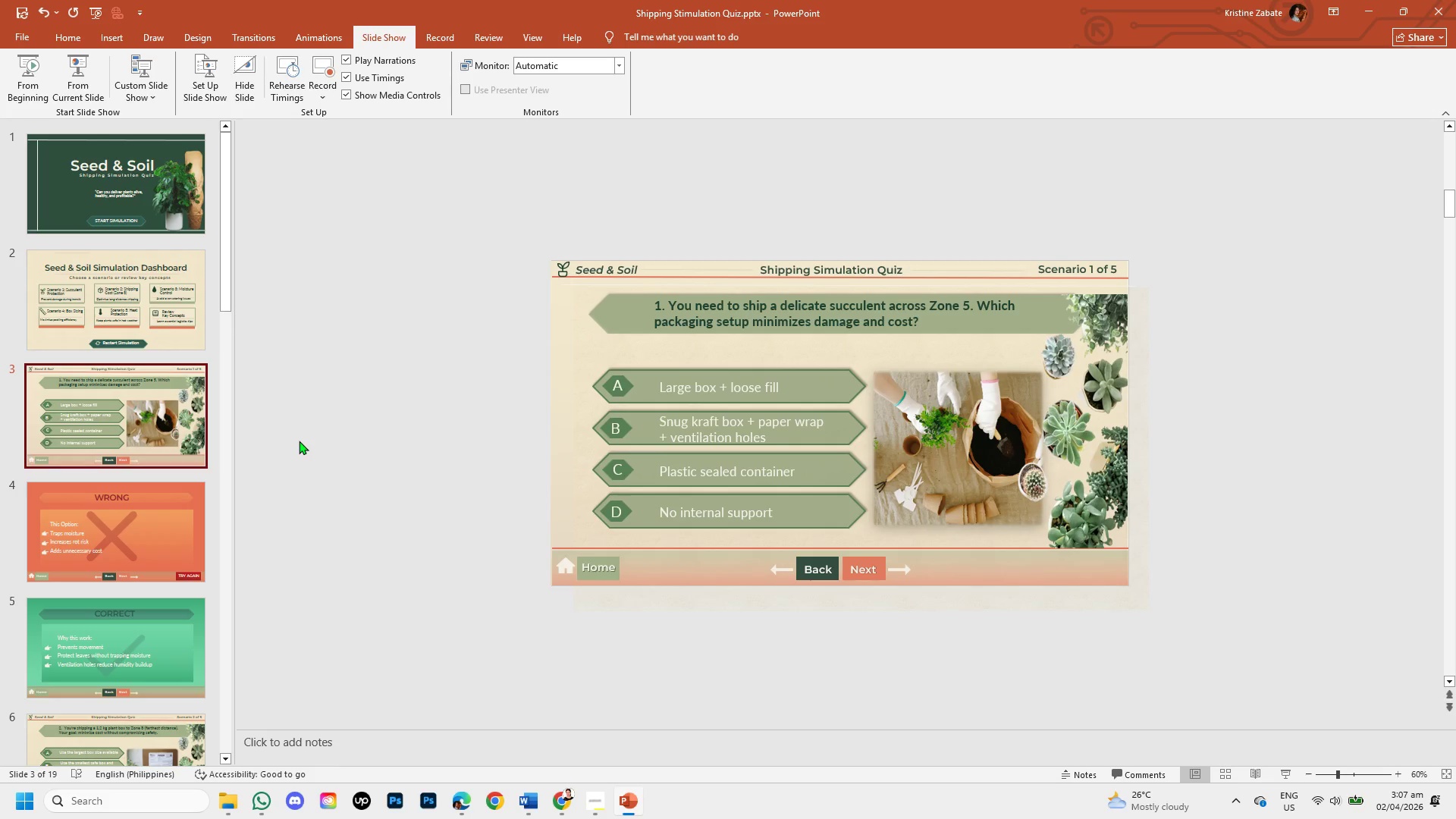 
wait(5.45)
 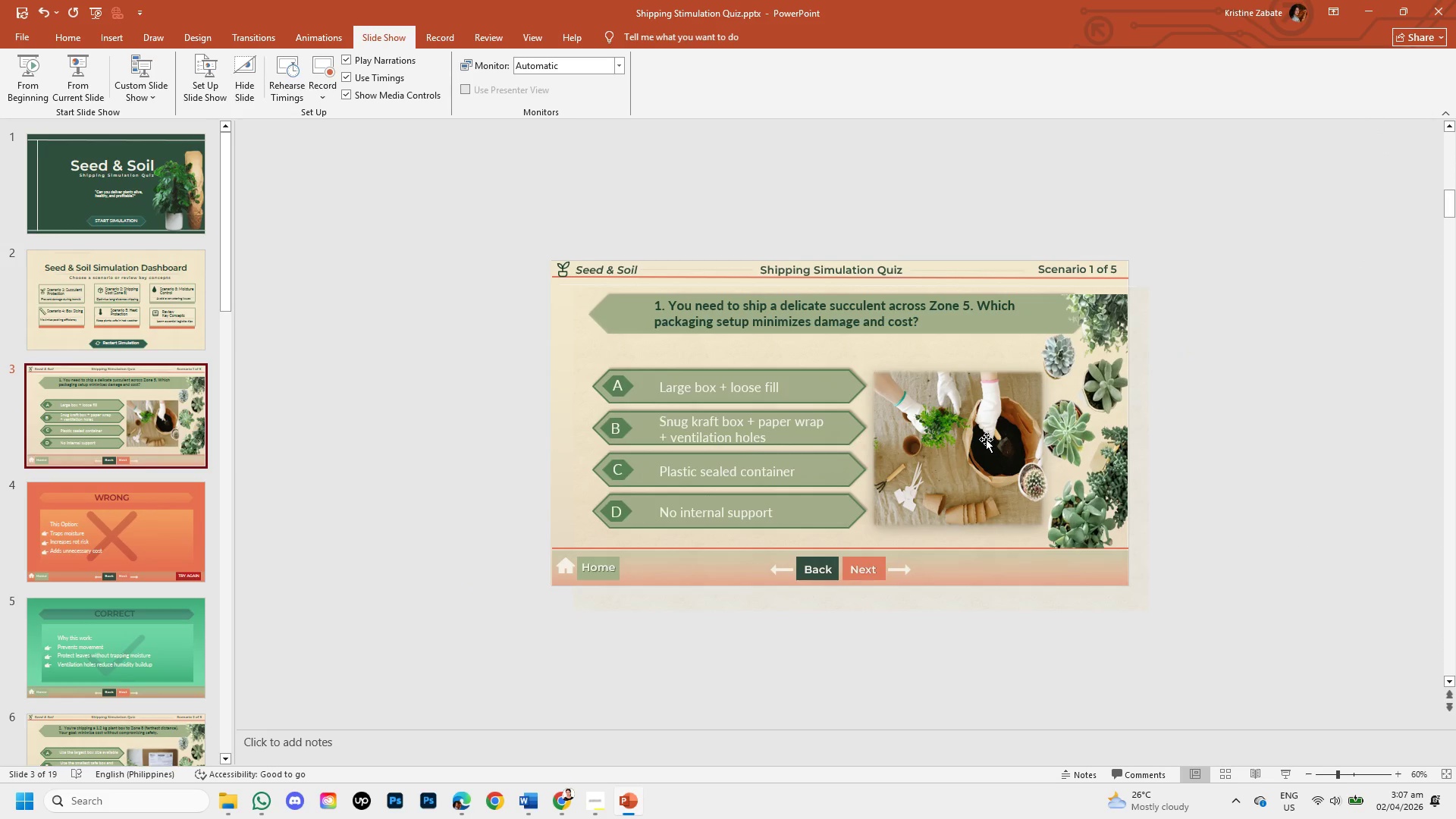 
left_click([149, 198])
 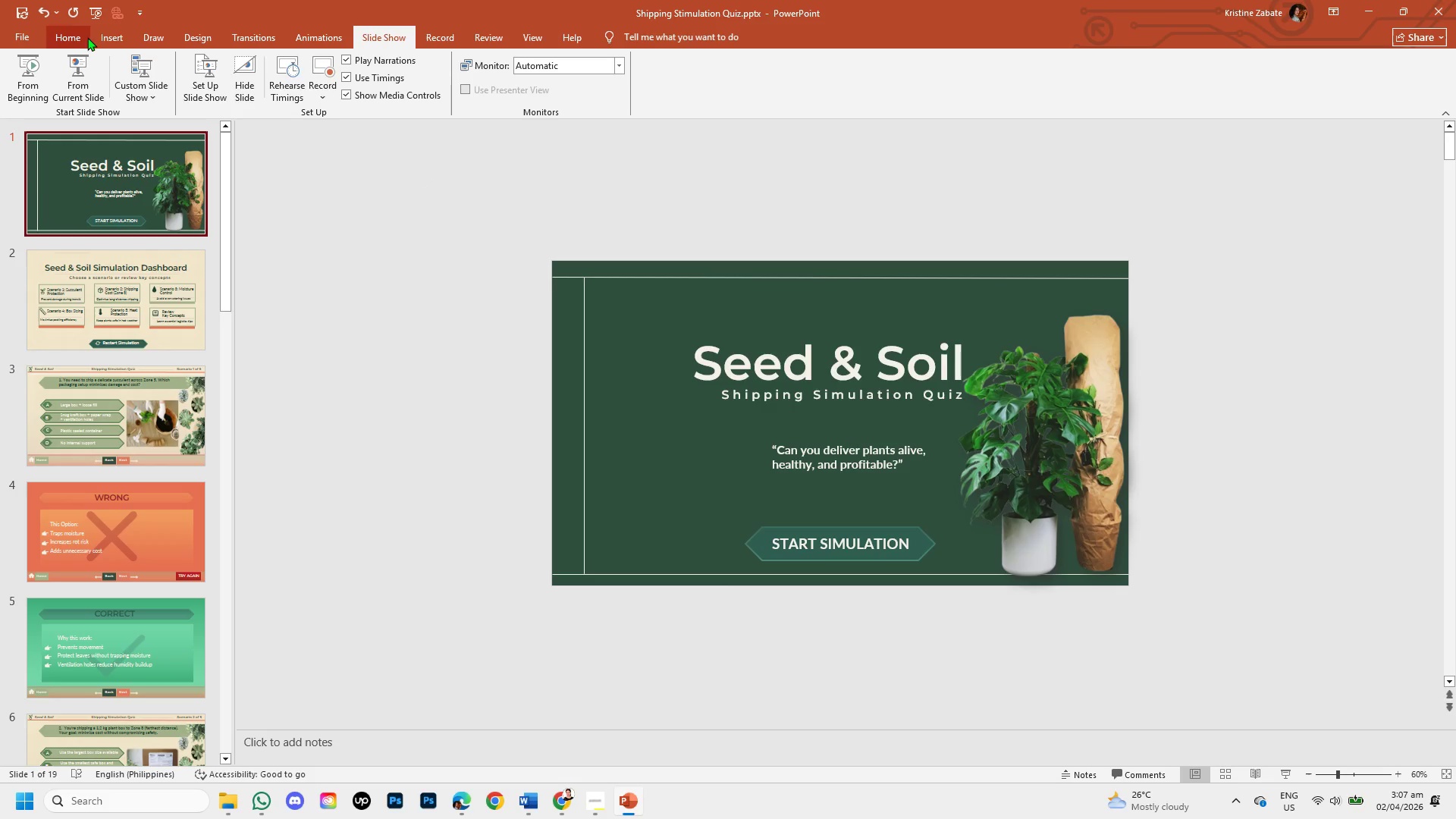 
left_click([241, 27])
 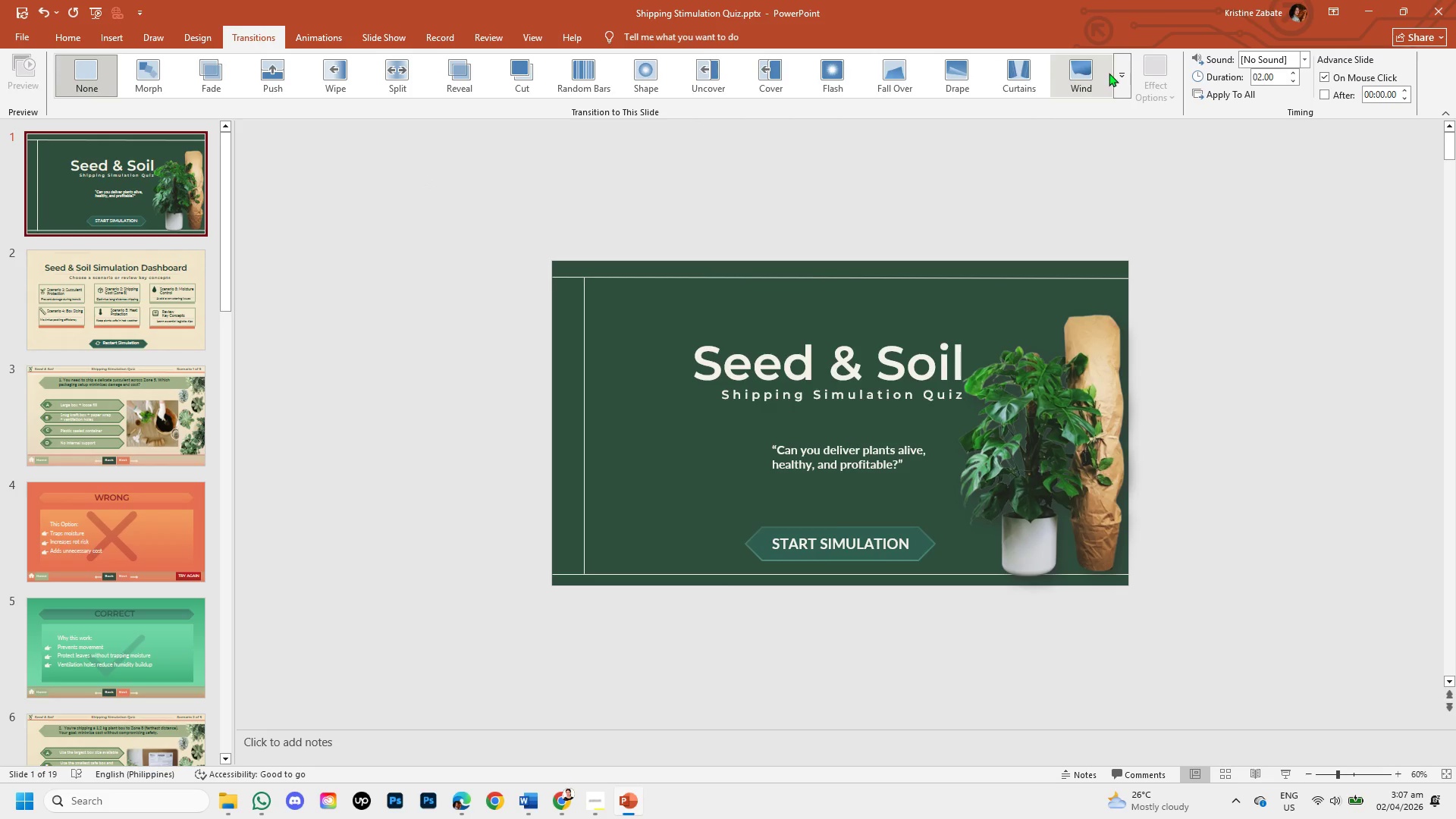 
left_click([1123, 81])
 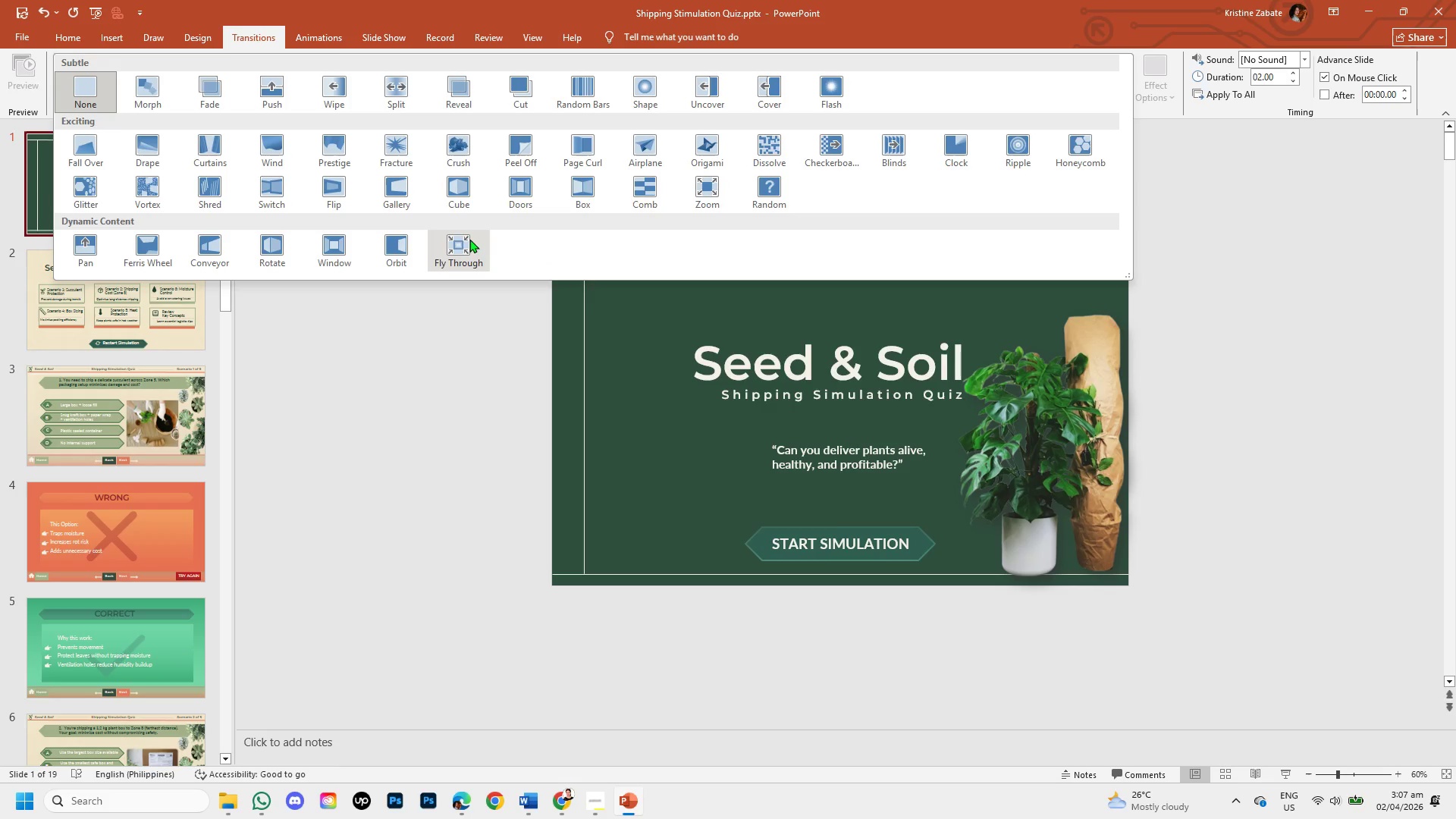 
left_click([461, 239])
 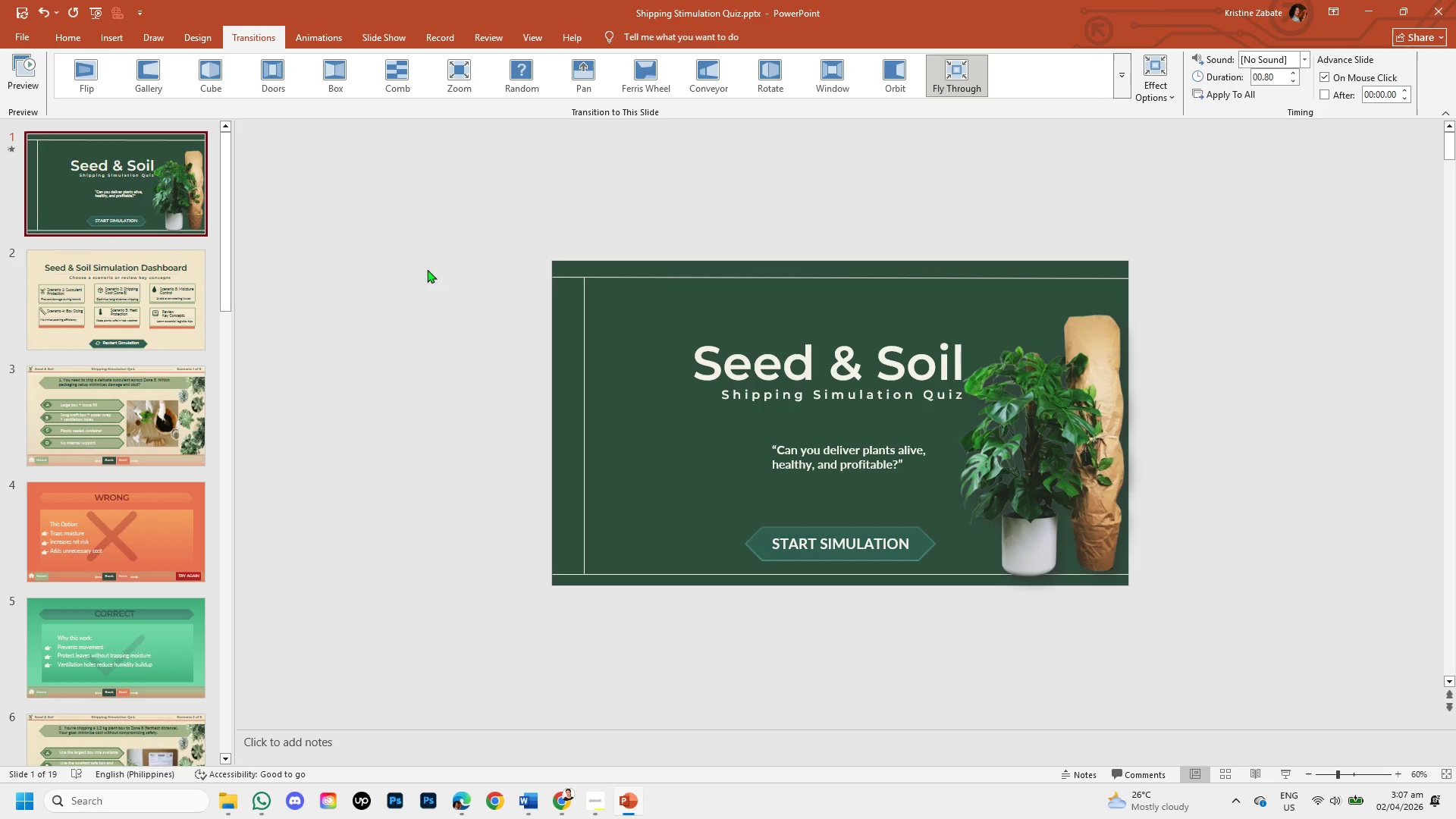 
mouse_move([169, 391])
 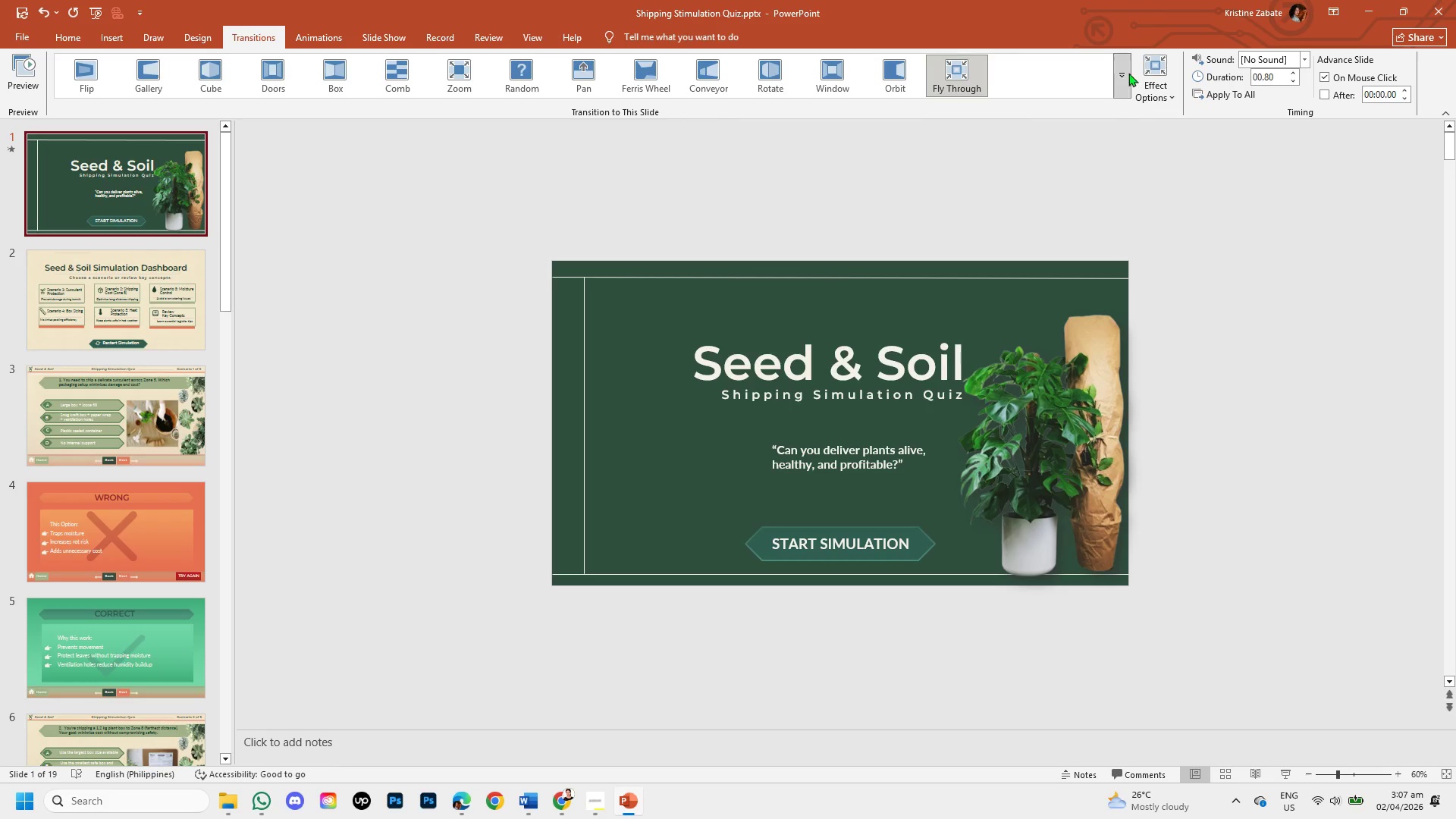 
mouse_move([1150, 82])
 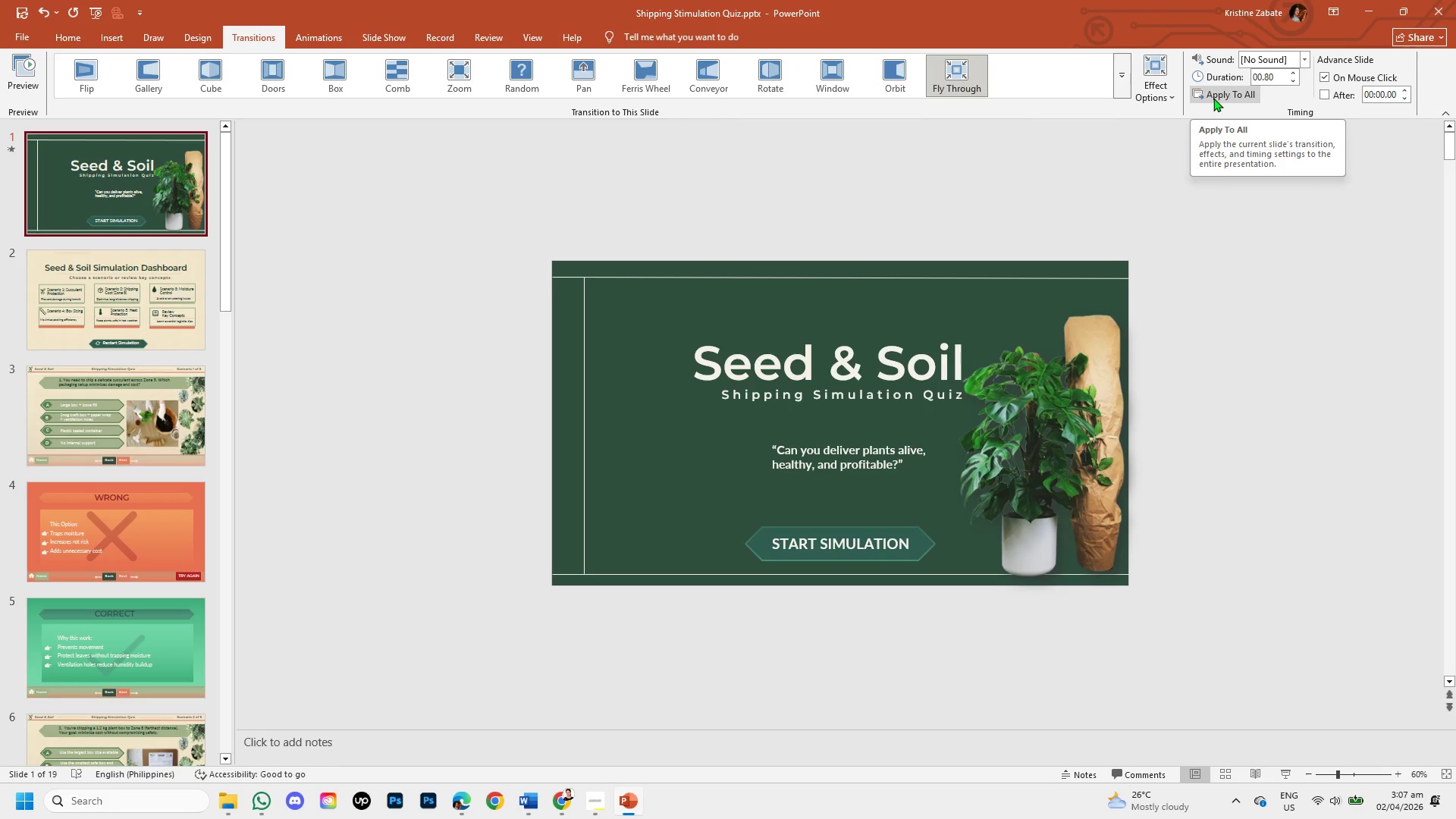 
wait(5.0)
 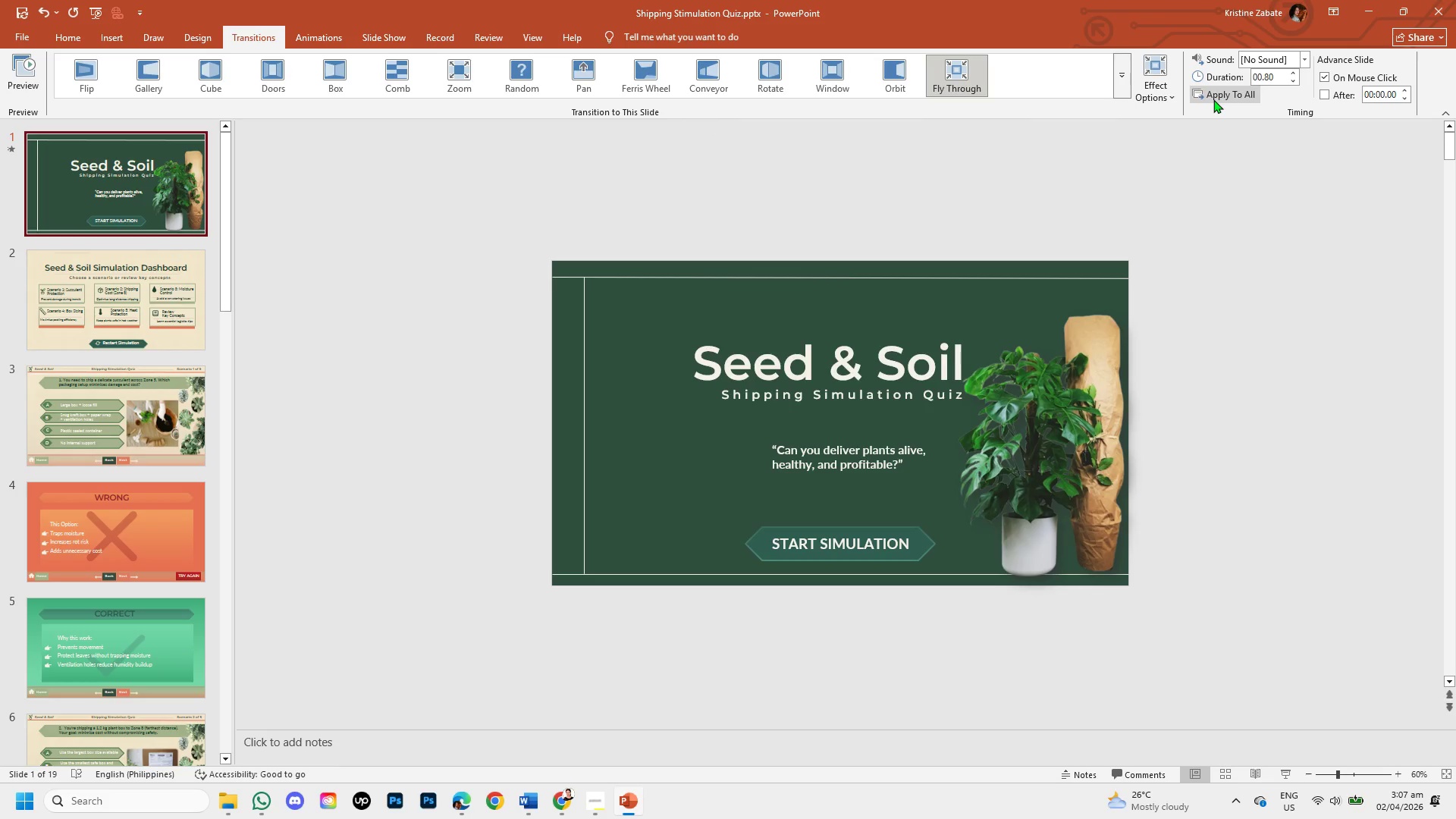 
left_click([1213, 98])
 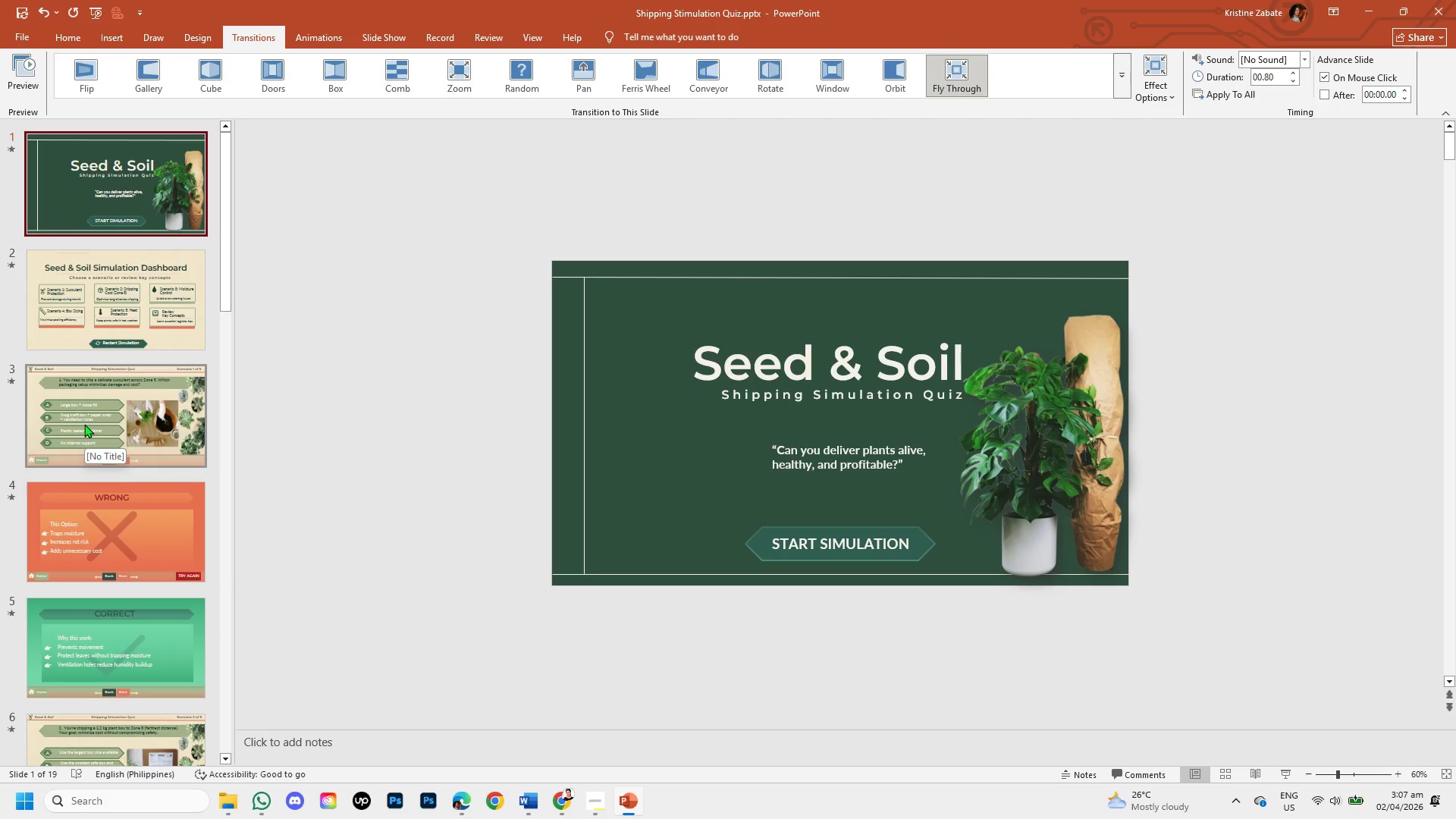 
wait(5.8)
 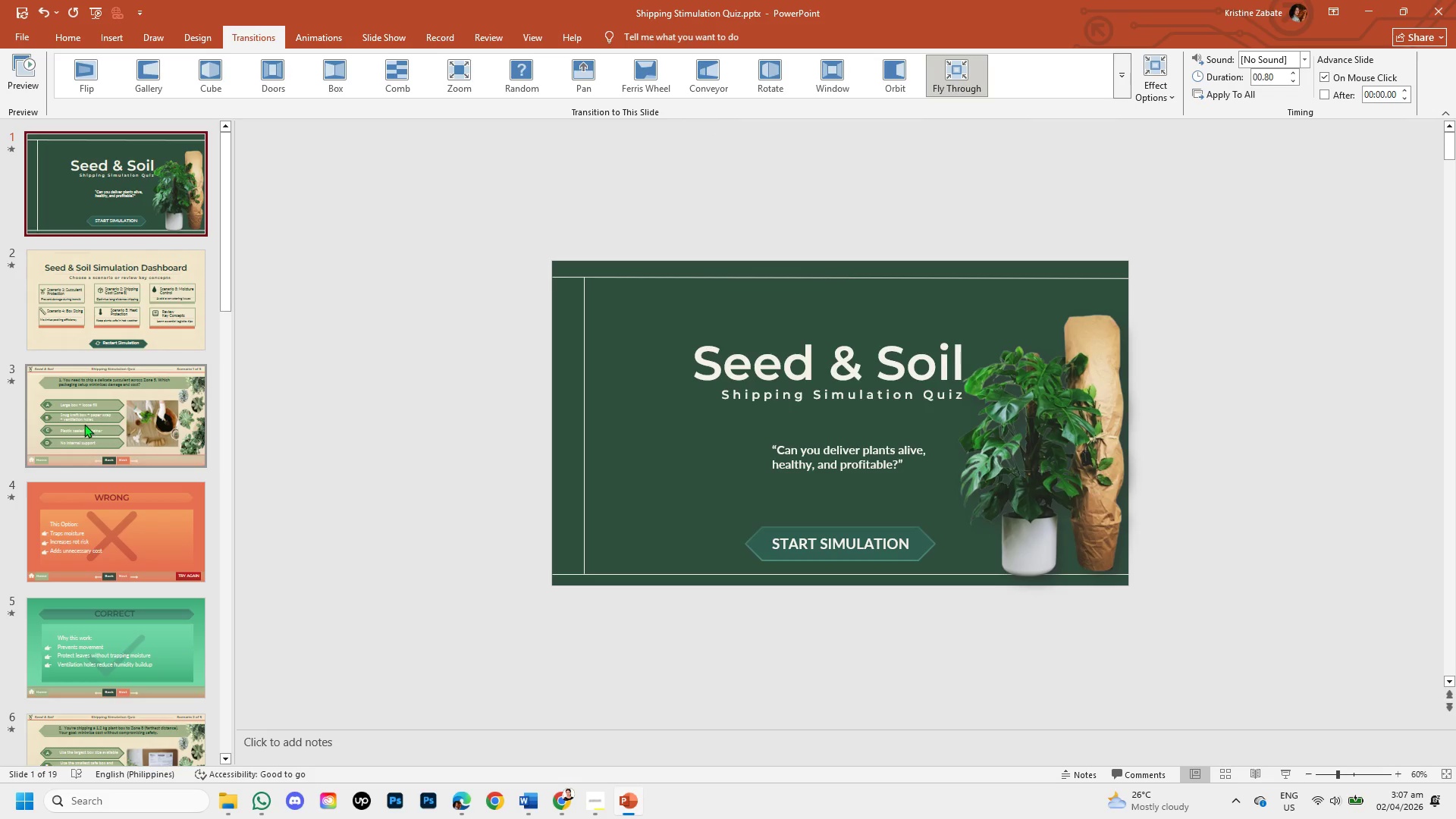 
left_click([84, 424])
 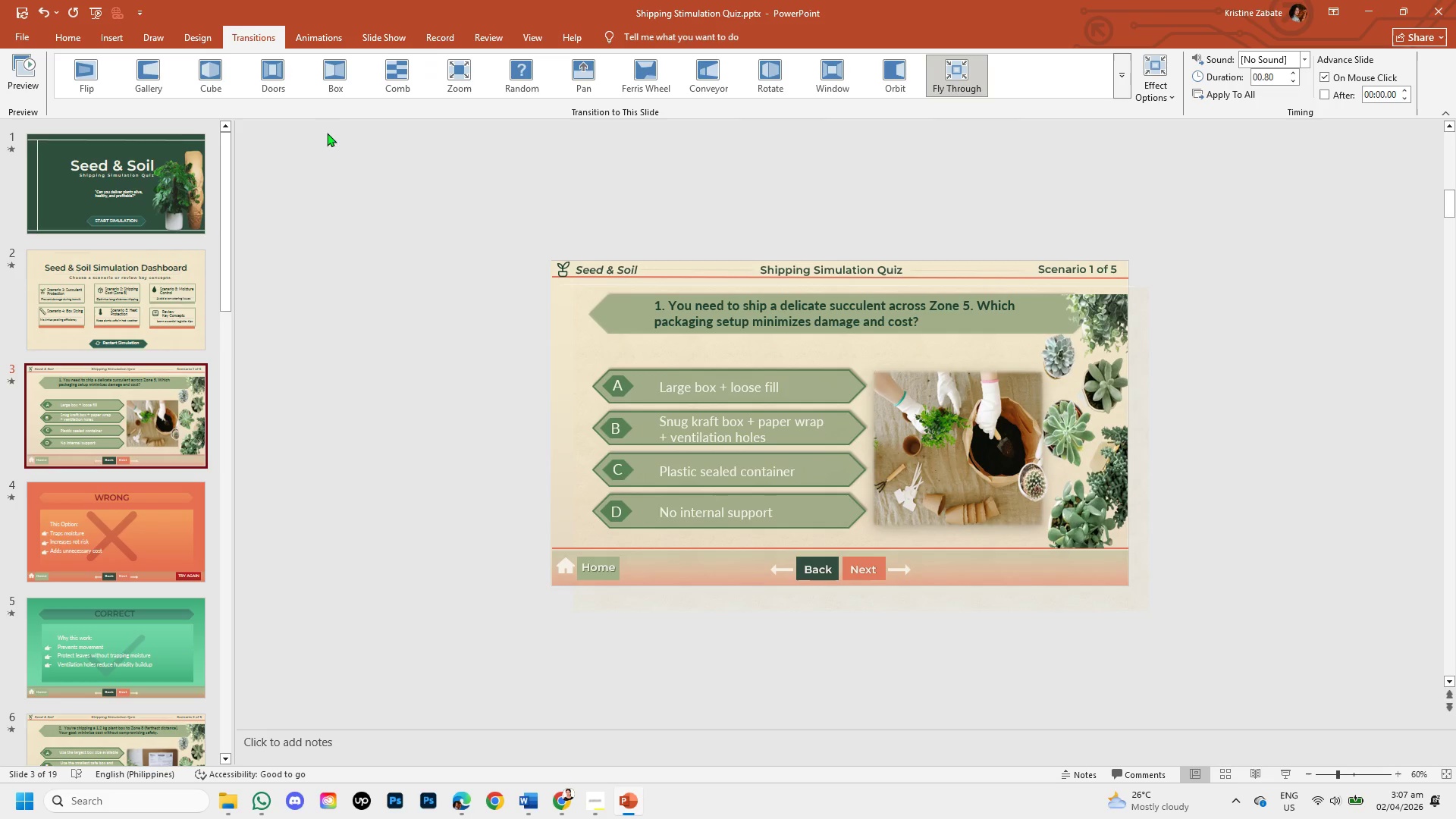 
left_click([164, 196])
 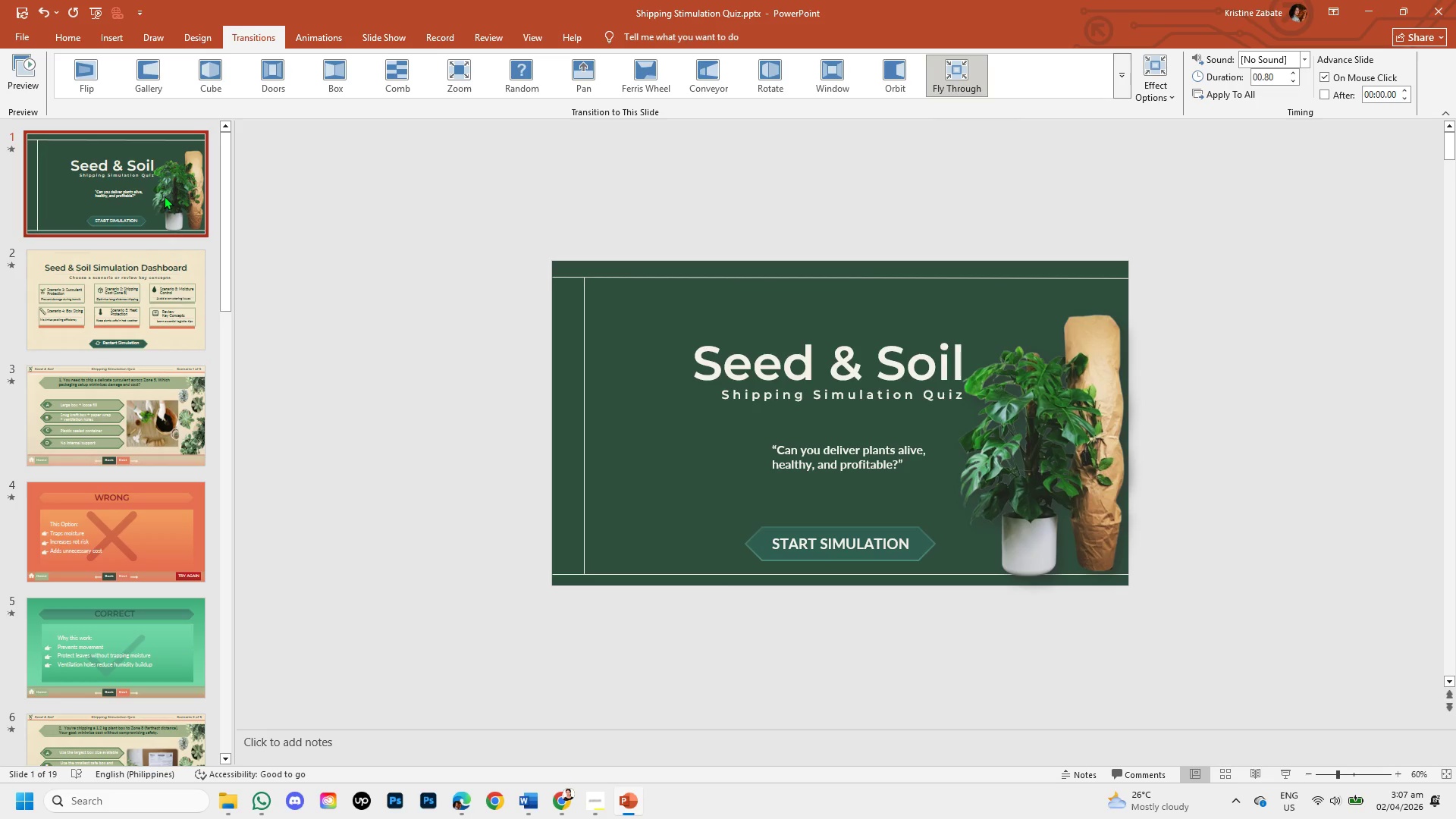 
left_click([94, 296])
 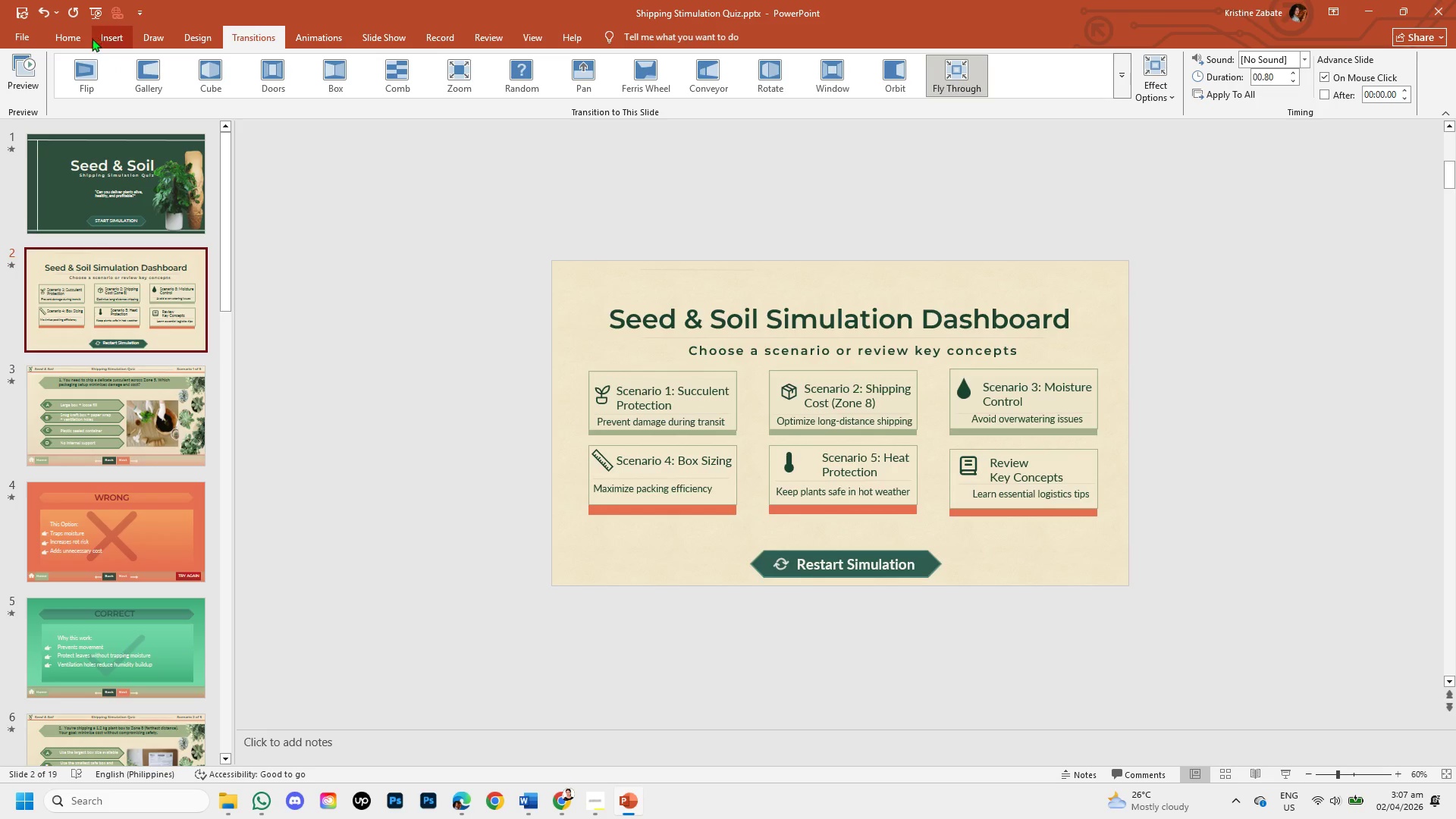 
left_click([81, 43])
 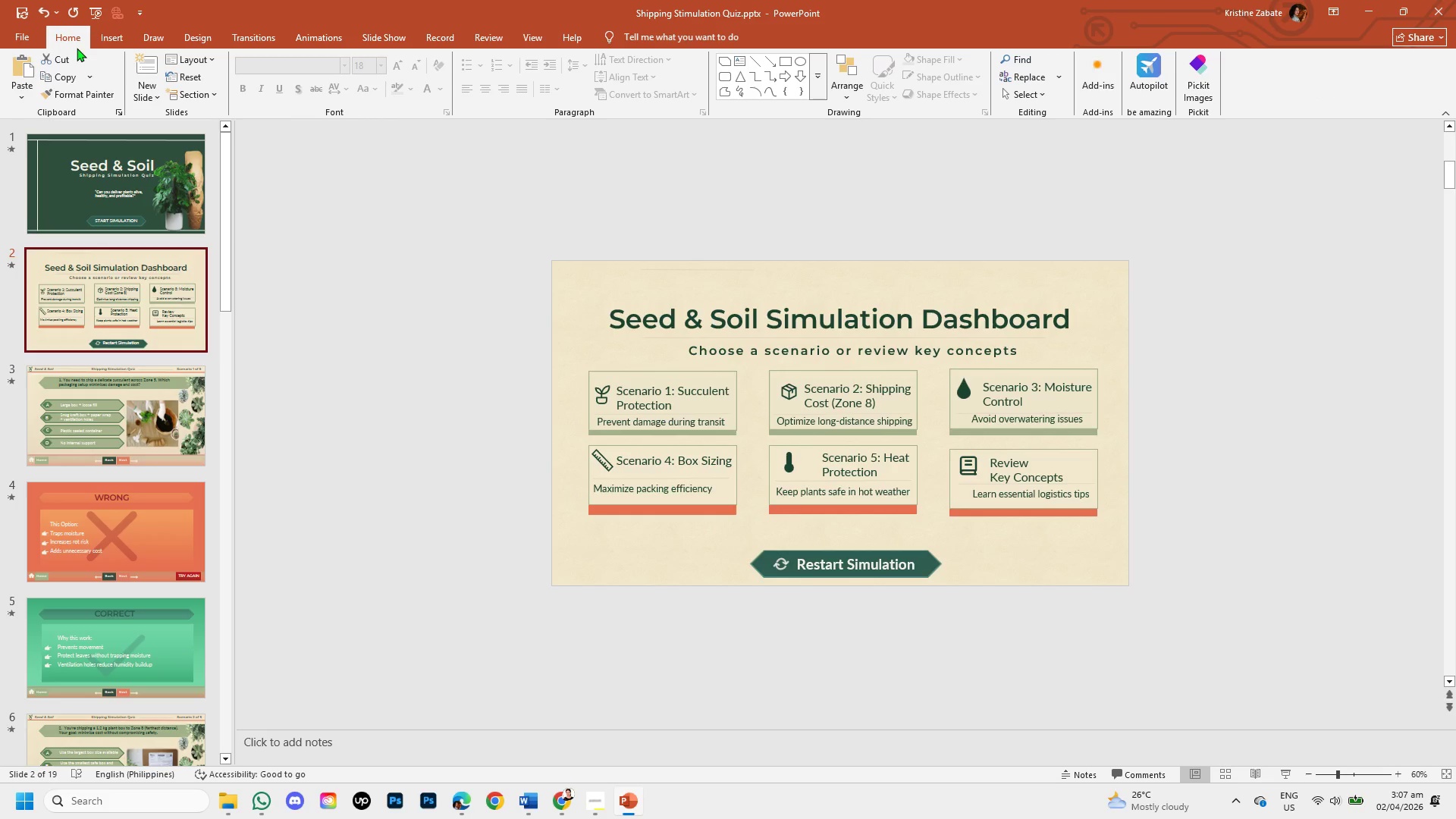 
wait(14.3)
 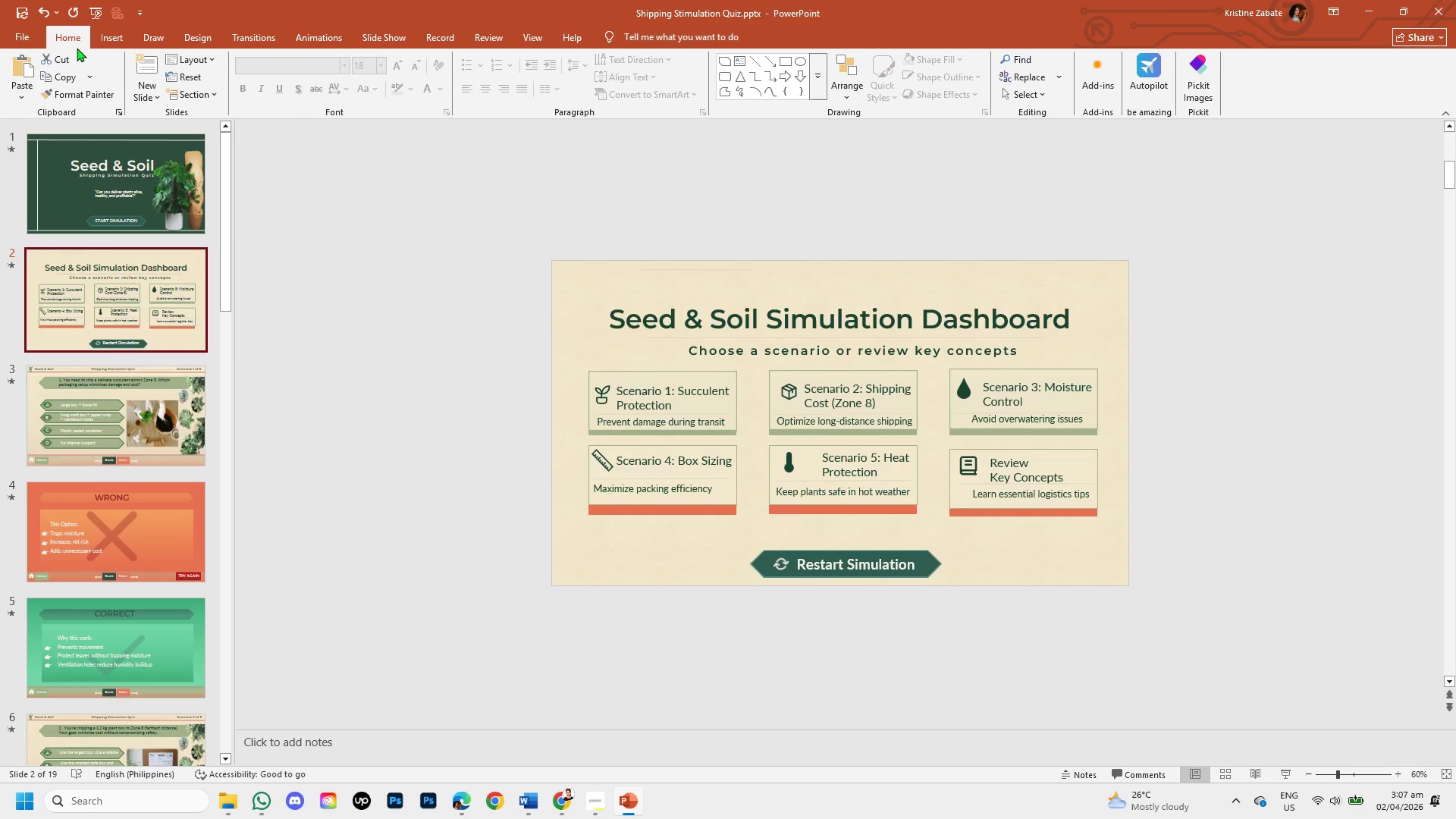 
left_click([113, 400])
 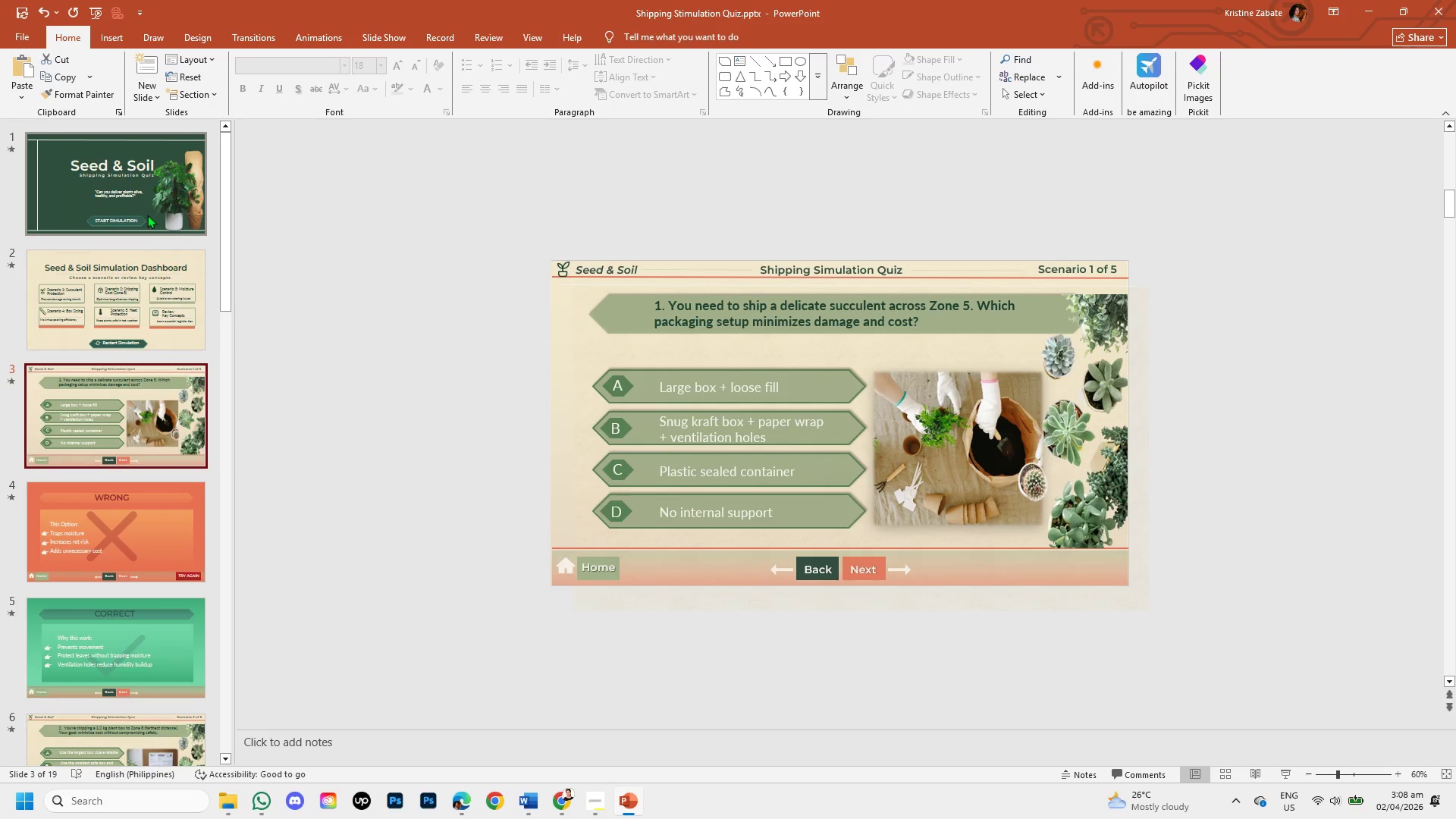 
wait(11.05)
 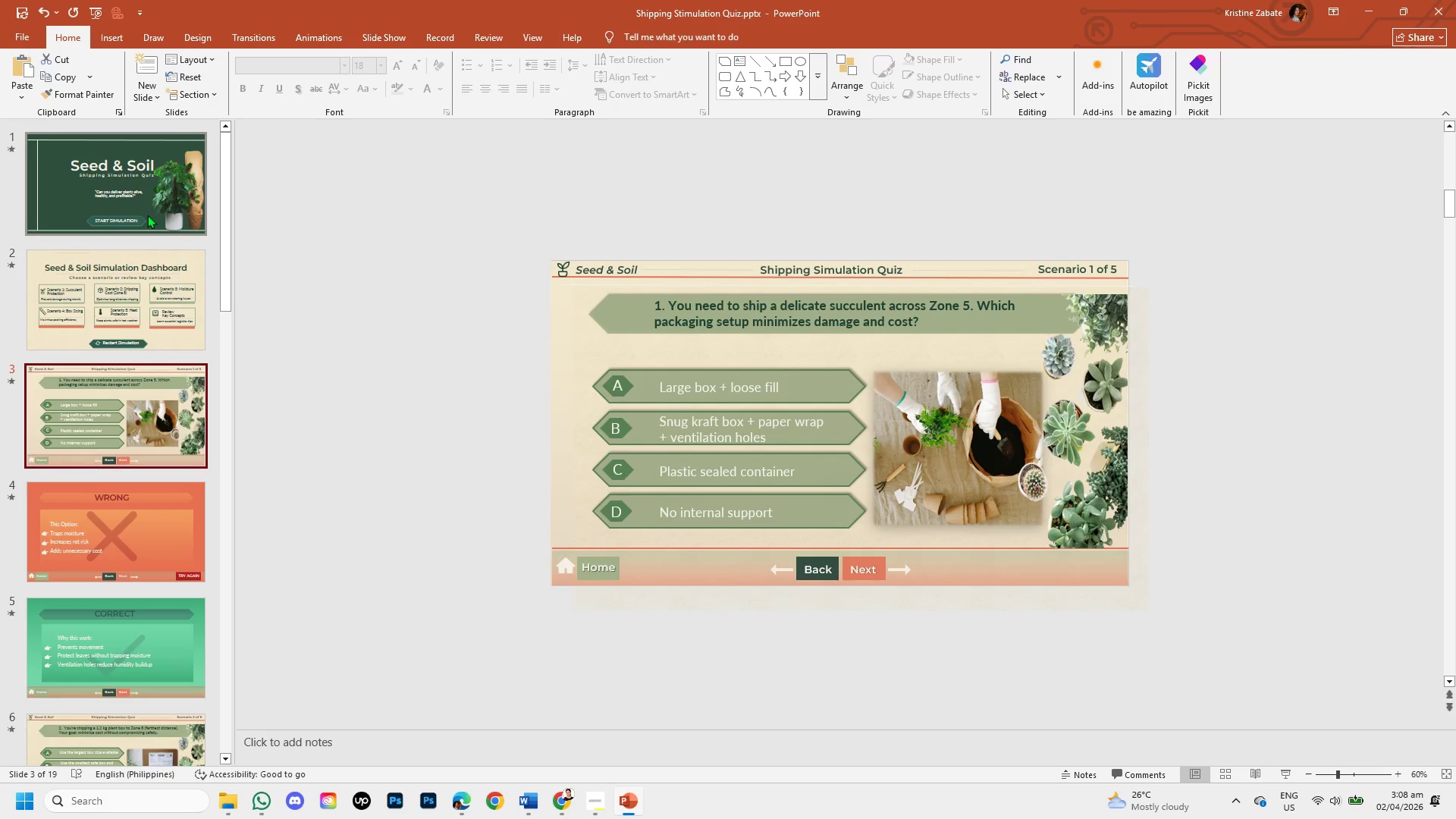 
mouse_move([52, 410])
 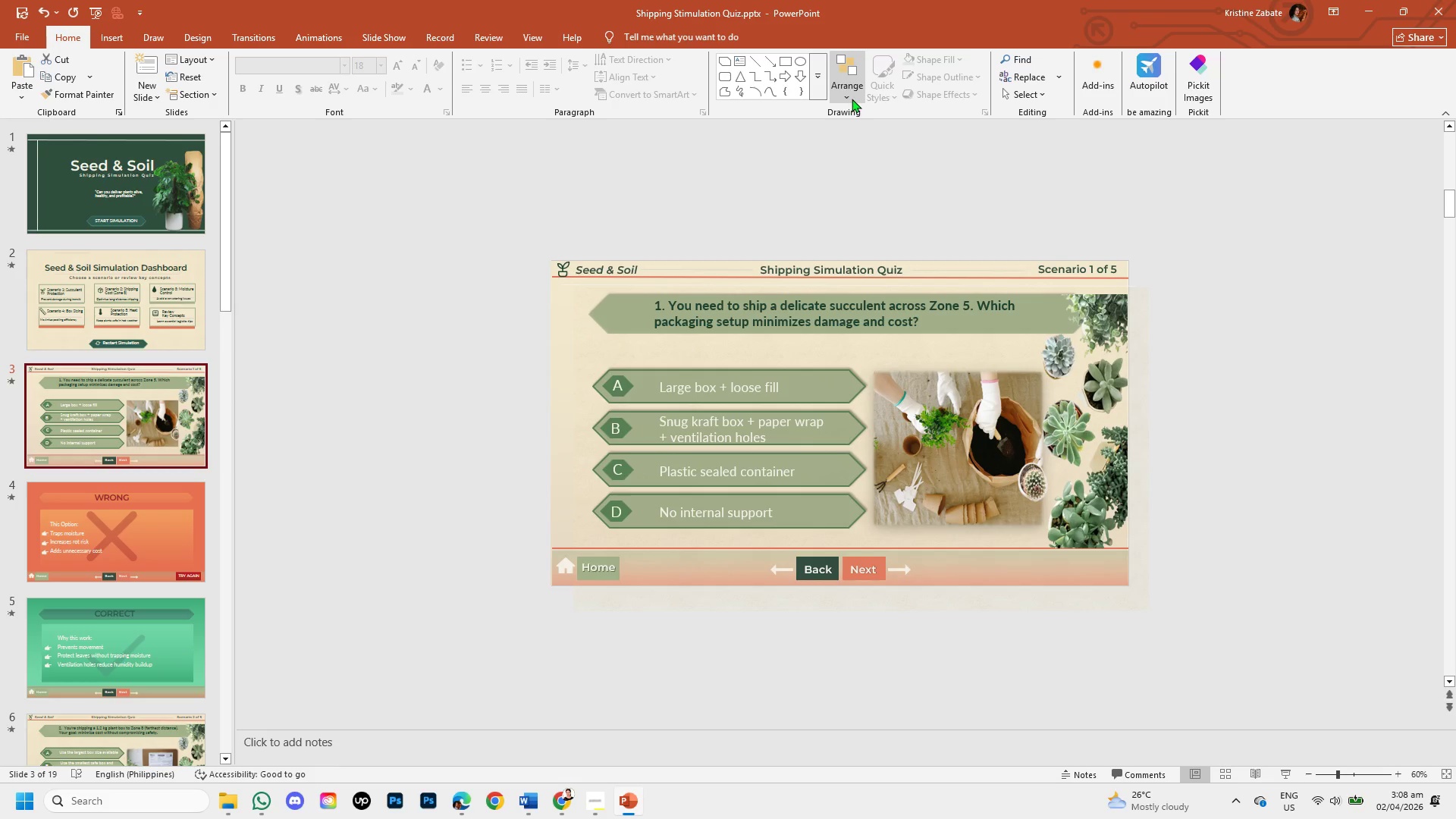 
left_click([852, 99])
 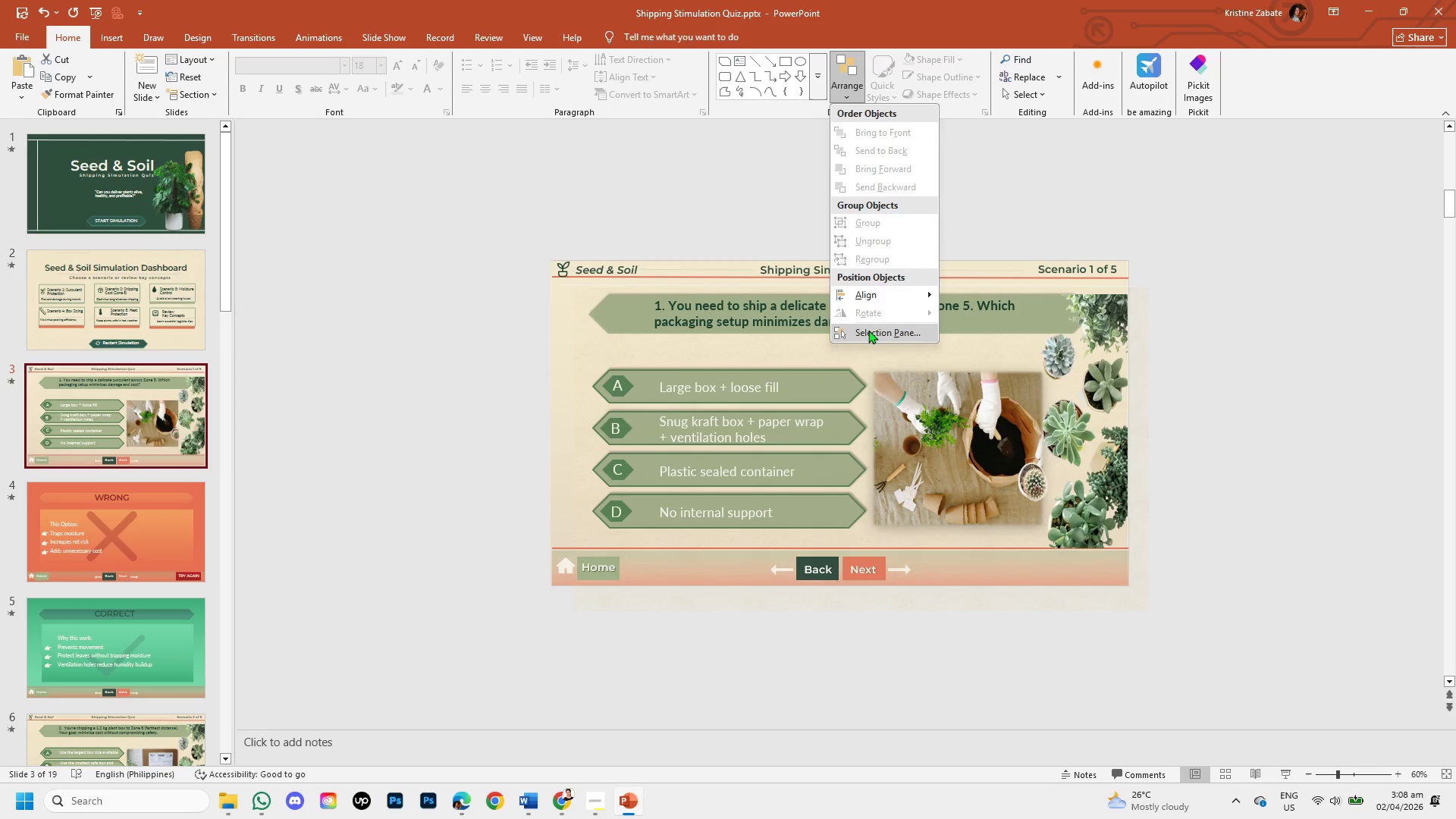 
left_click([868, 330])
 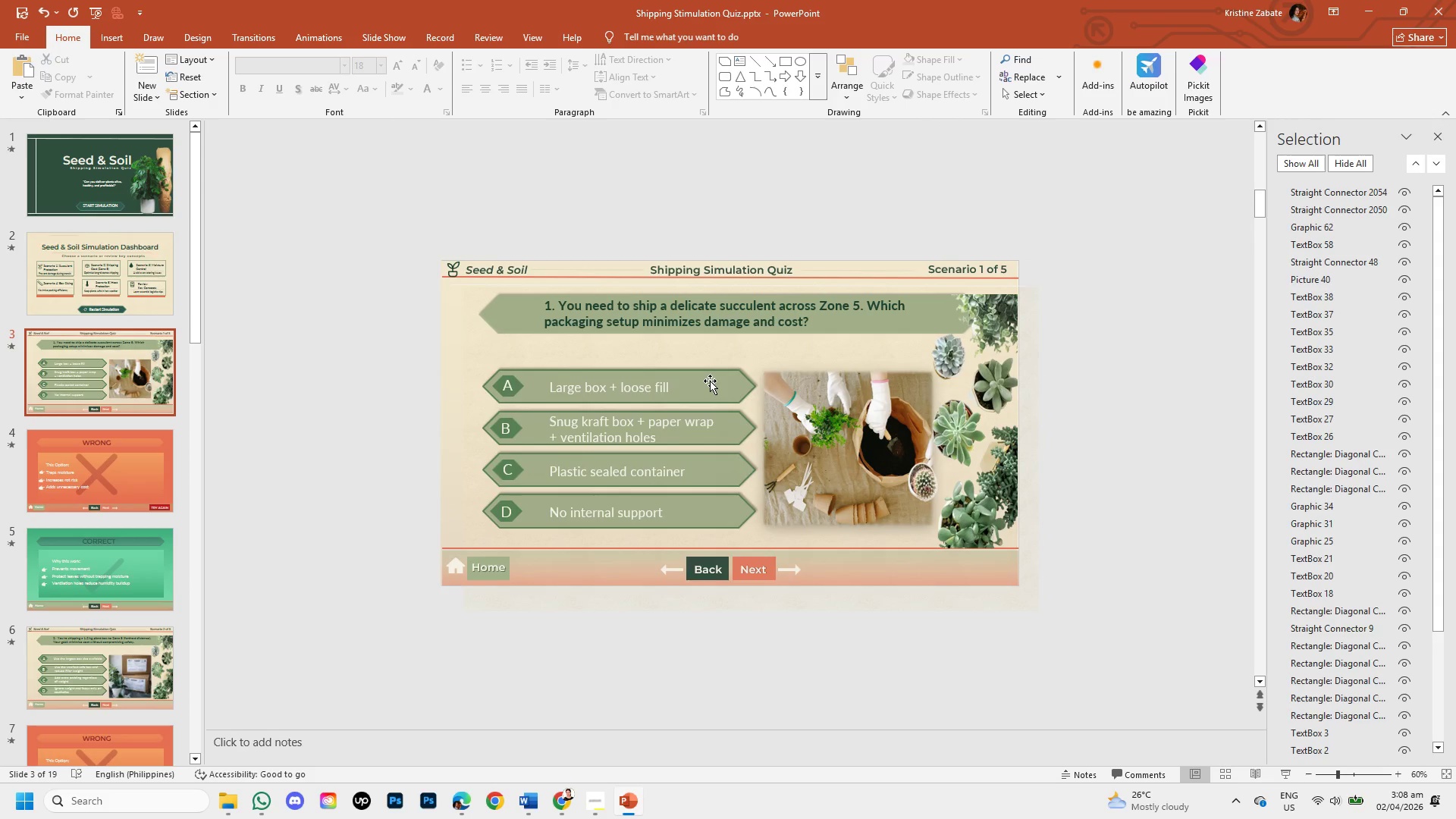 
left_click([710, 381])
 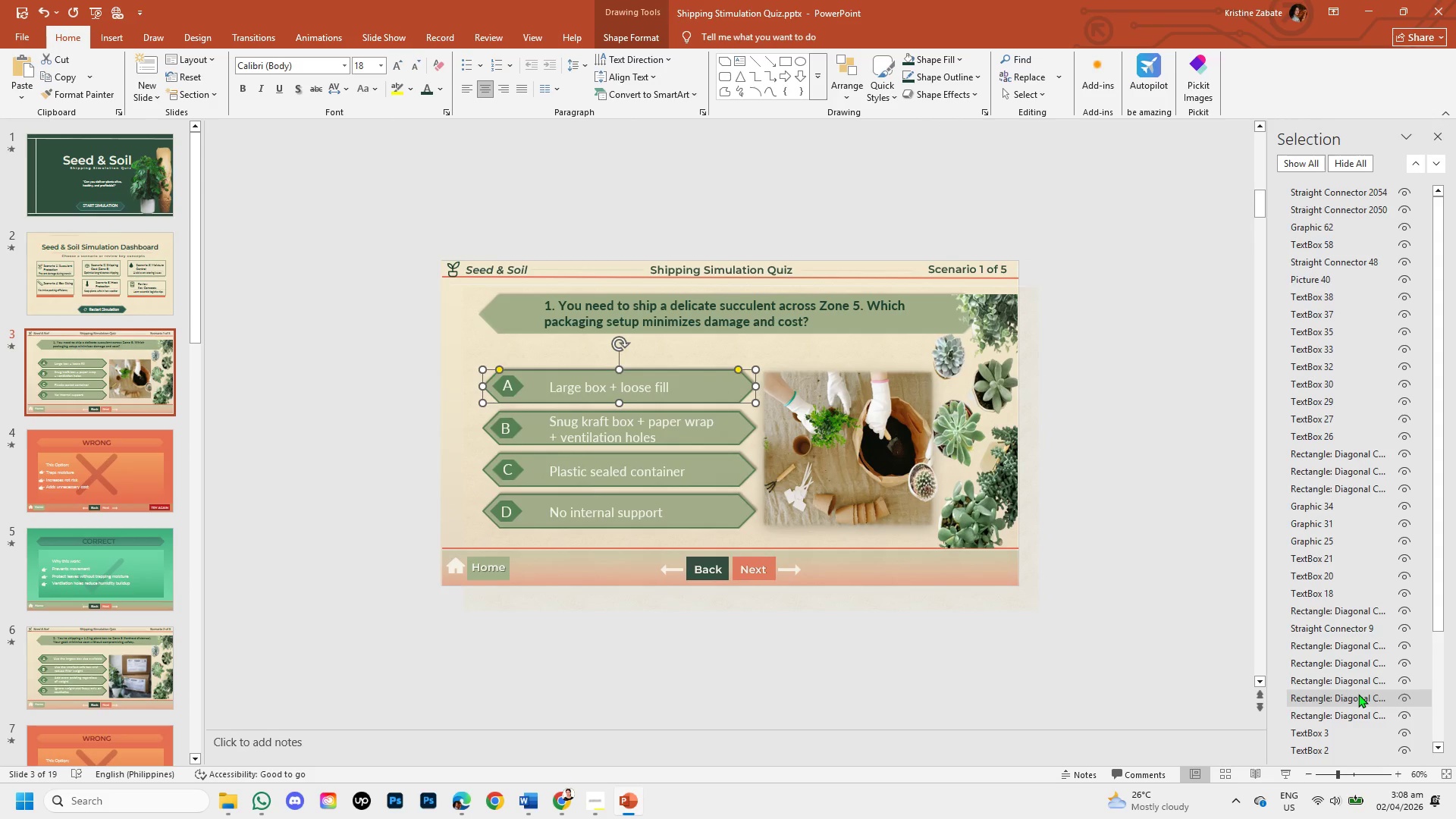 
wait(9.11)
 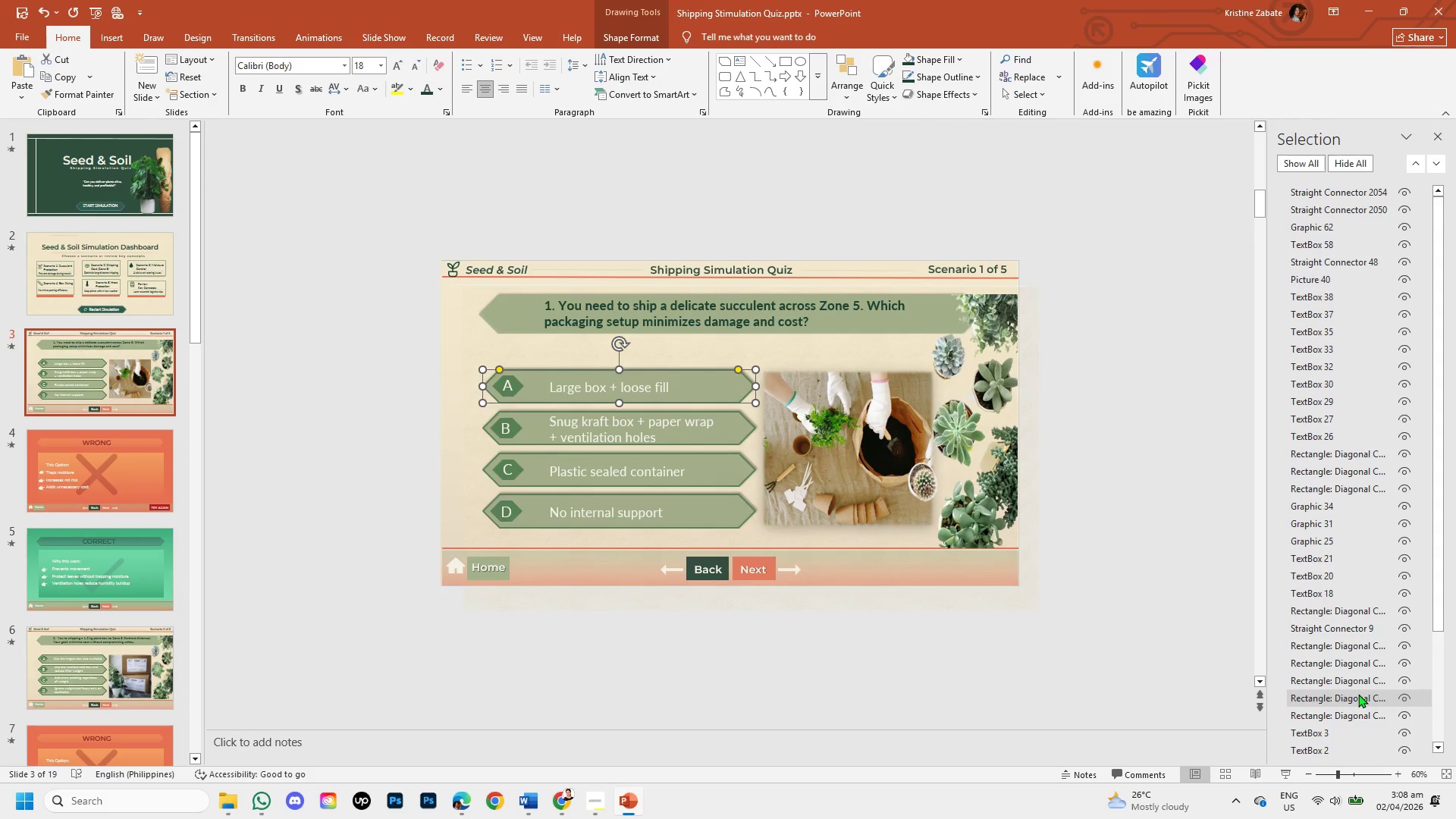 
double_click([1374, 691])
 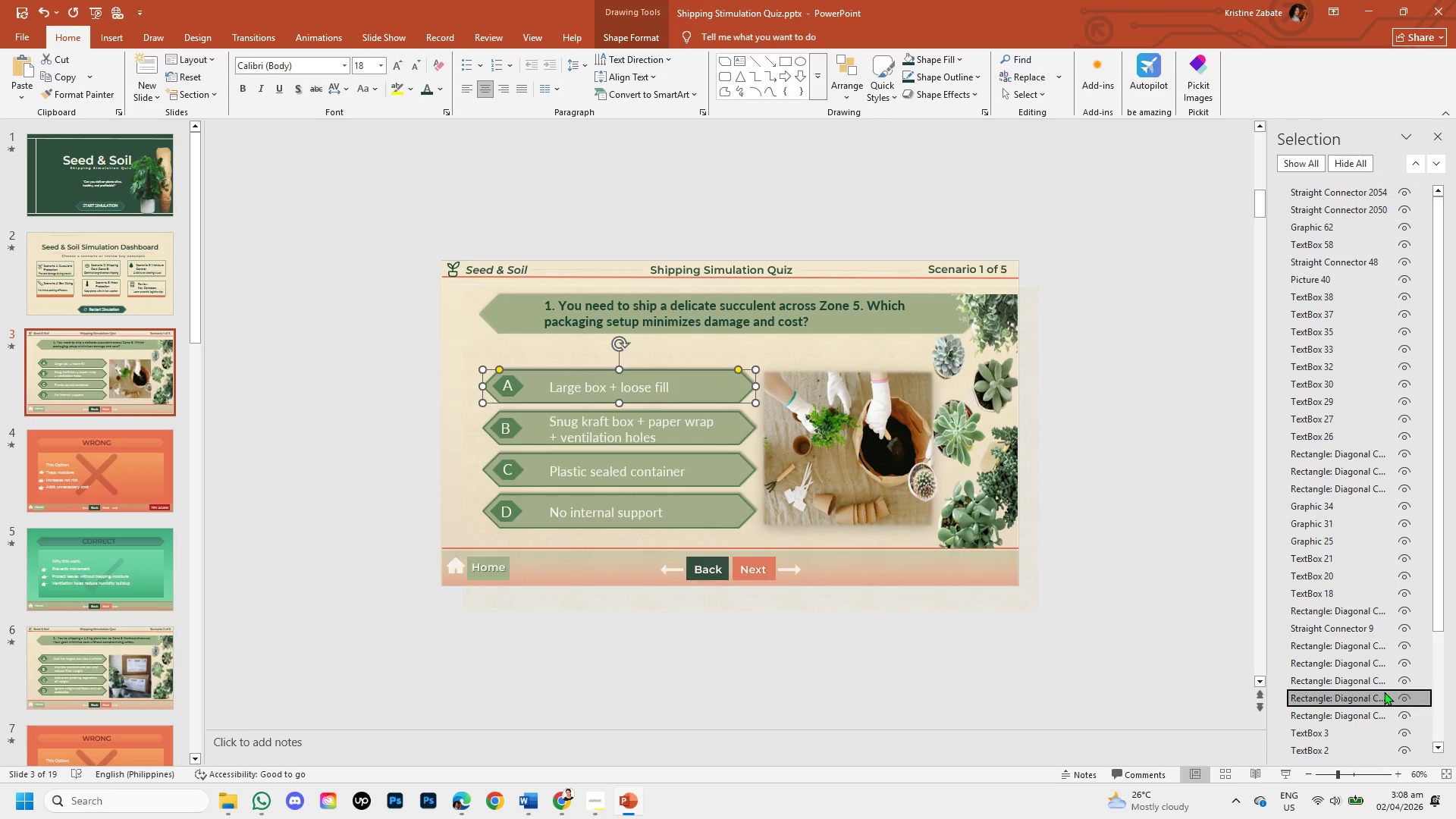 
left_click([1384, 692])
 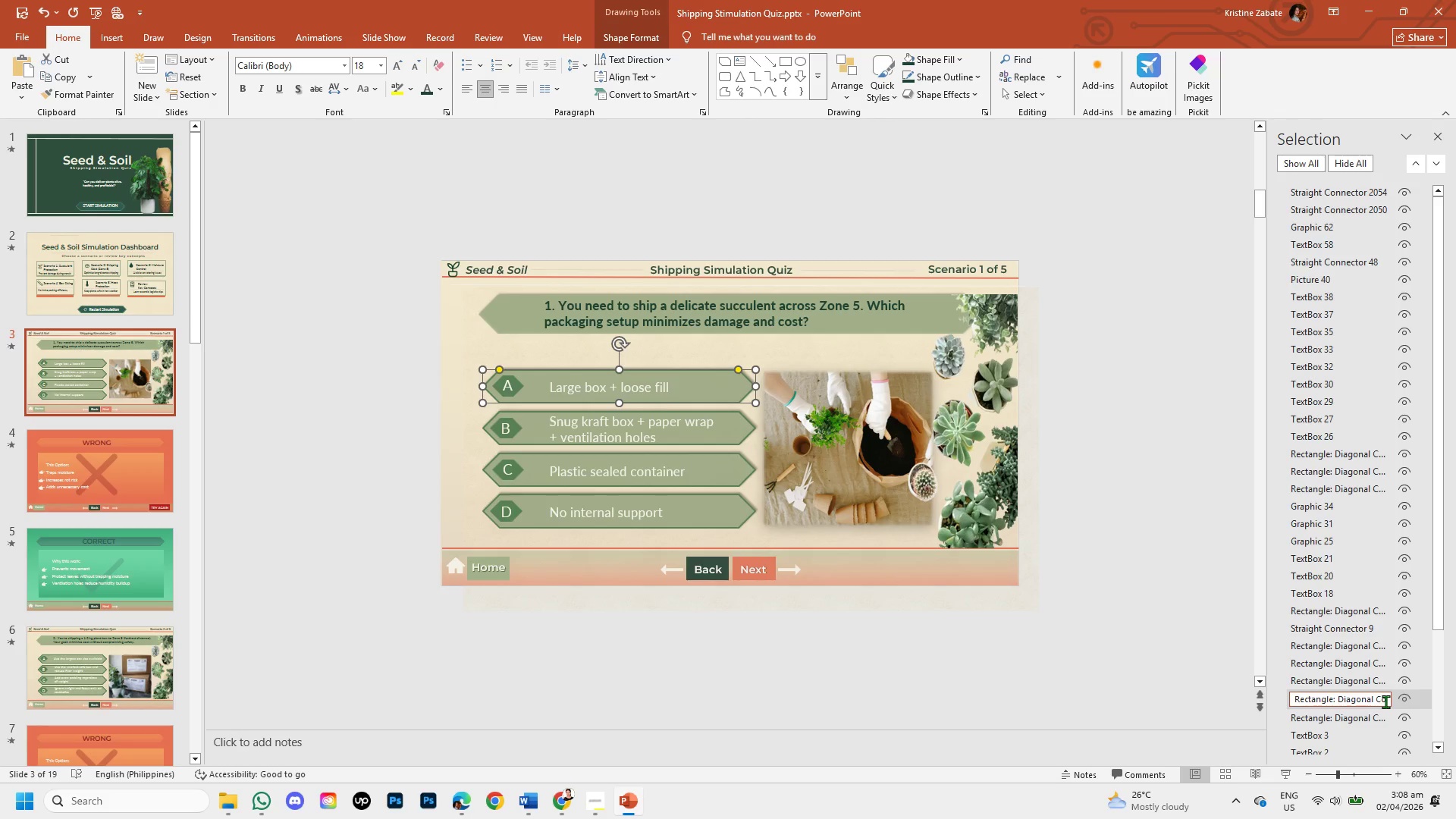 
left_click_drag(start_coordinate=[1385, 701], to_coordinate=[1291, 693])
 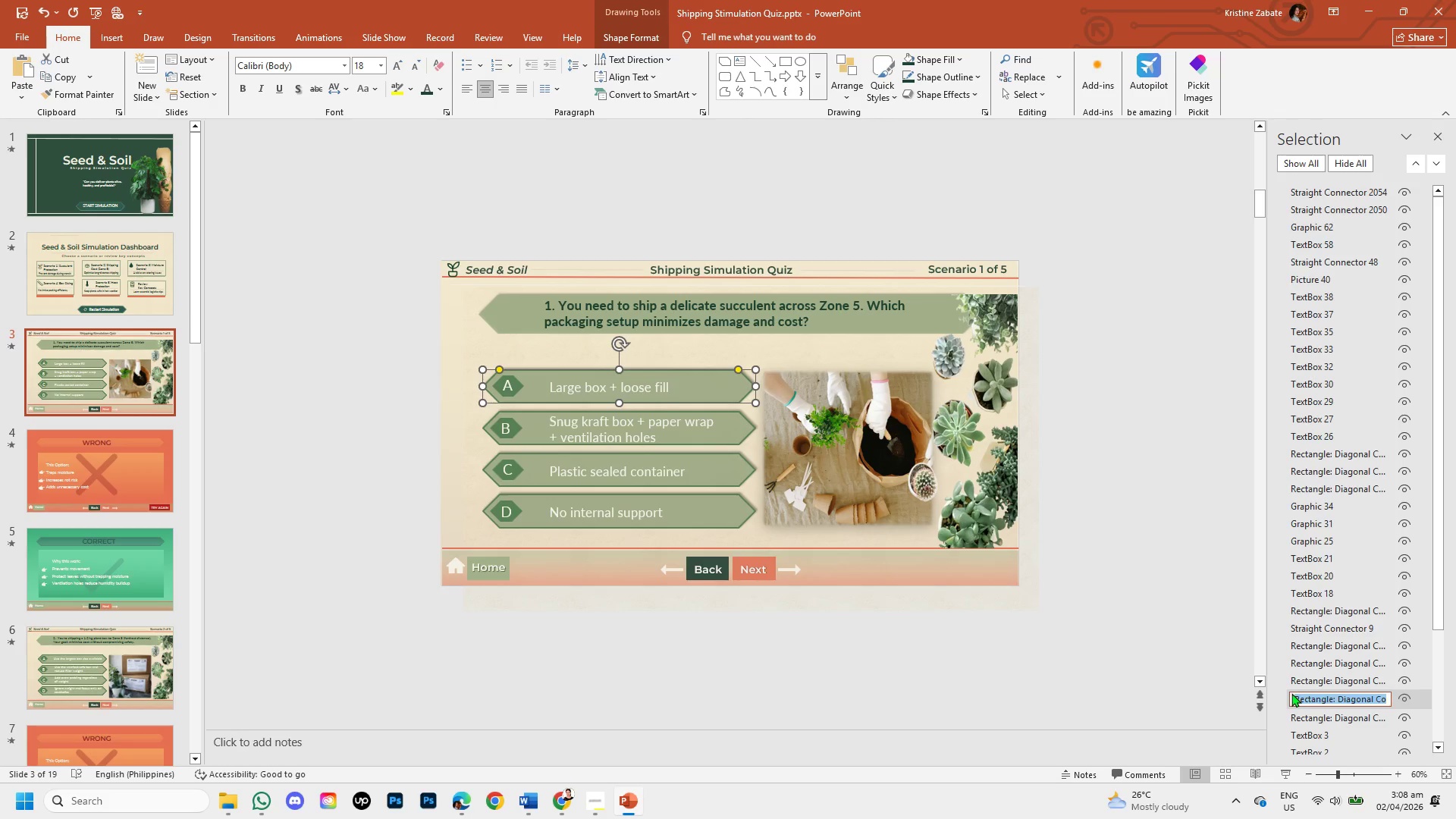 
key(Backspace)
 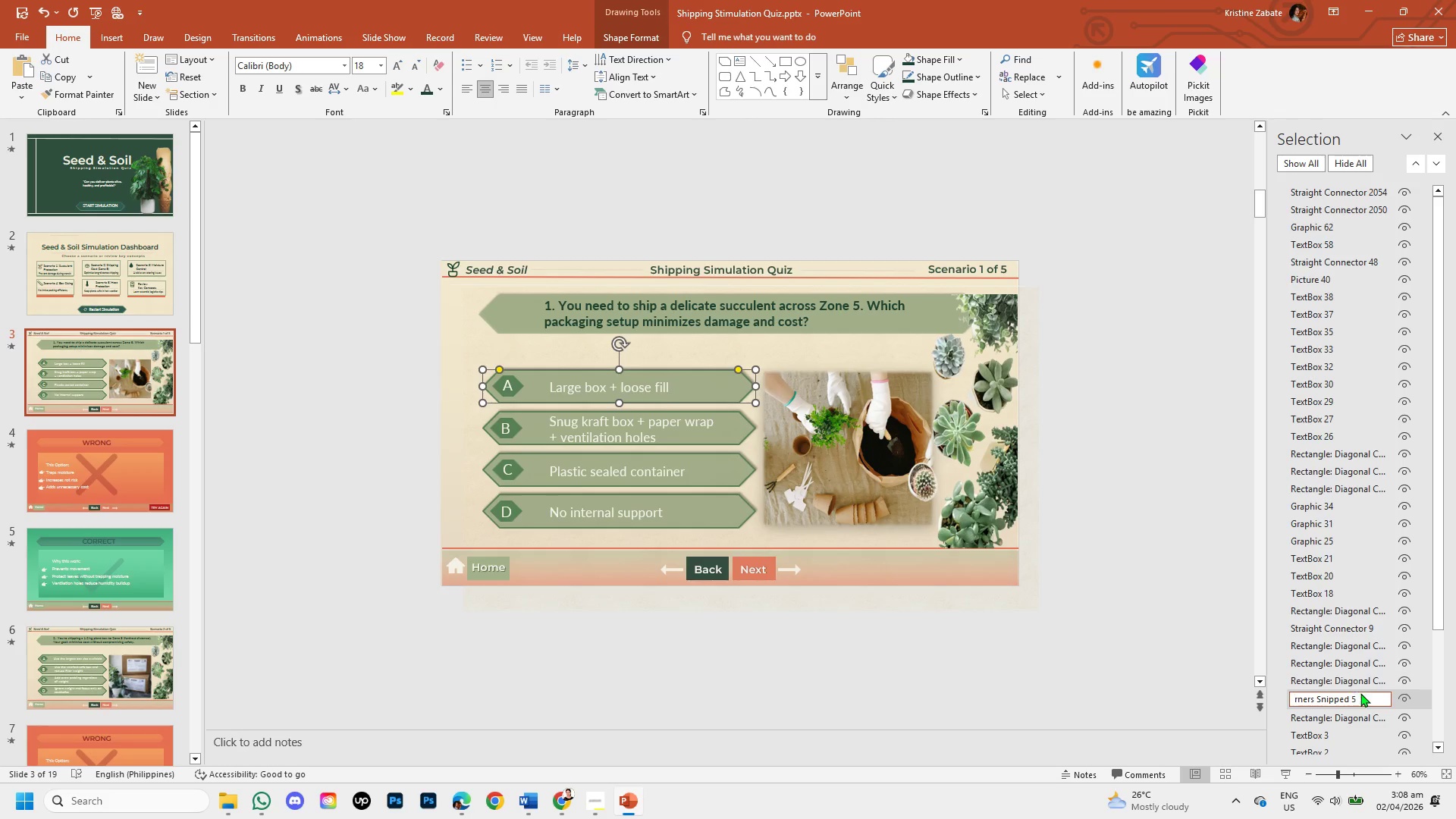 
left_click_drag(start_coordinate=[1363, 697], to_coordinate=[1304, 687])
 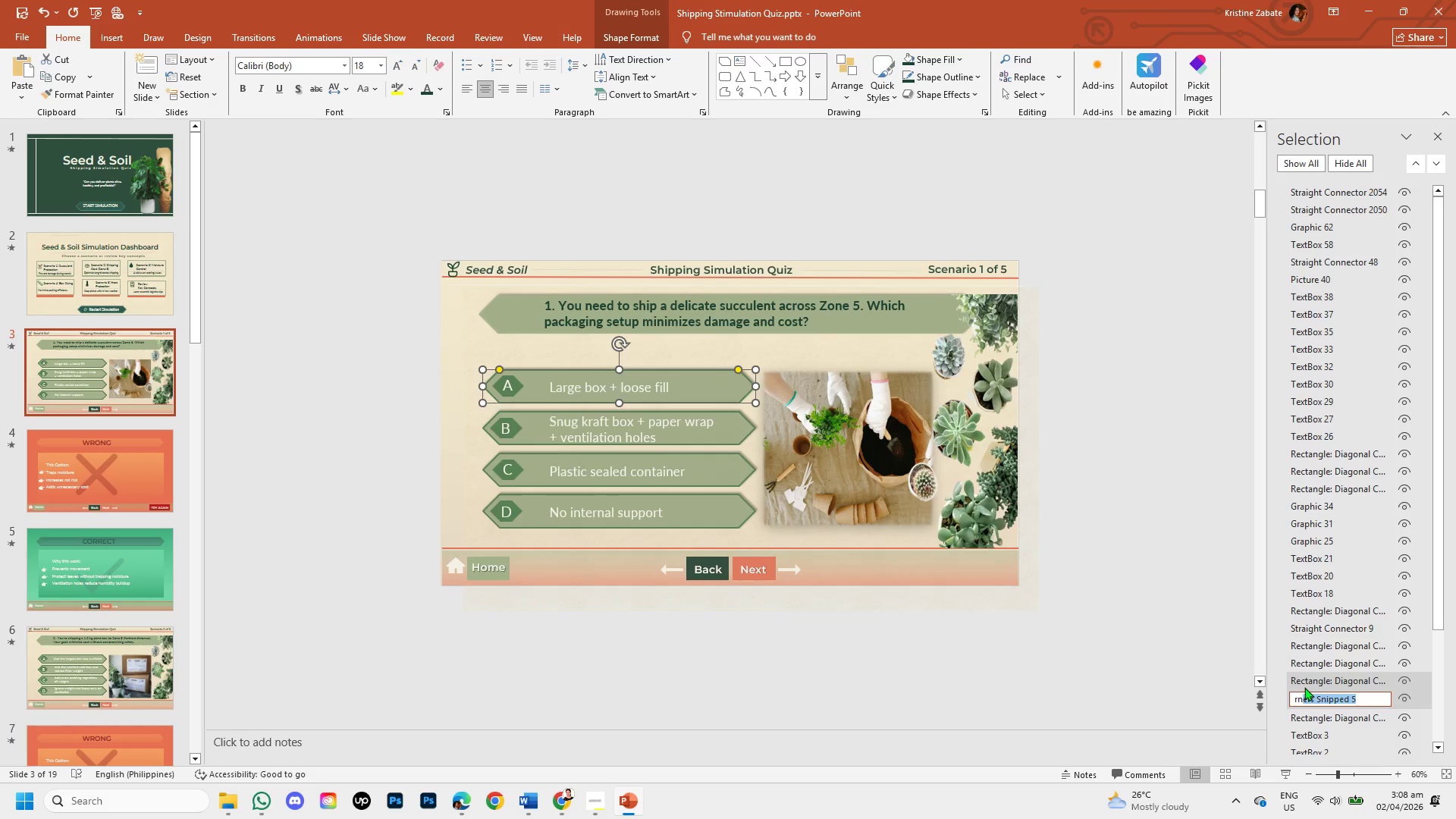 
key(Backspace)
 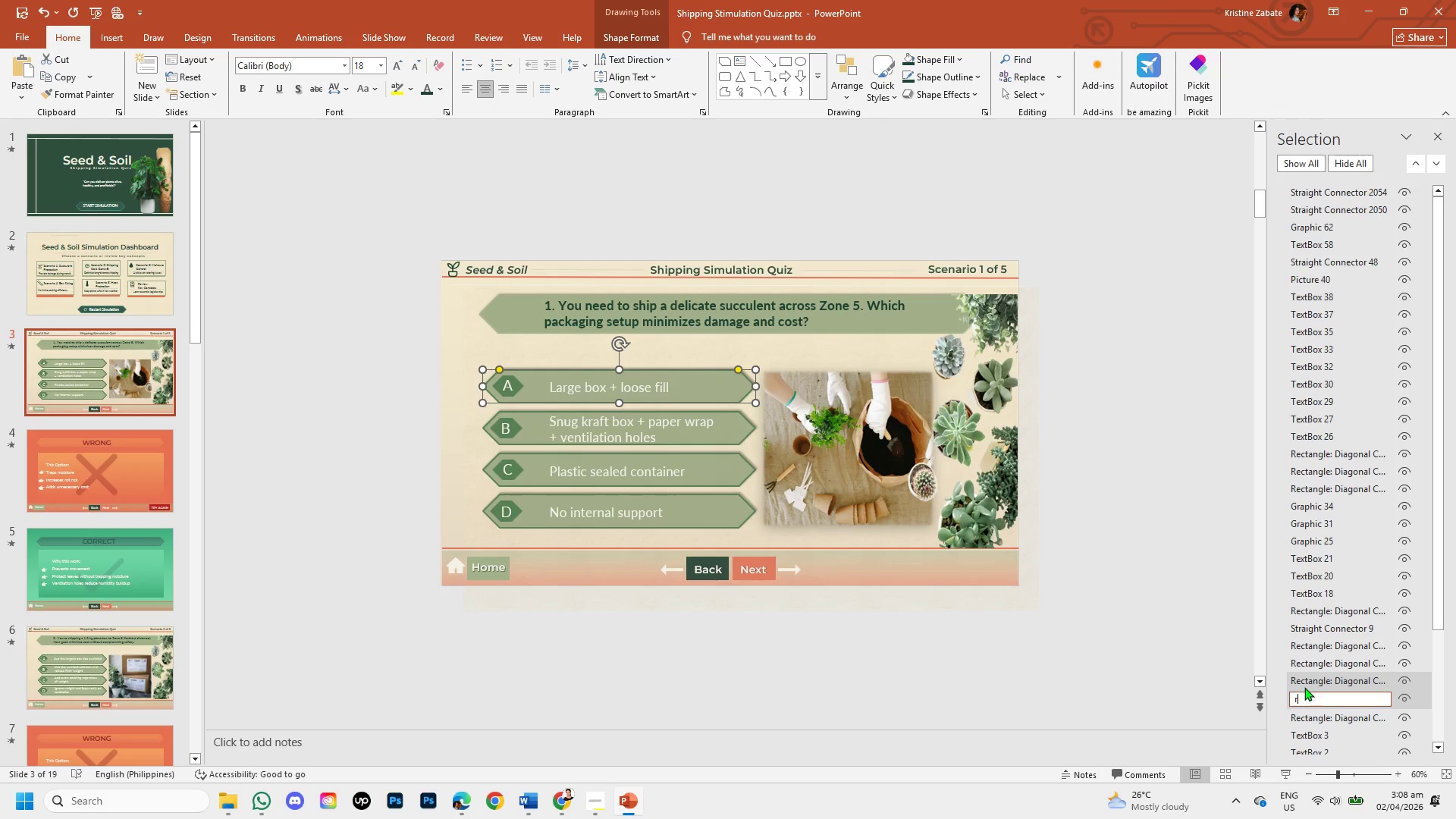 
key(Backspace)
 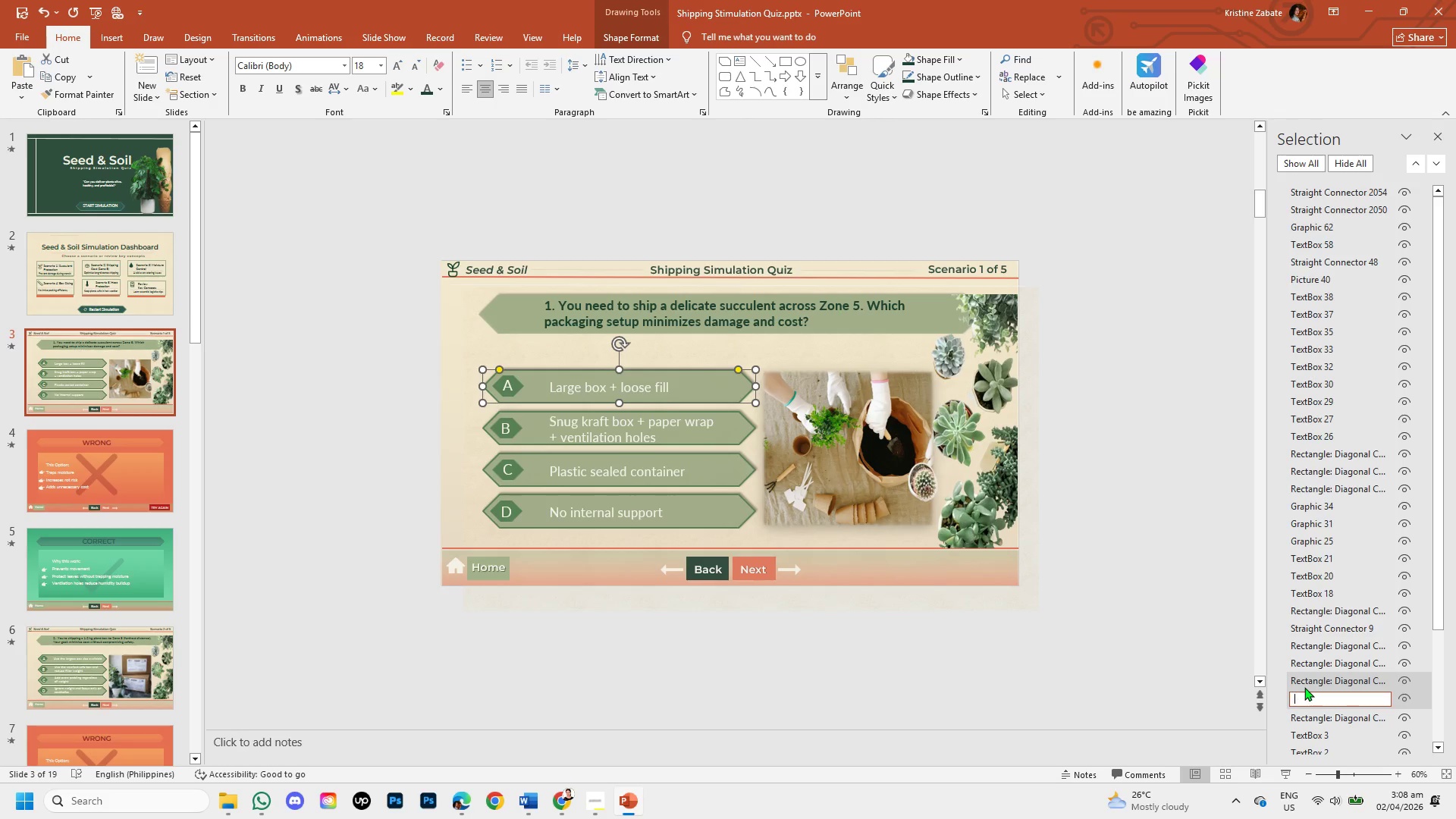 
key(Backspace)
 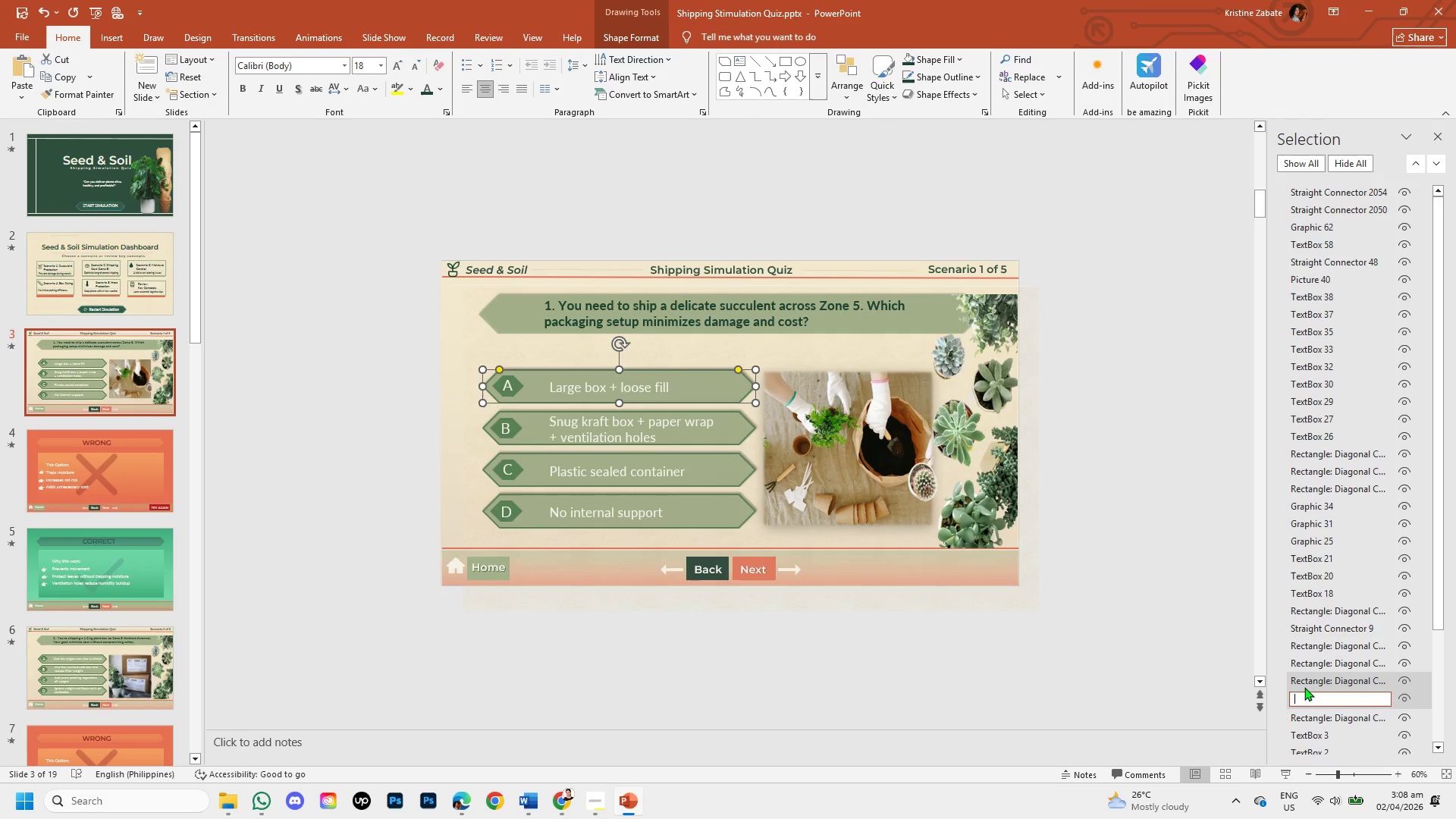 
type(SCENARIO 1 A)
 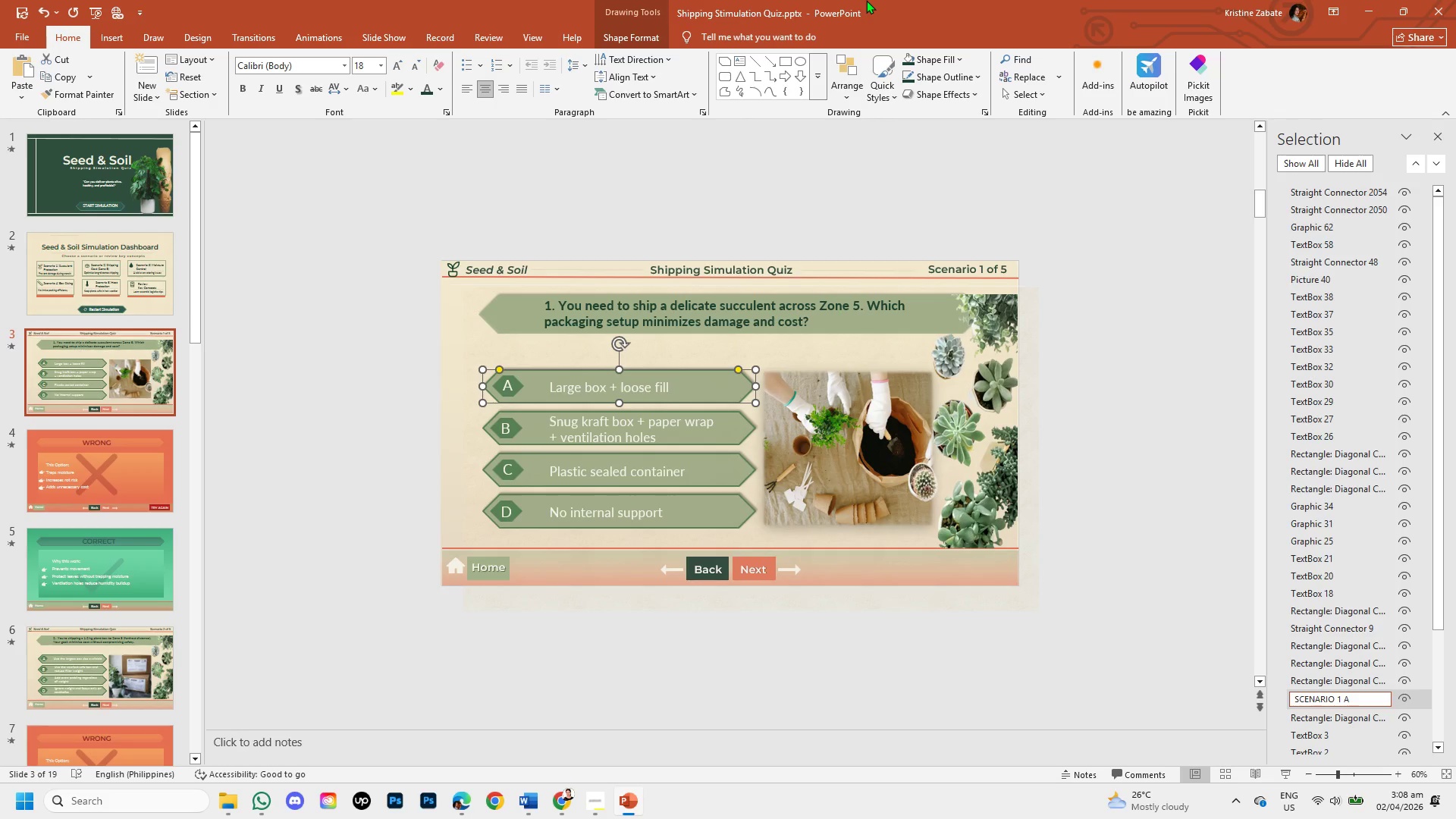 
mouse_move([1100, 84])
 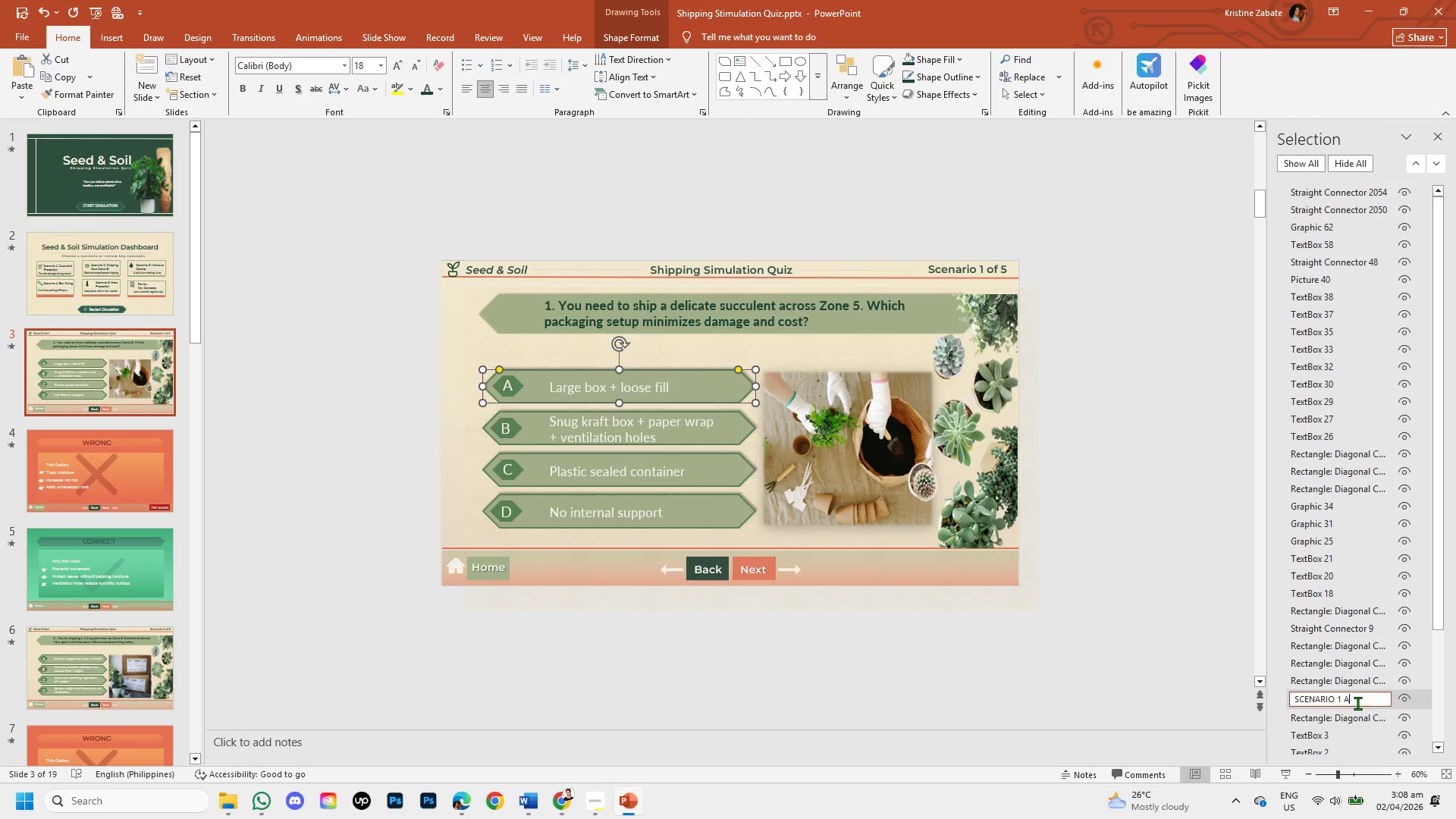 
left_click([1357, 717])
 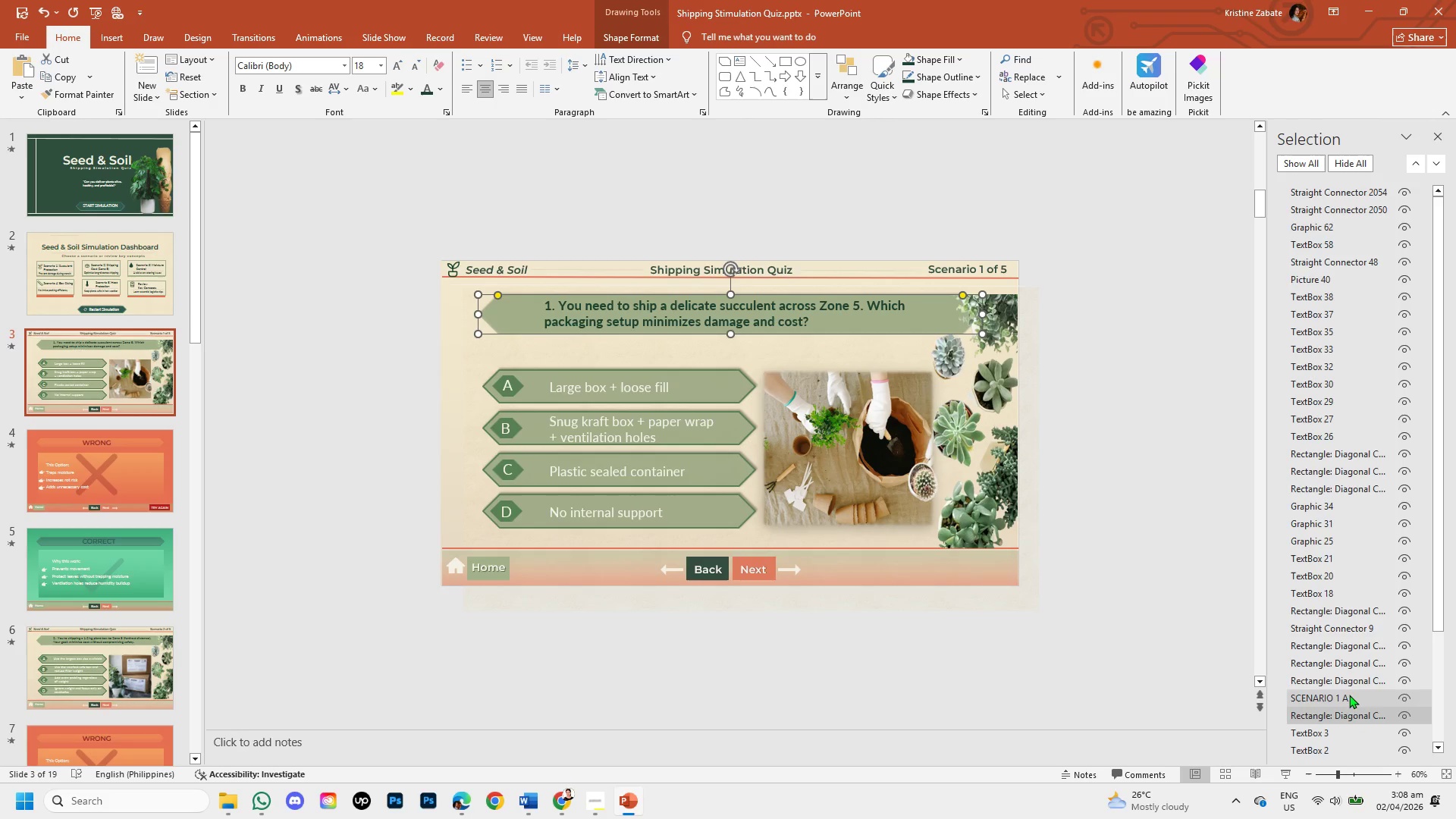 
left_click([1348, 682])
 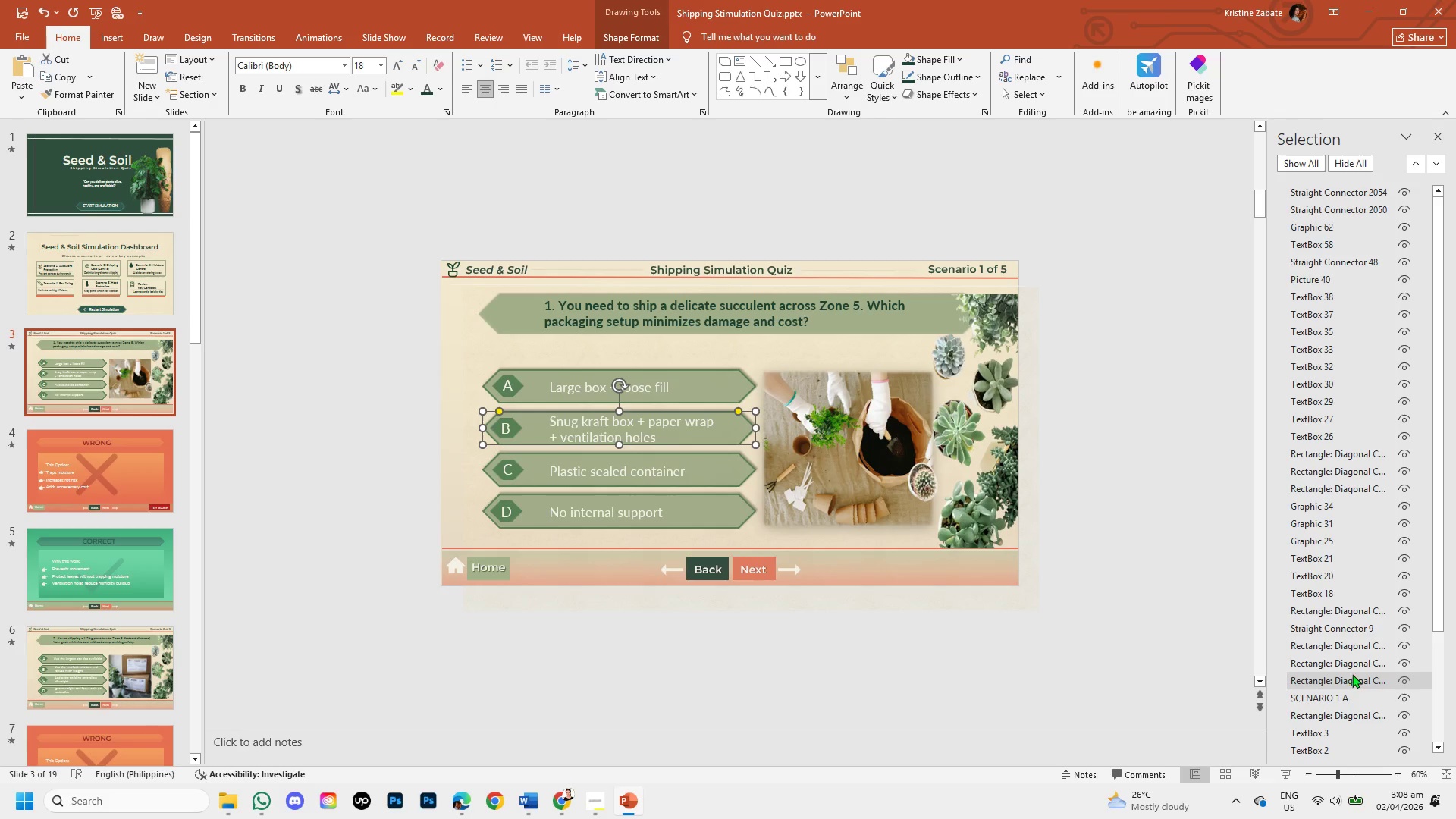 
double_click([1352, 674])
 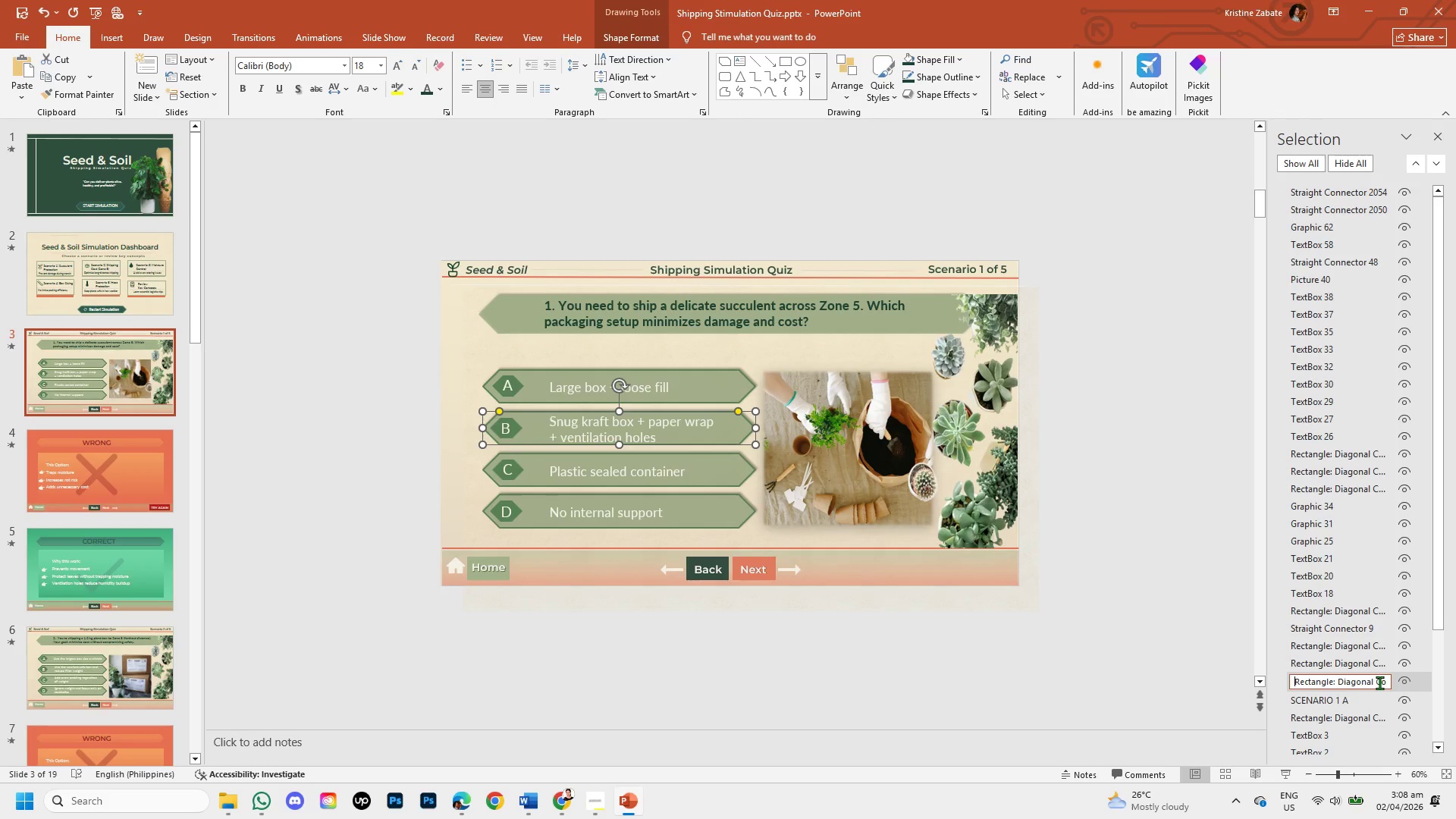 
left_click_drag(start_coordinate=[1379, 682], to_coordinate=[1277, 679])
 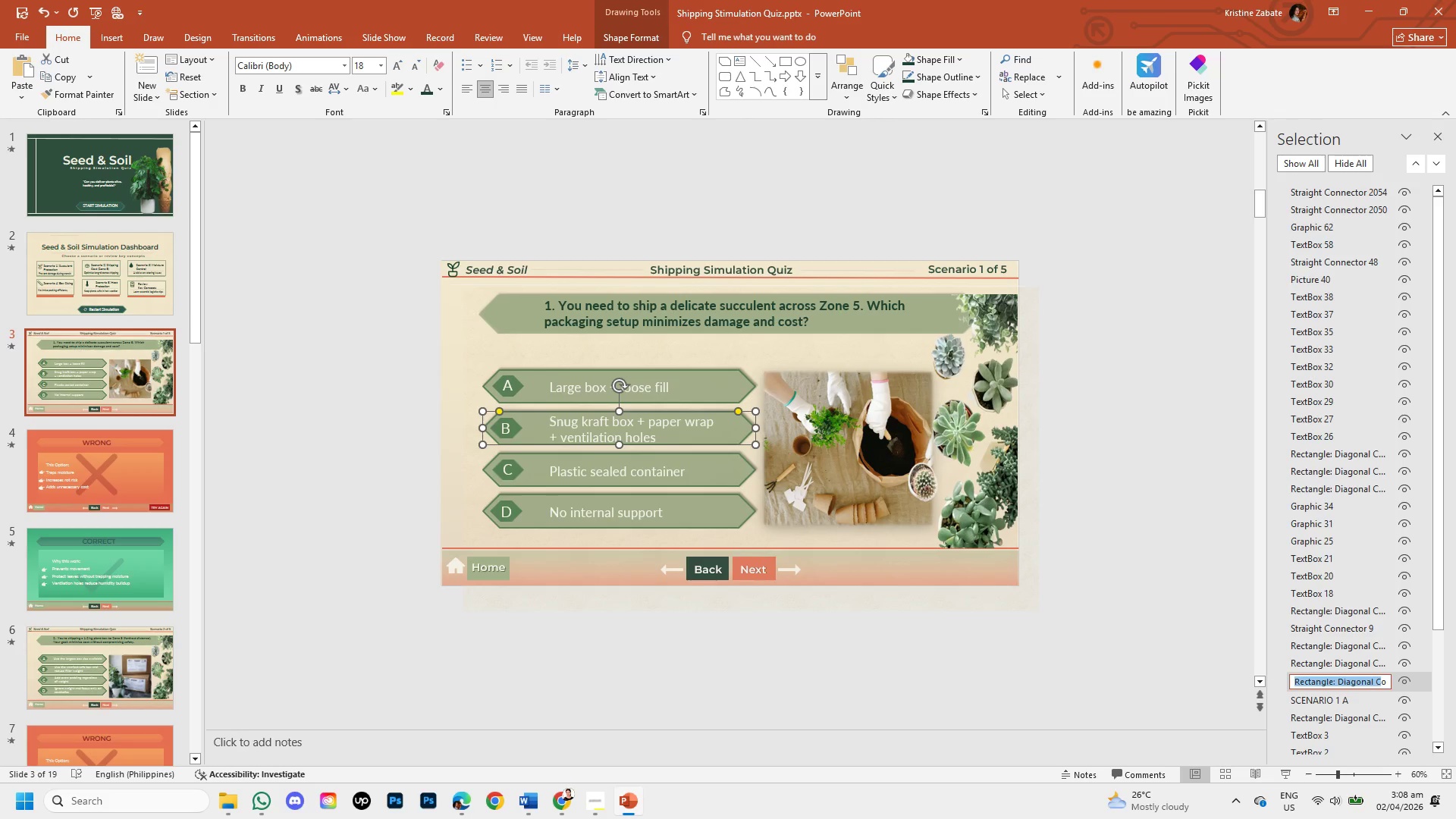 
key(Backspace)
 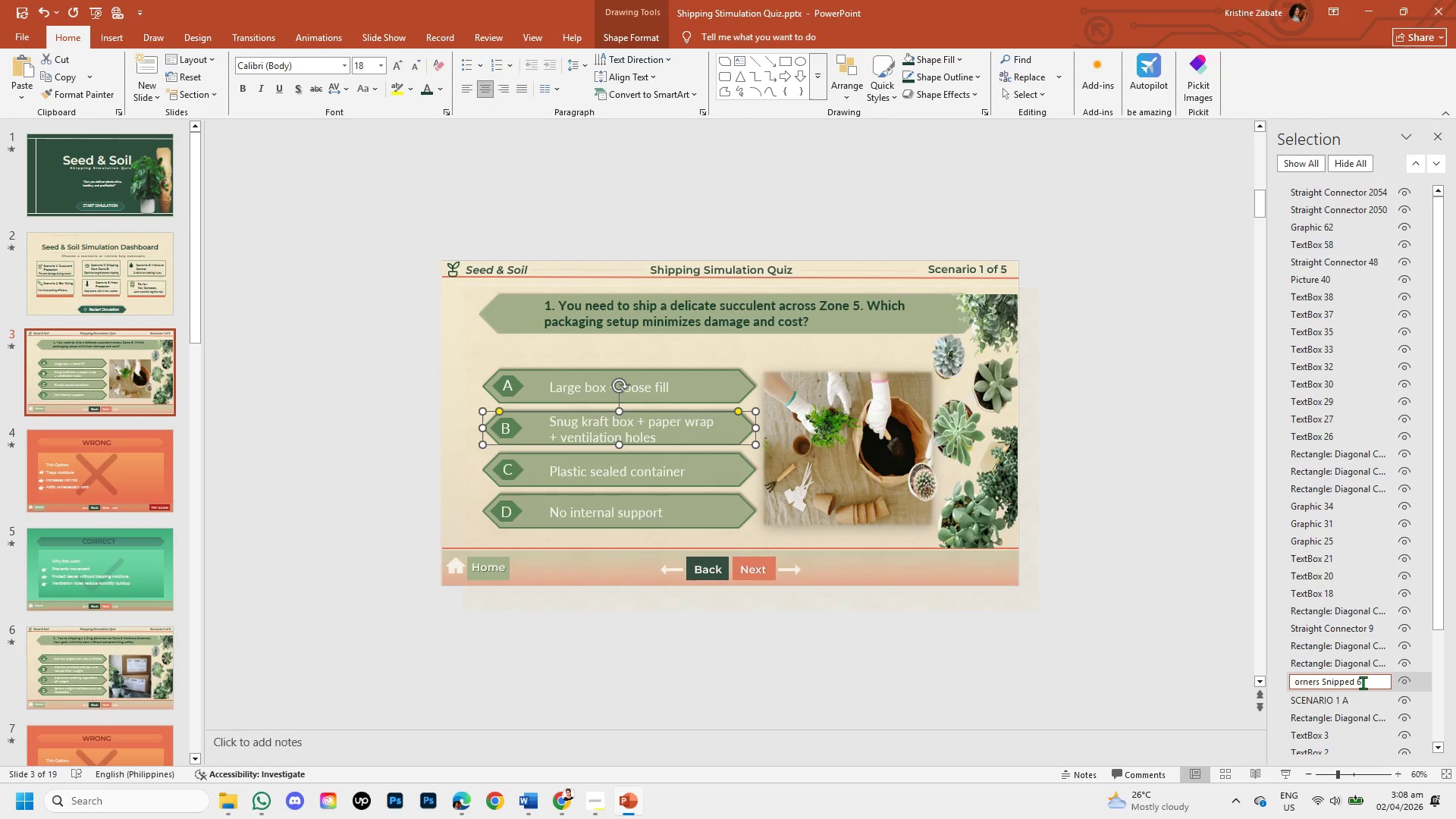 
left_click_drag(start_coordinate=[1368, 683], to_coordinate=[1271, 676])
 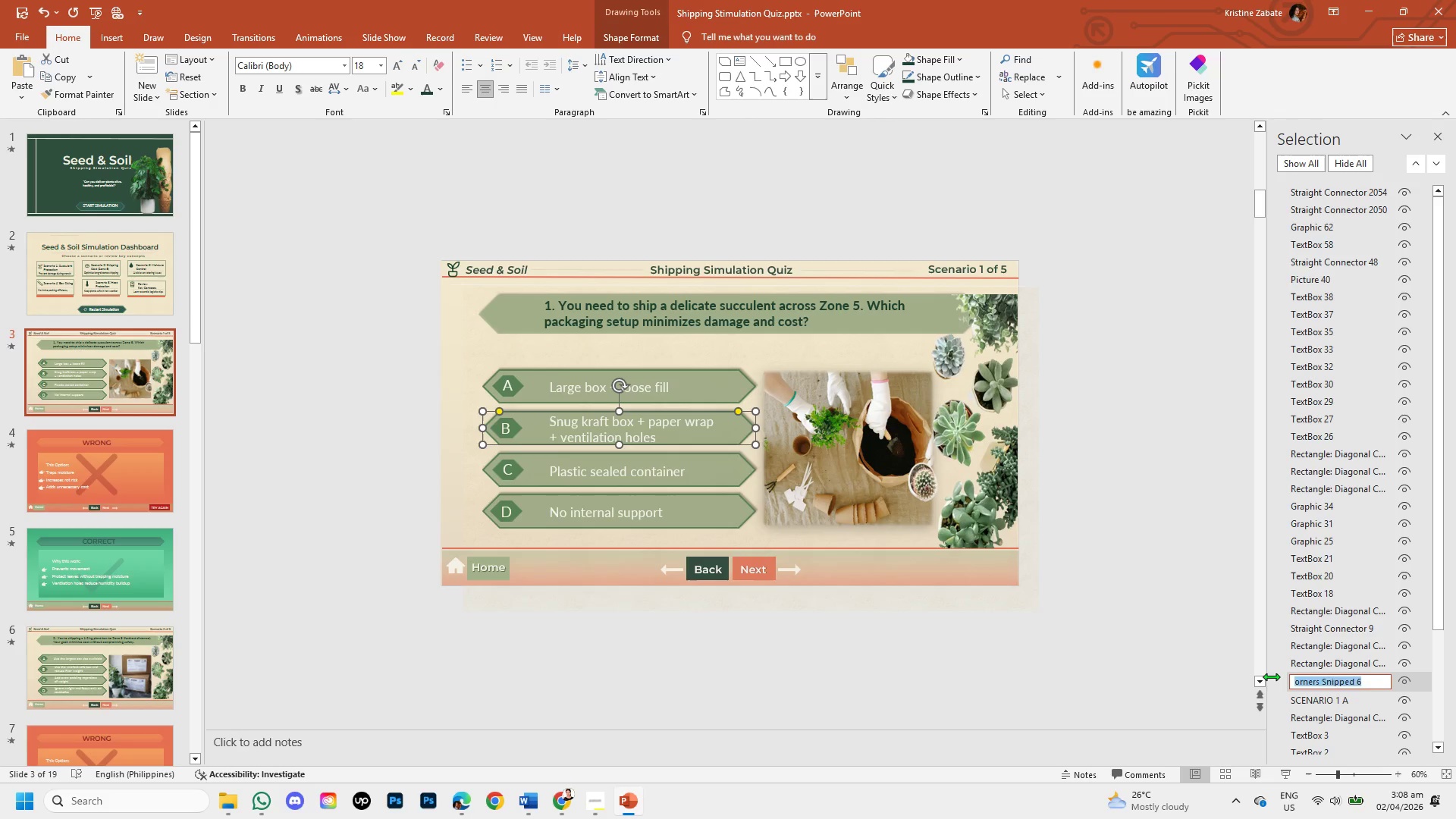 
key(Backspace)
type(scenario SCENARIO 1 )
key(Backspace)
type(: B)
 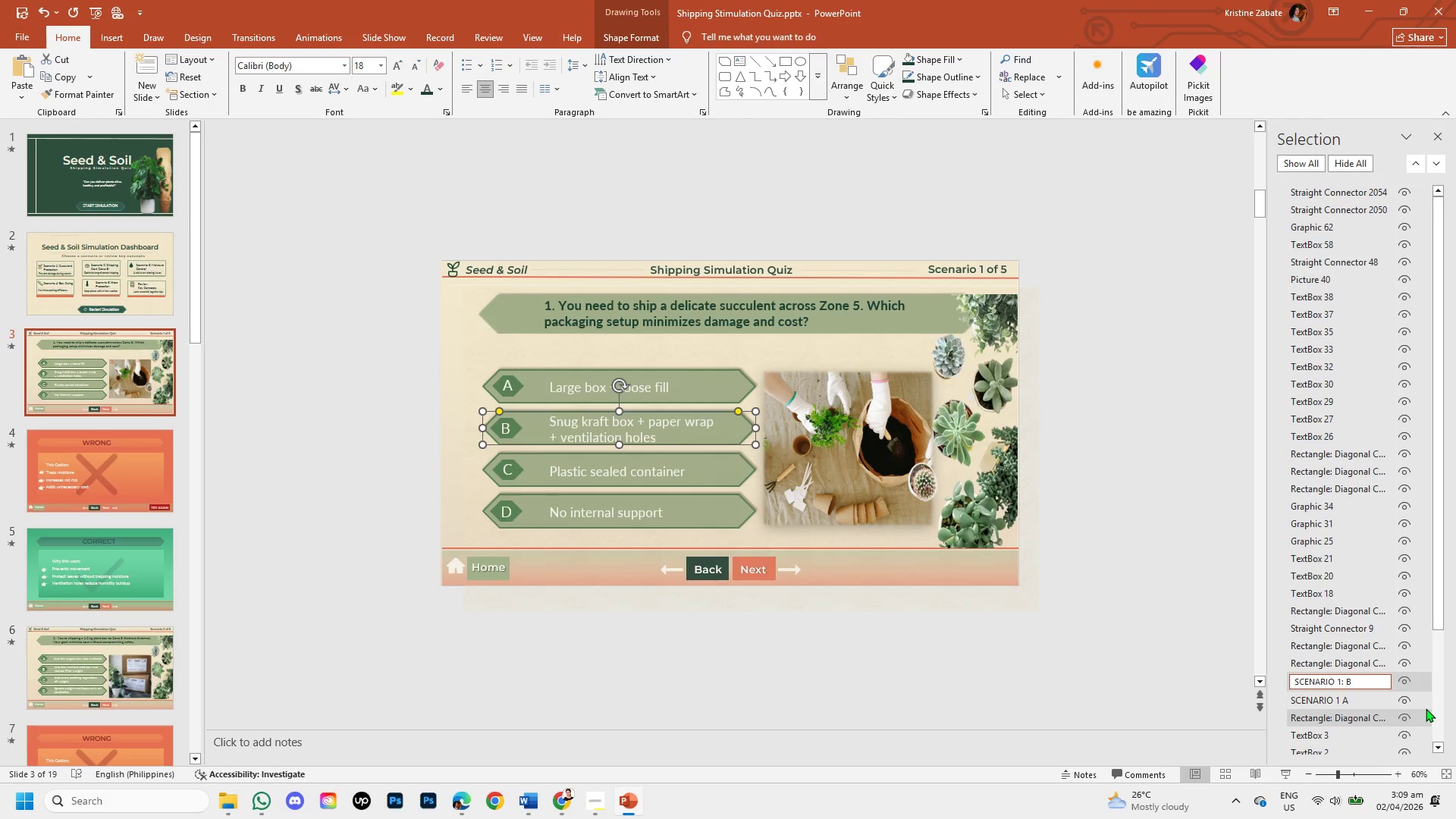 
double_click([1376, 696])
 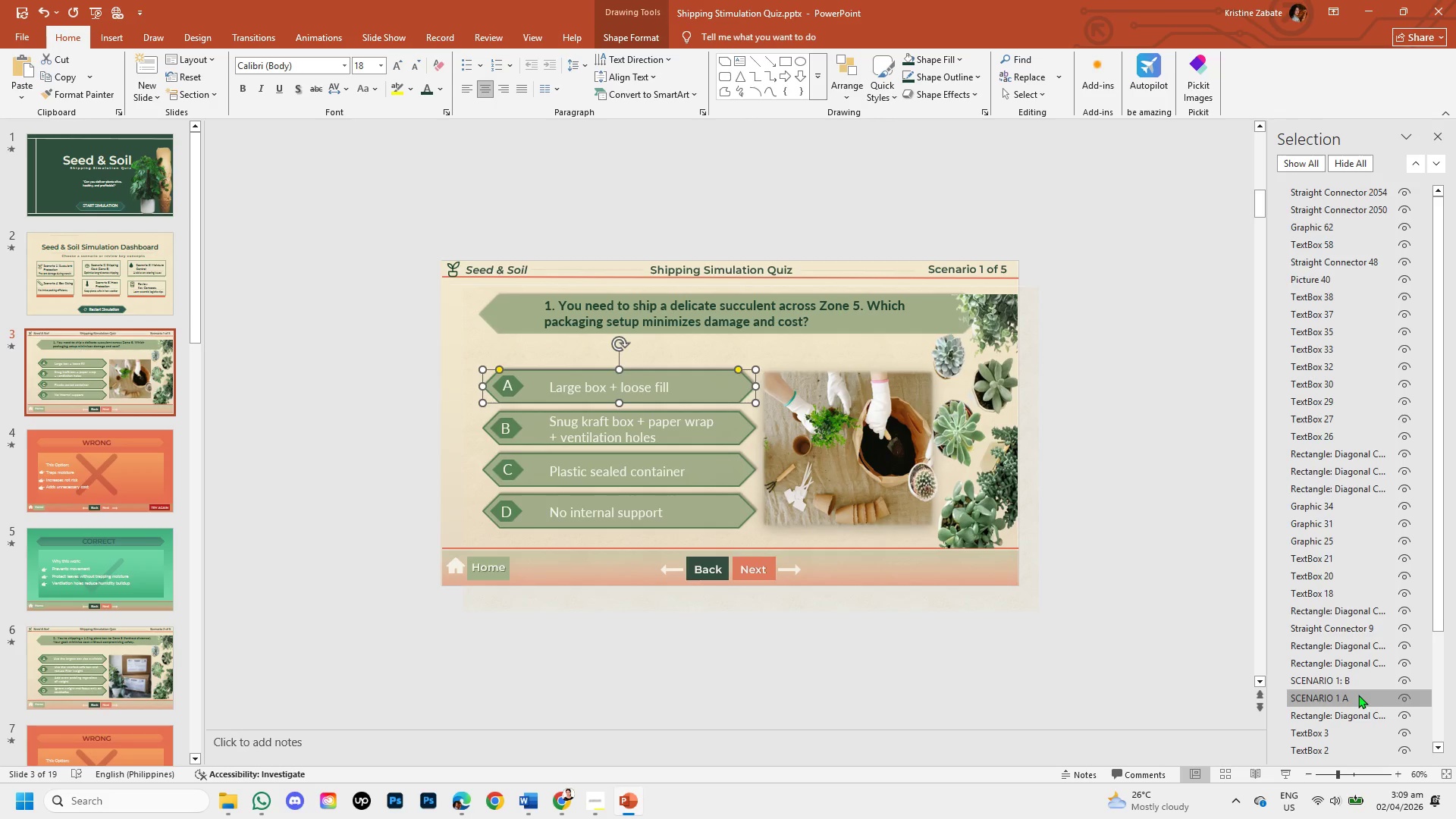 
double_click([1358, 695])
 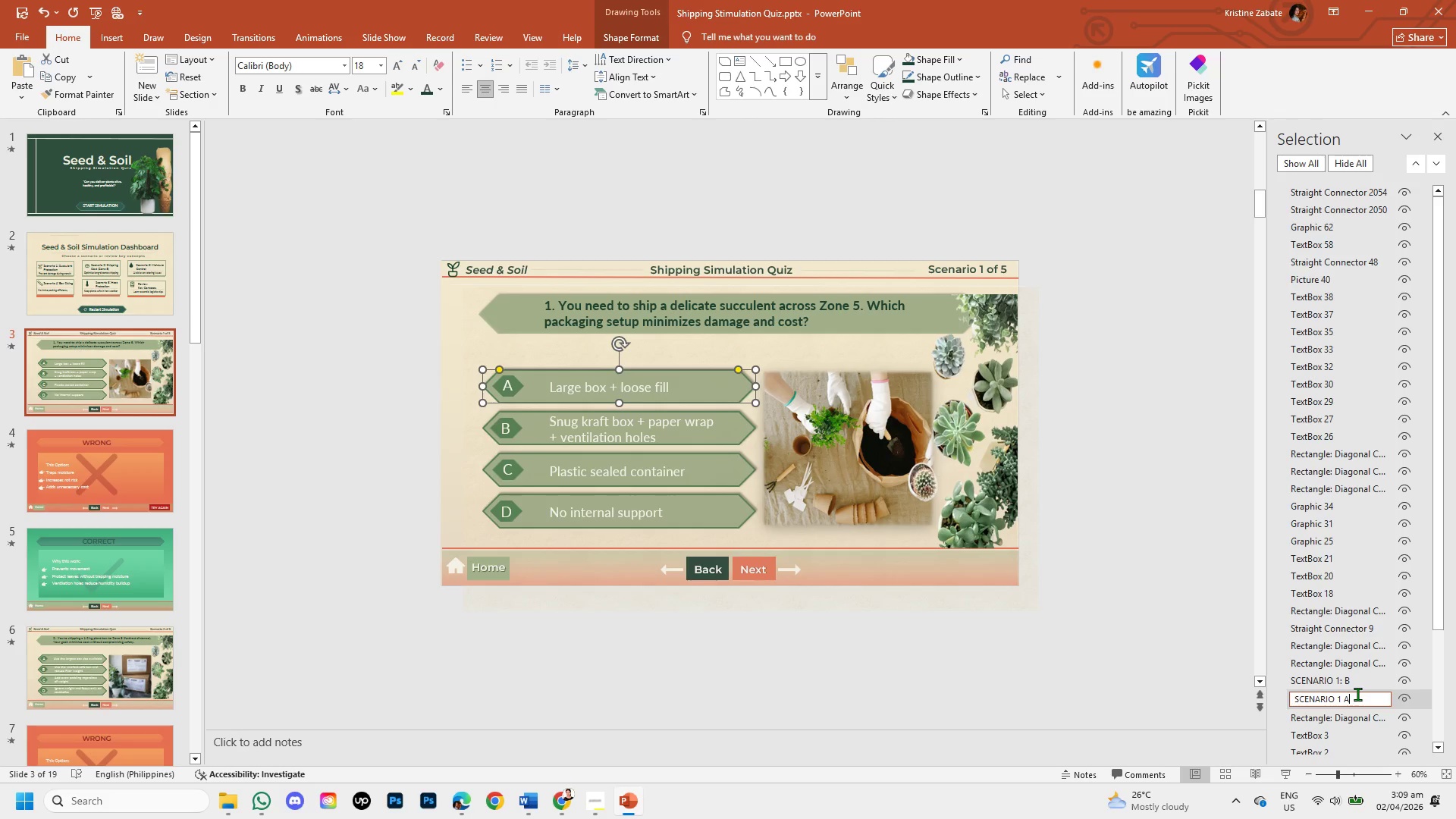 
key(Backspace)
 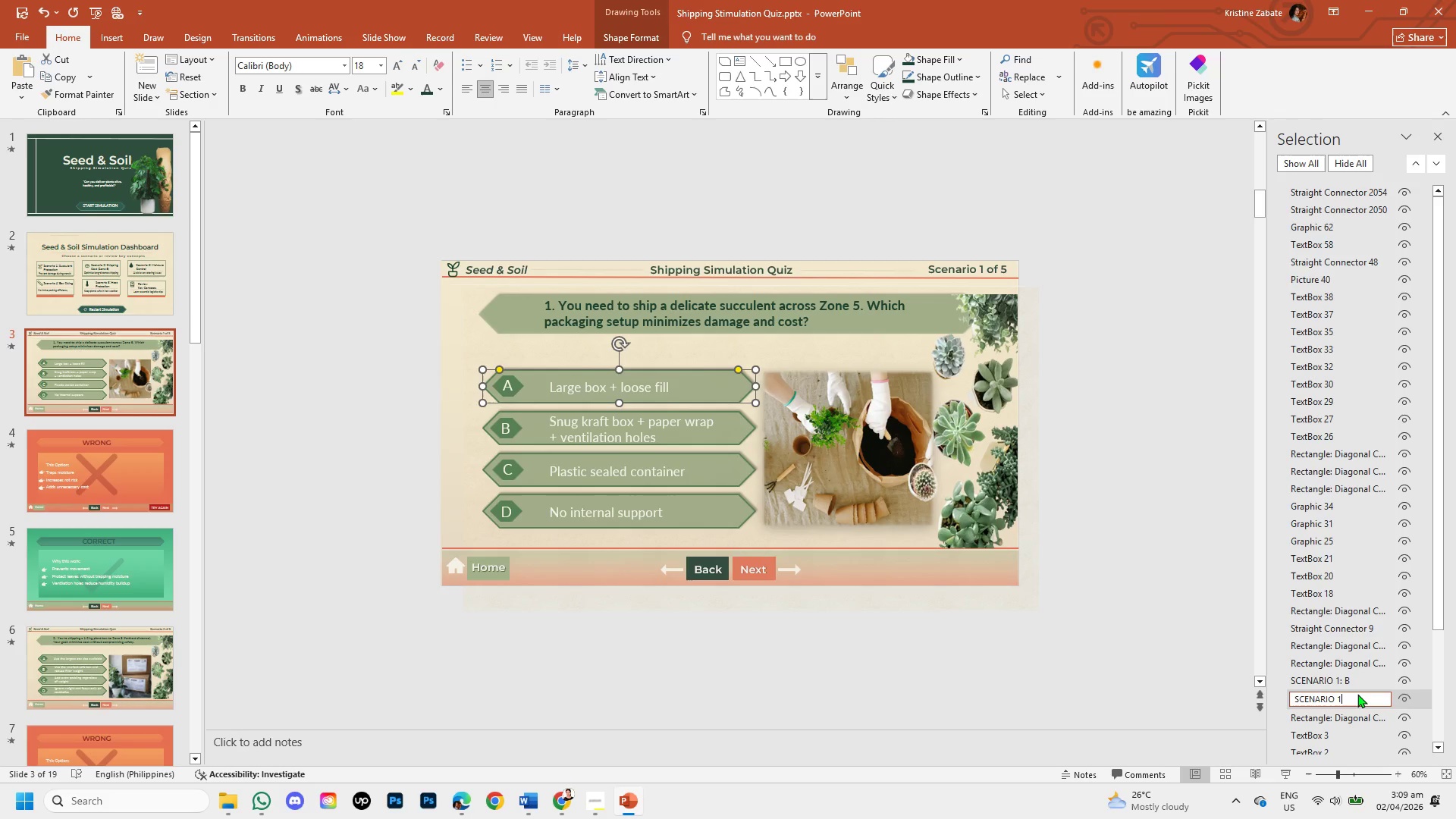 
key(Backspace)
 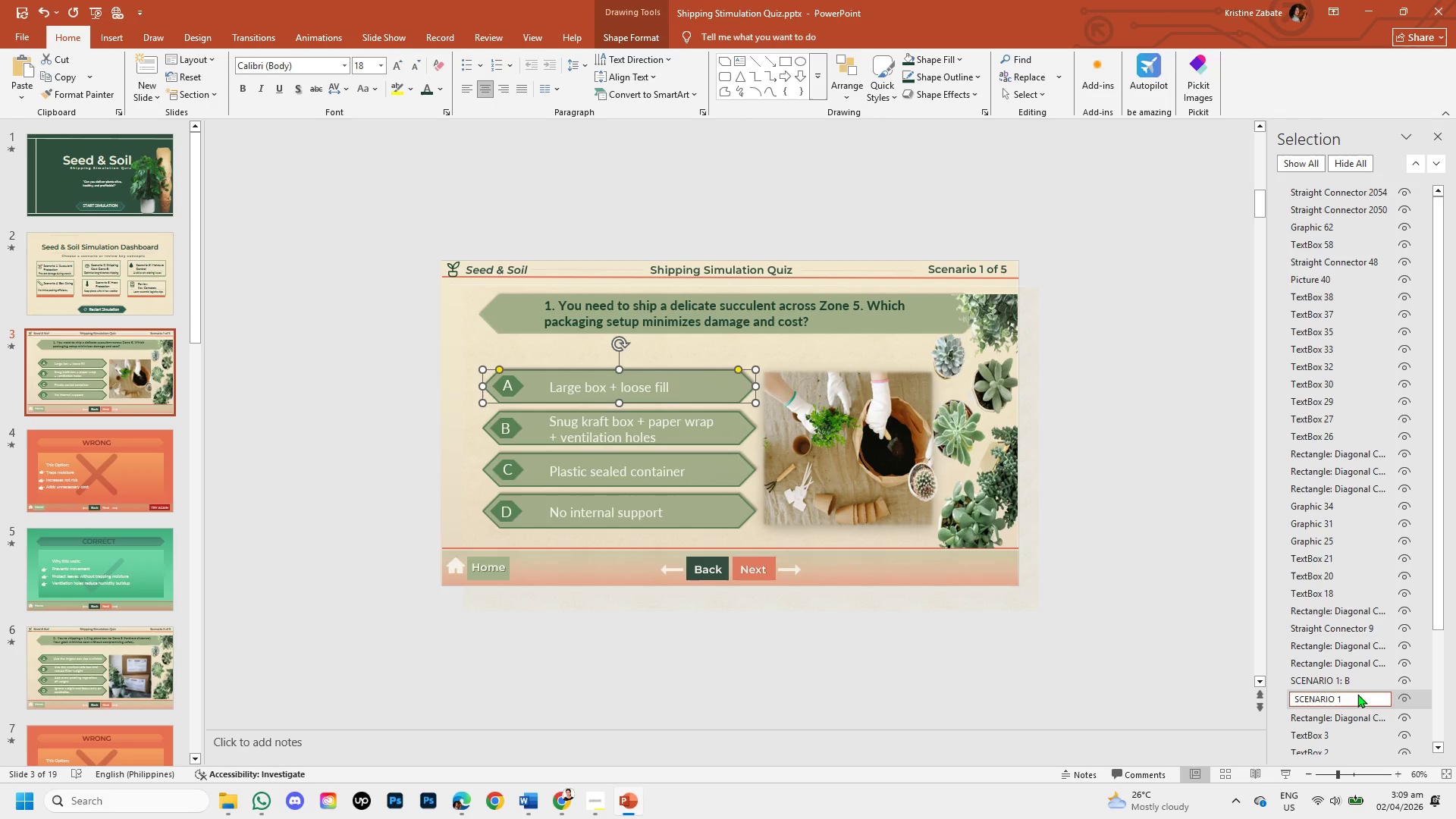 
key(Shift+Semicolon)
 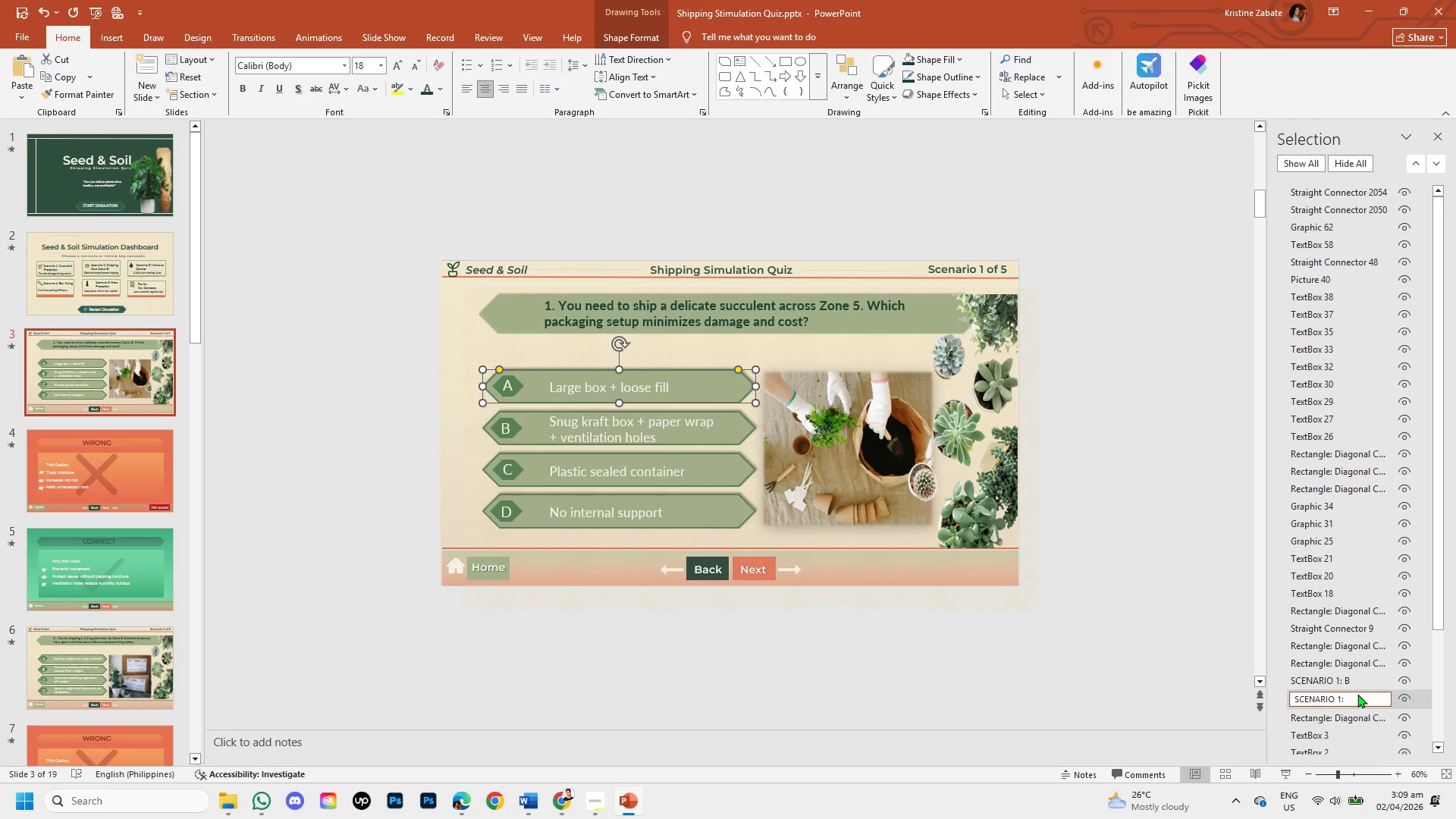 
key(Space)
 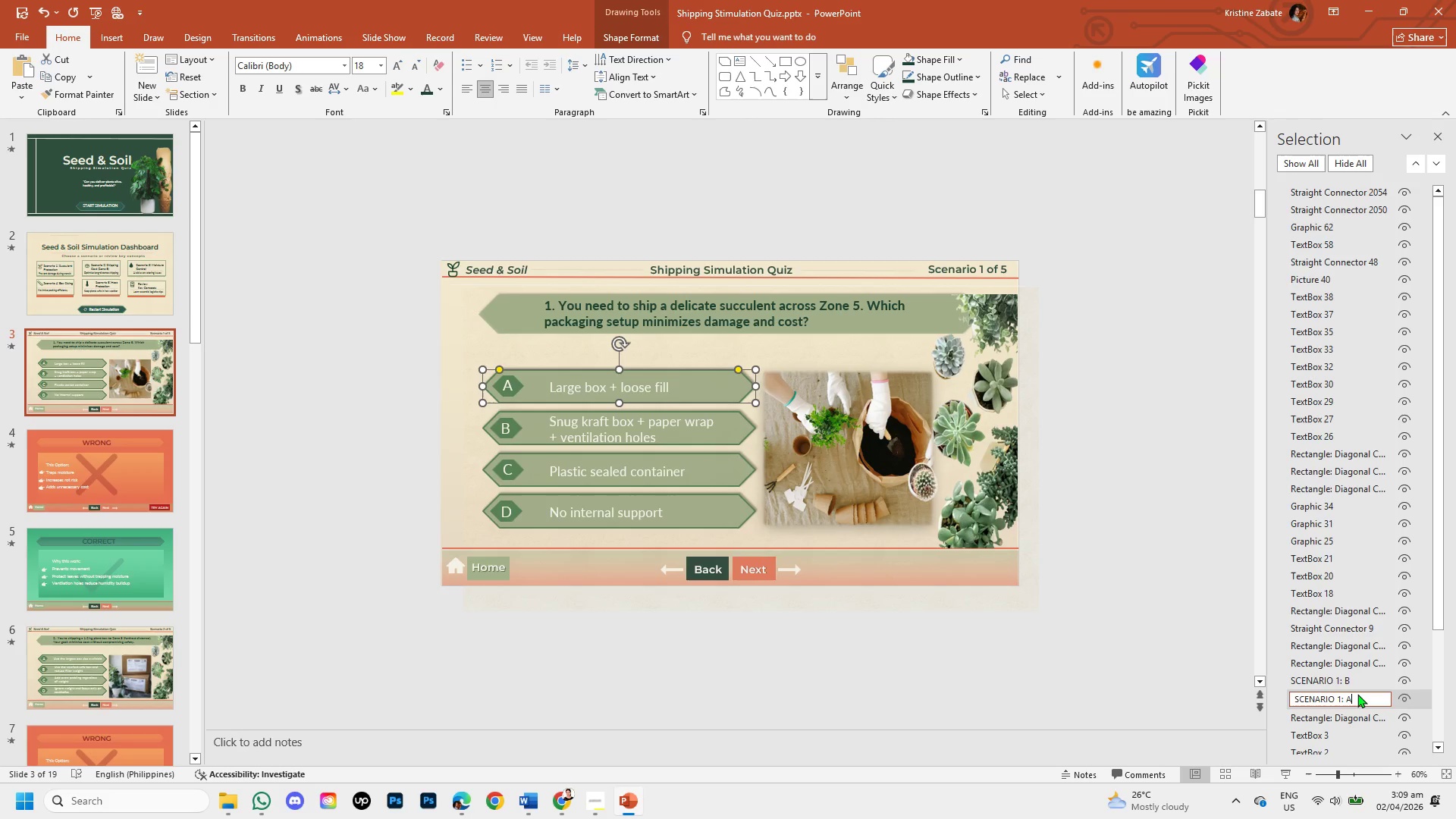 
key(A)
 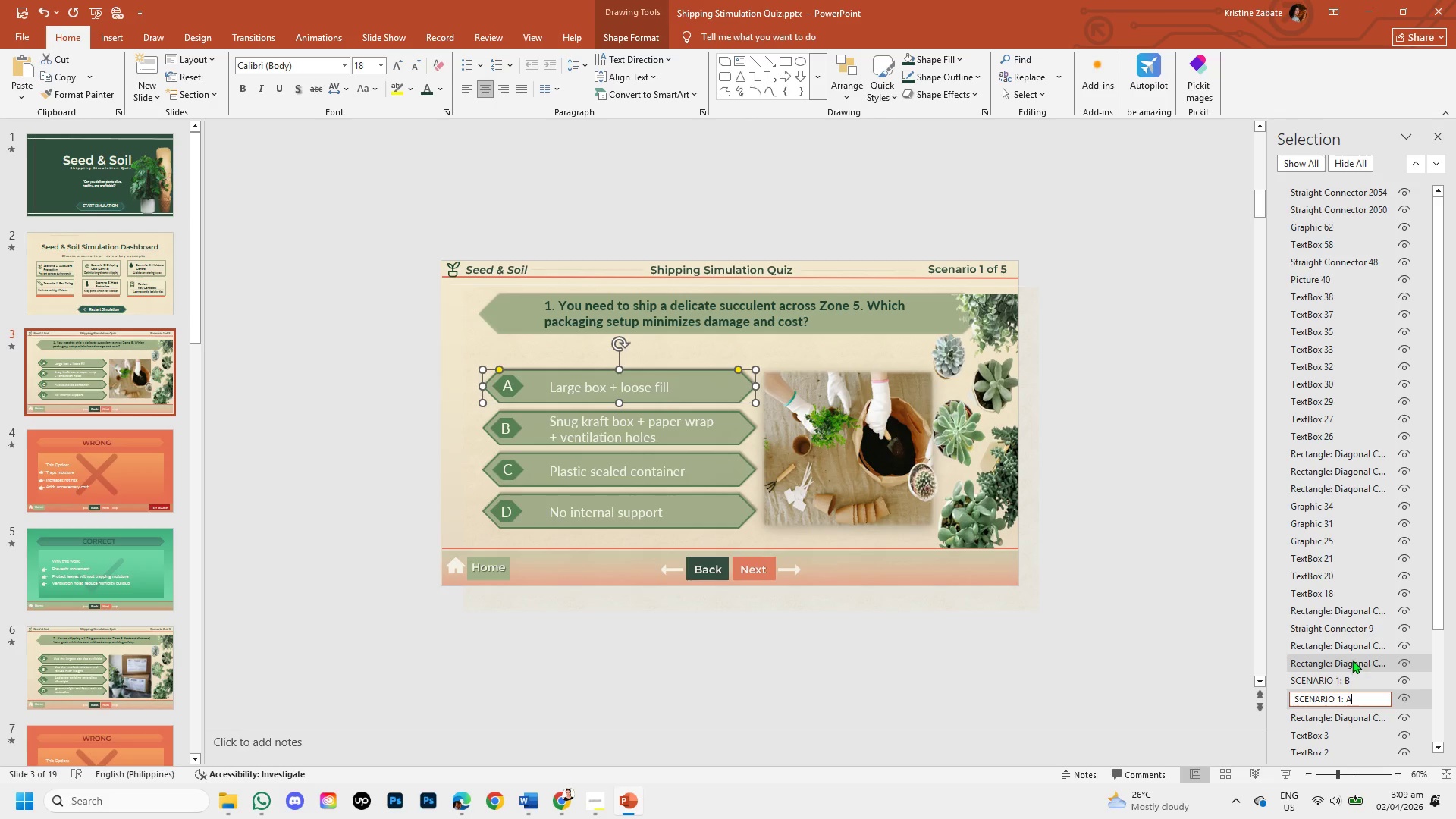 
double_click([1352, 660])
 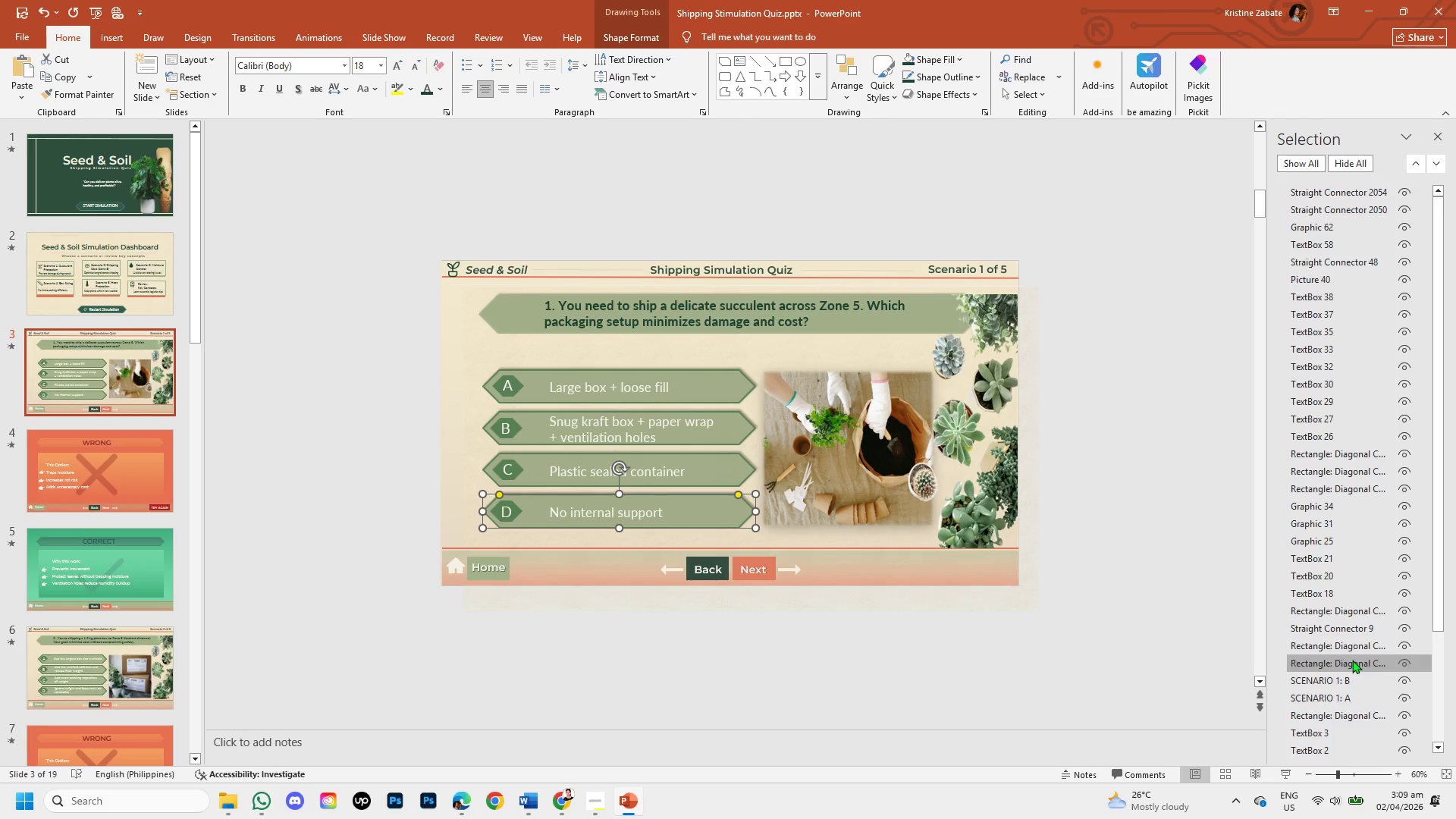 
double_click([1352, 660])
 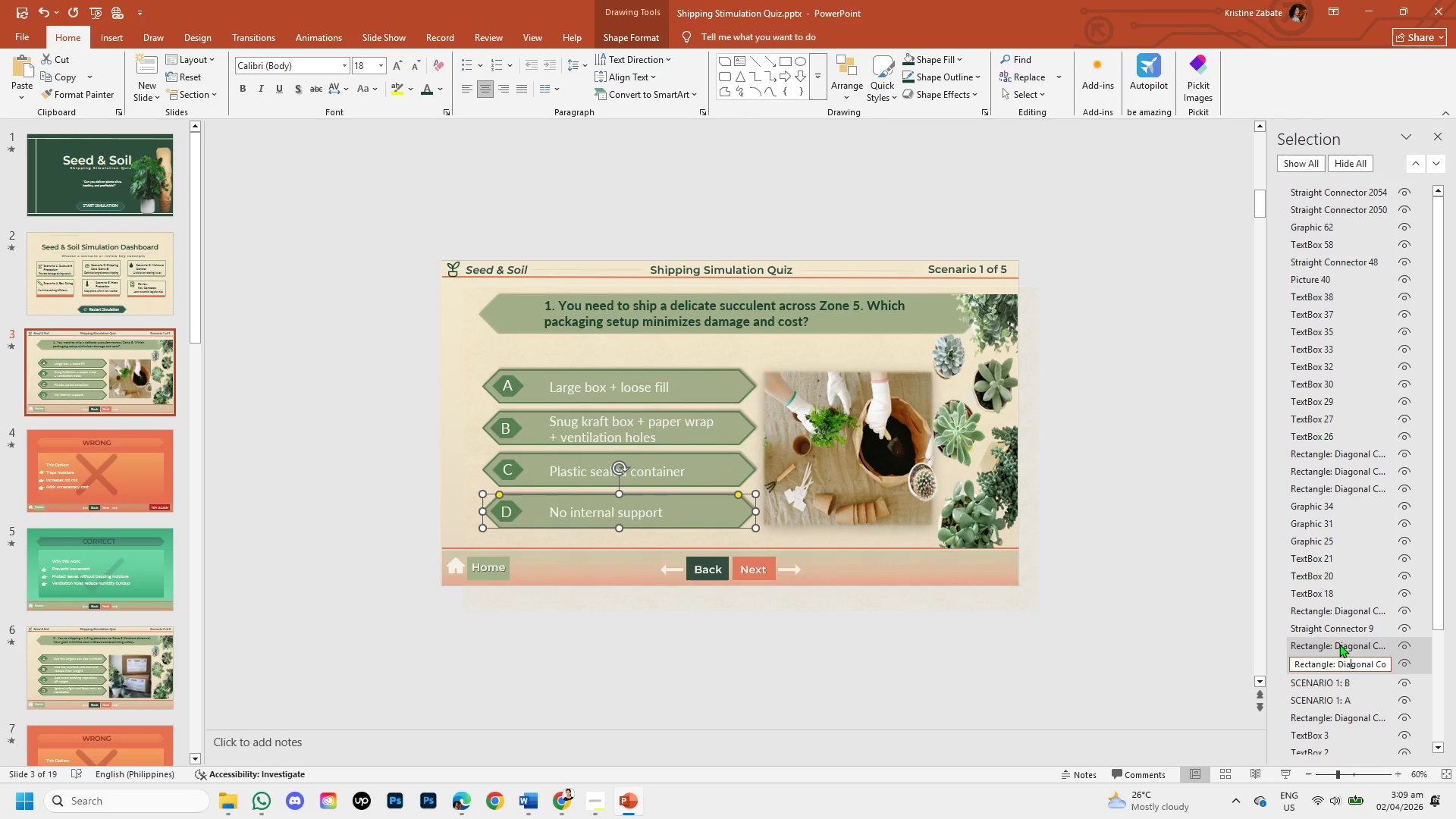 
left_click([1339, 644])
 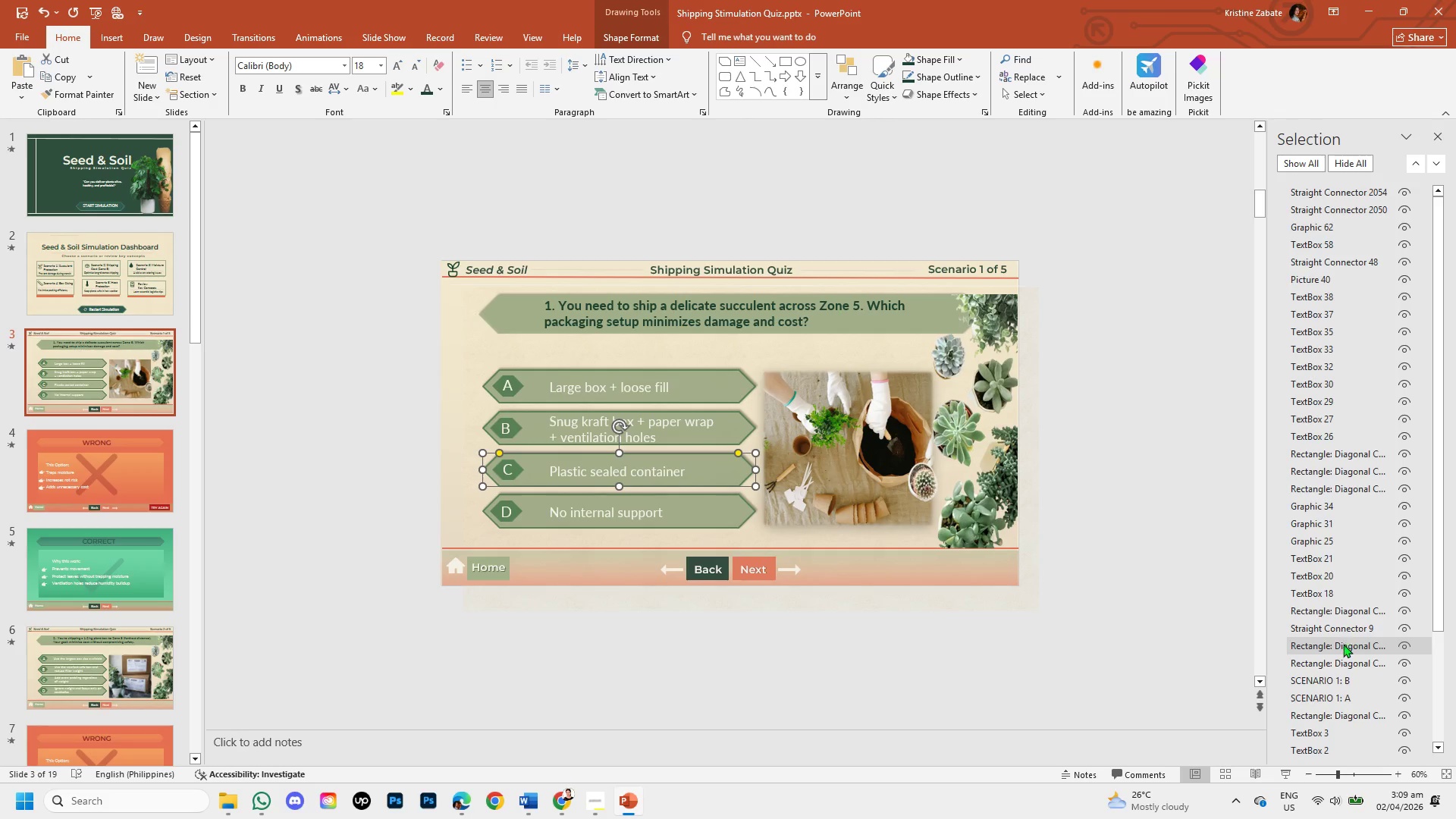 
left_click_drag(start_coordinate=[1344, 645], to_coordinate=[1345, 664])
 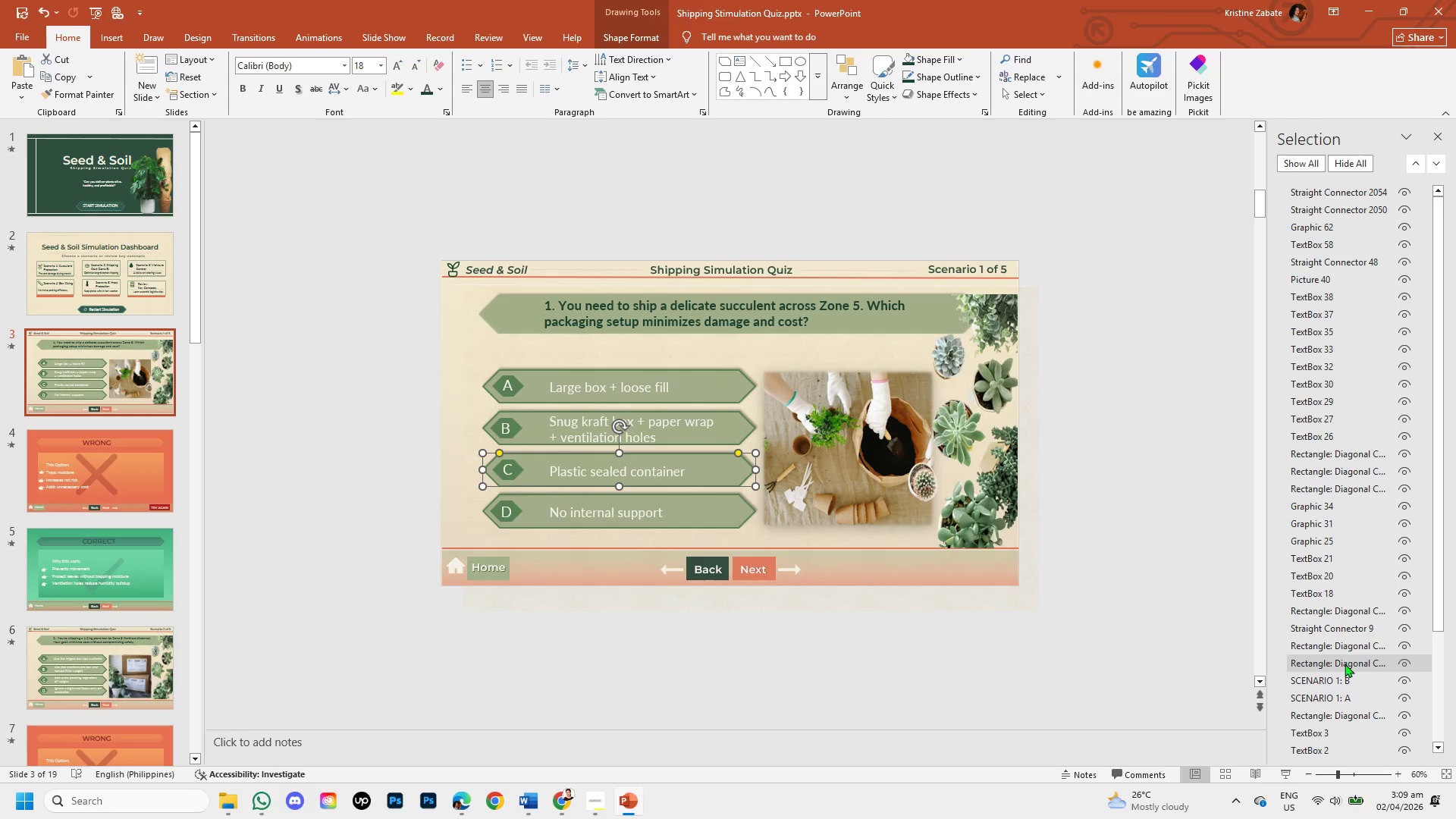 
left_click([1345, 664])
 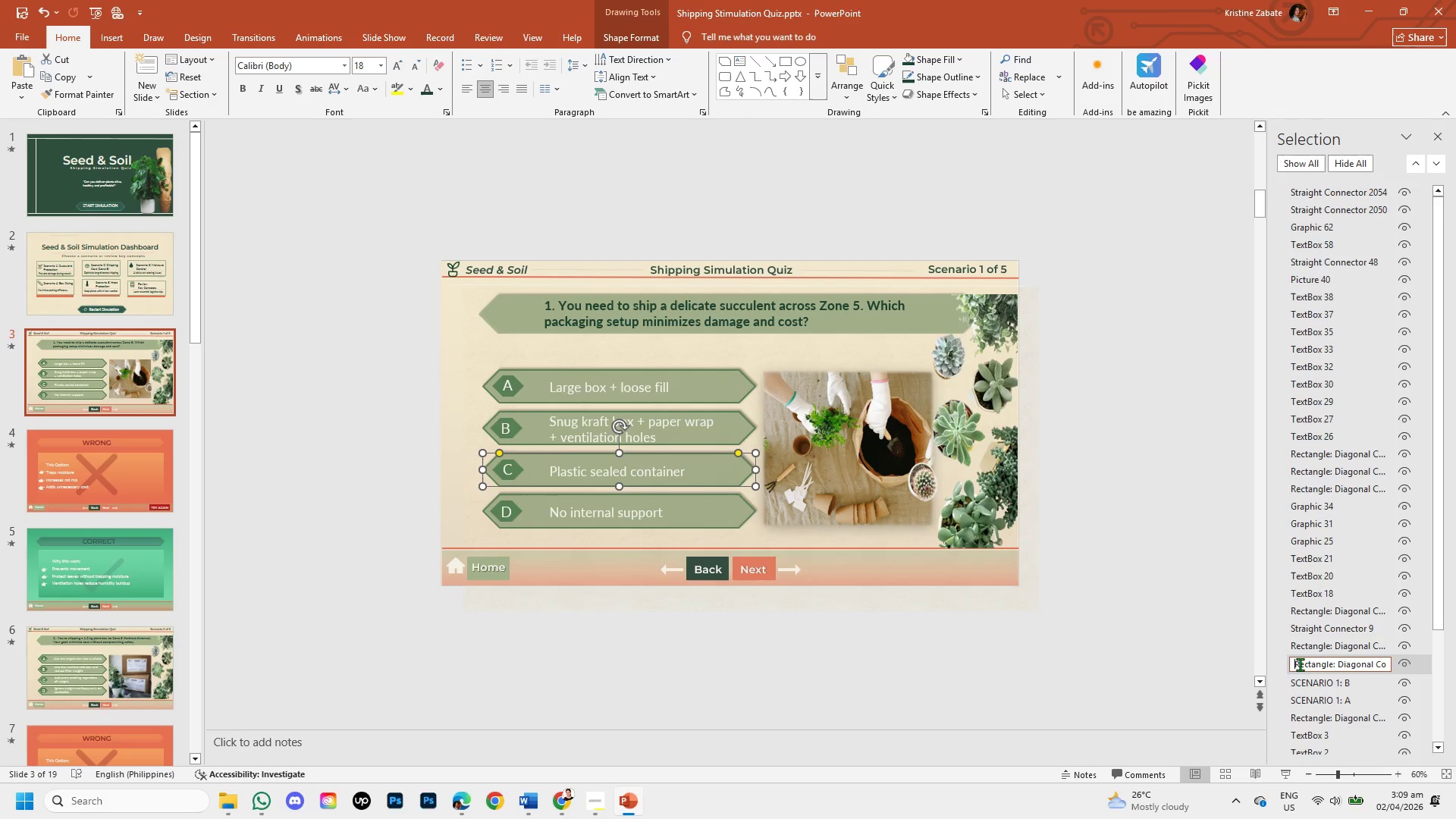 
left_click_drag(start_coordinate=[1295, 664], to_coordinate=[1392, 675])
 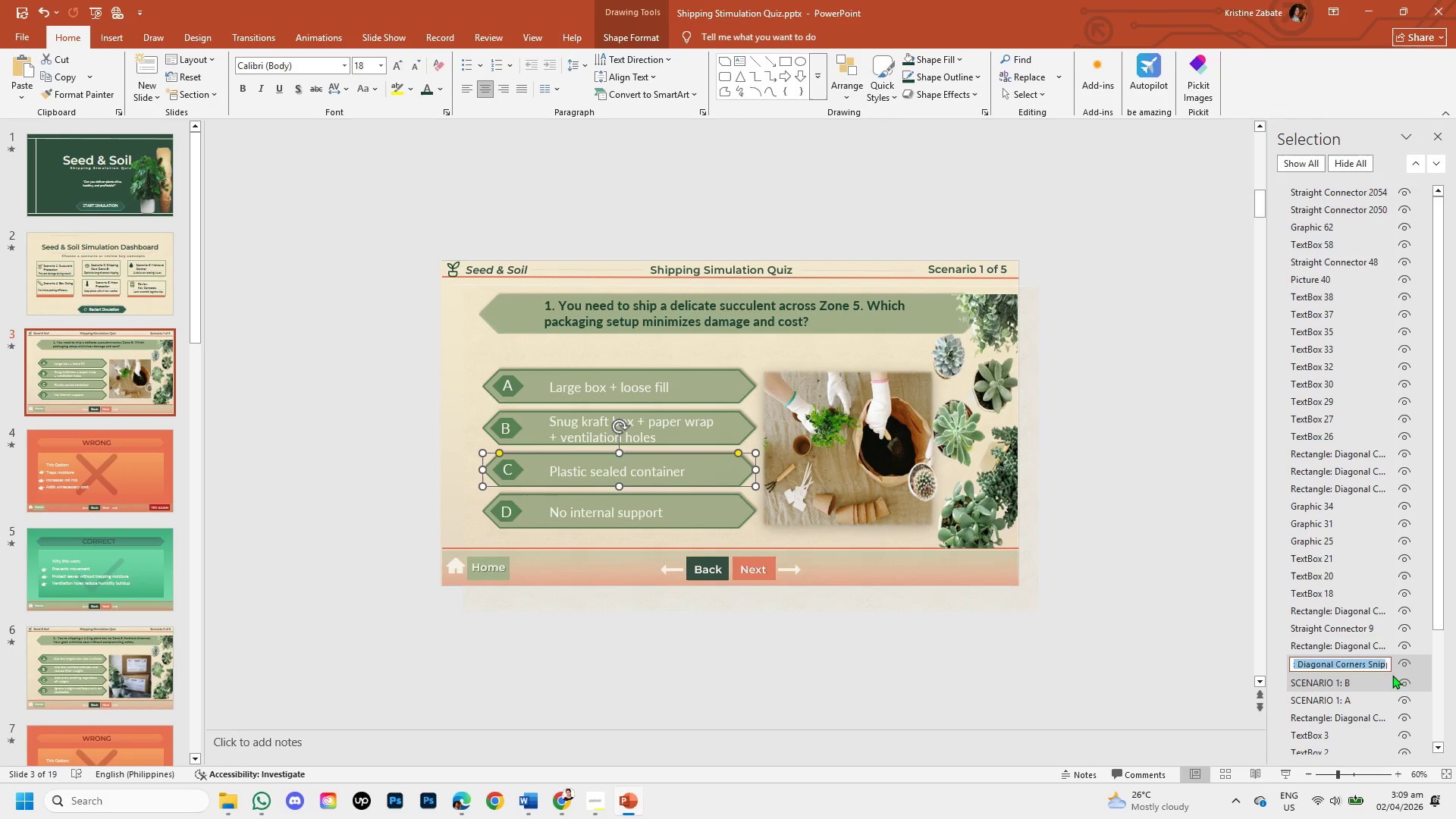 
key(Backspace)
 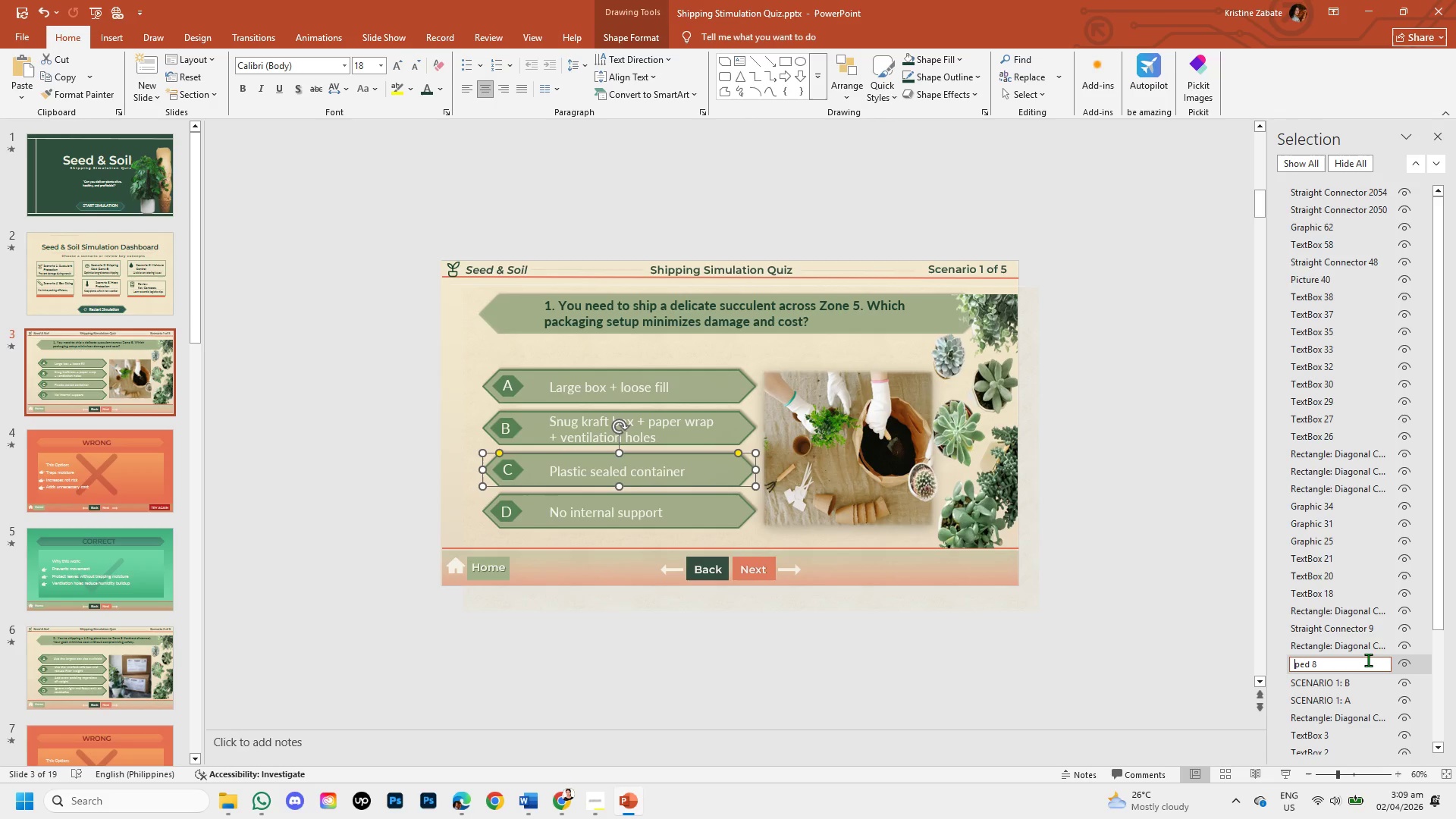 
left_click([1368, 660])
 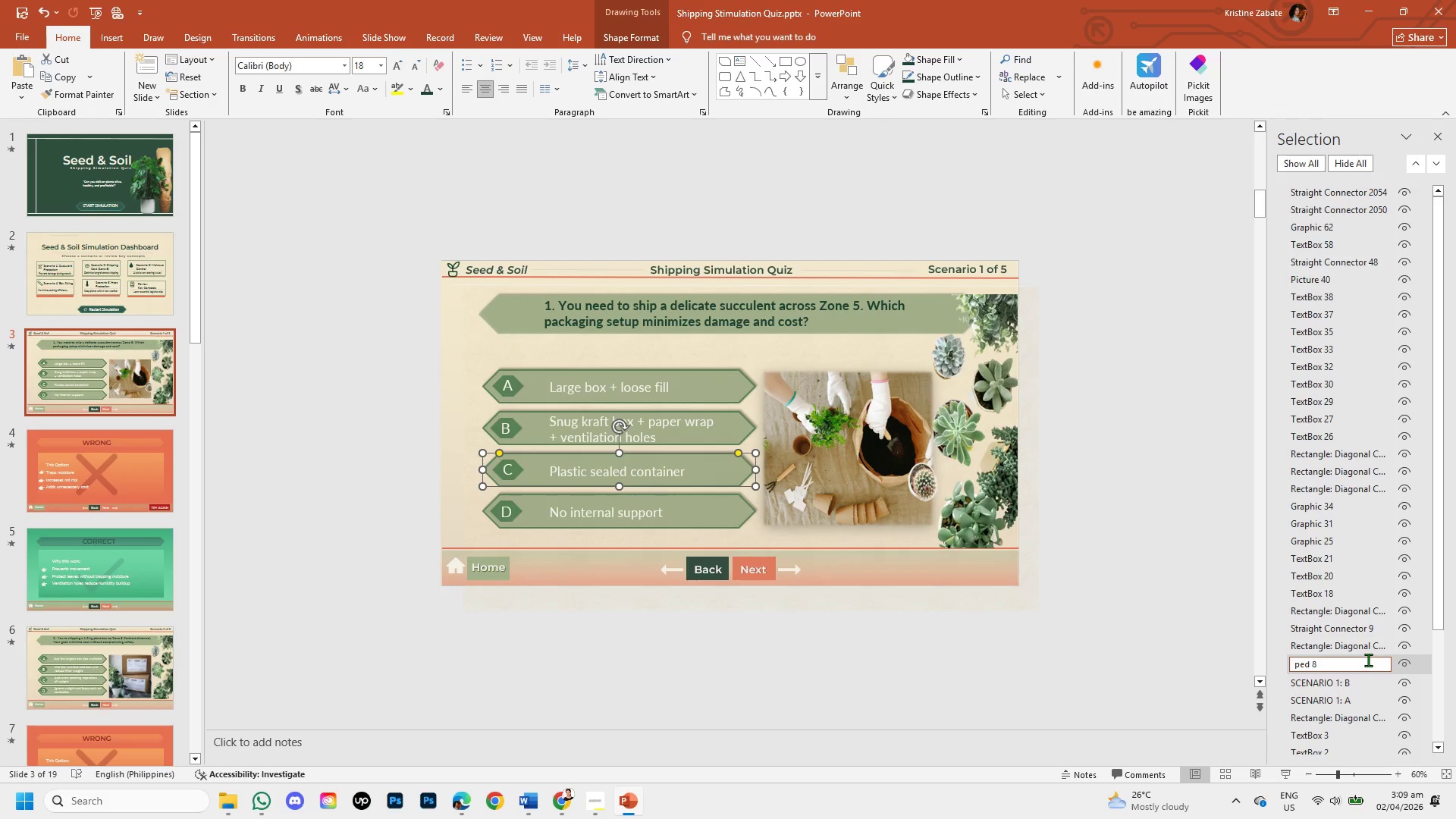 
hold_key(key=Backspace, duration=0.61)
 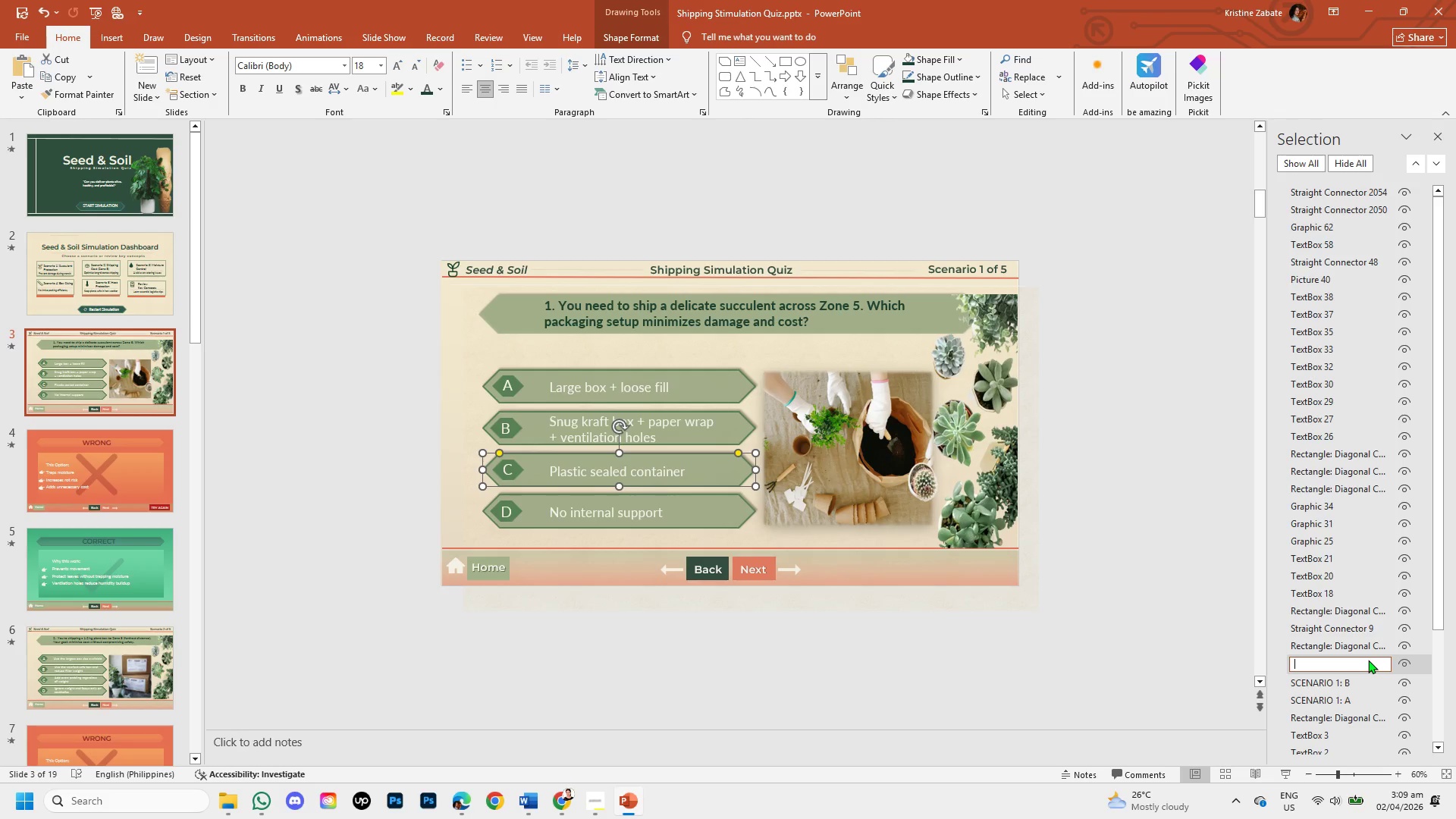 
key(Backspace)
key(Backspace)
type(s)
key(Backspace)
type(SCENARIO C: )
key(Backspace)
key(Backspace)
key(Backspace)
key(Backspace)
type( 1: C)
 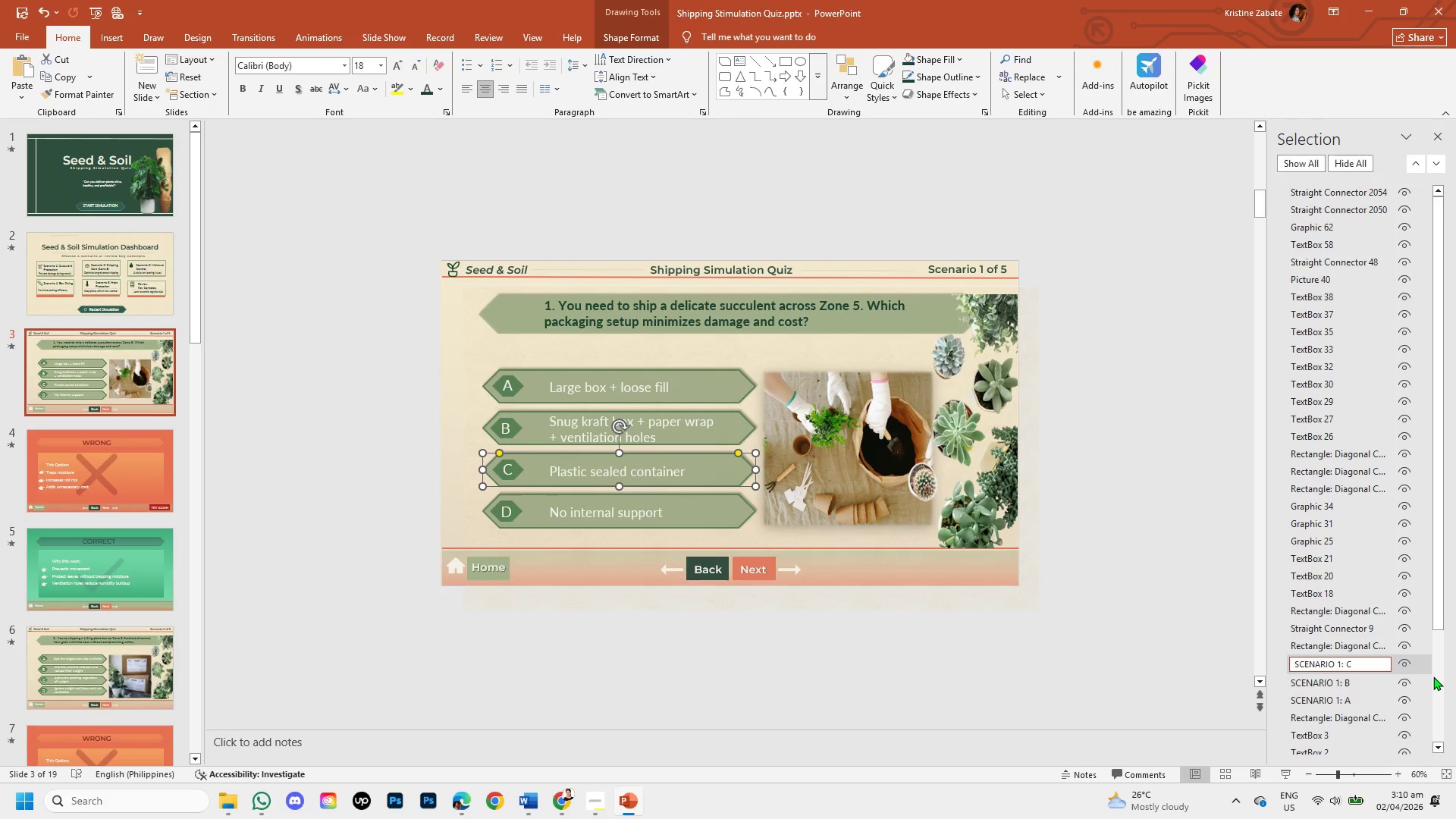 
wait(5.86)
 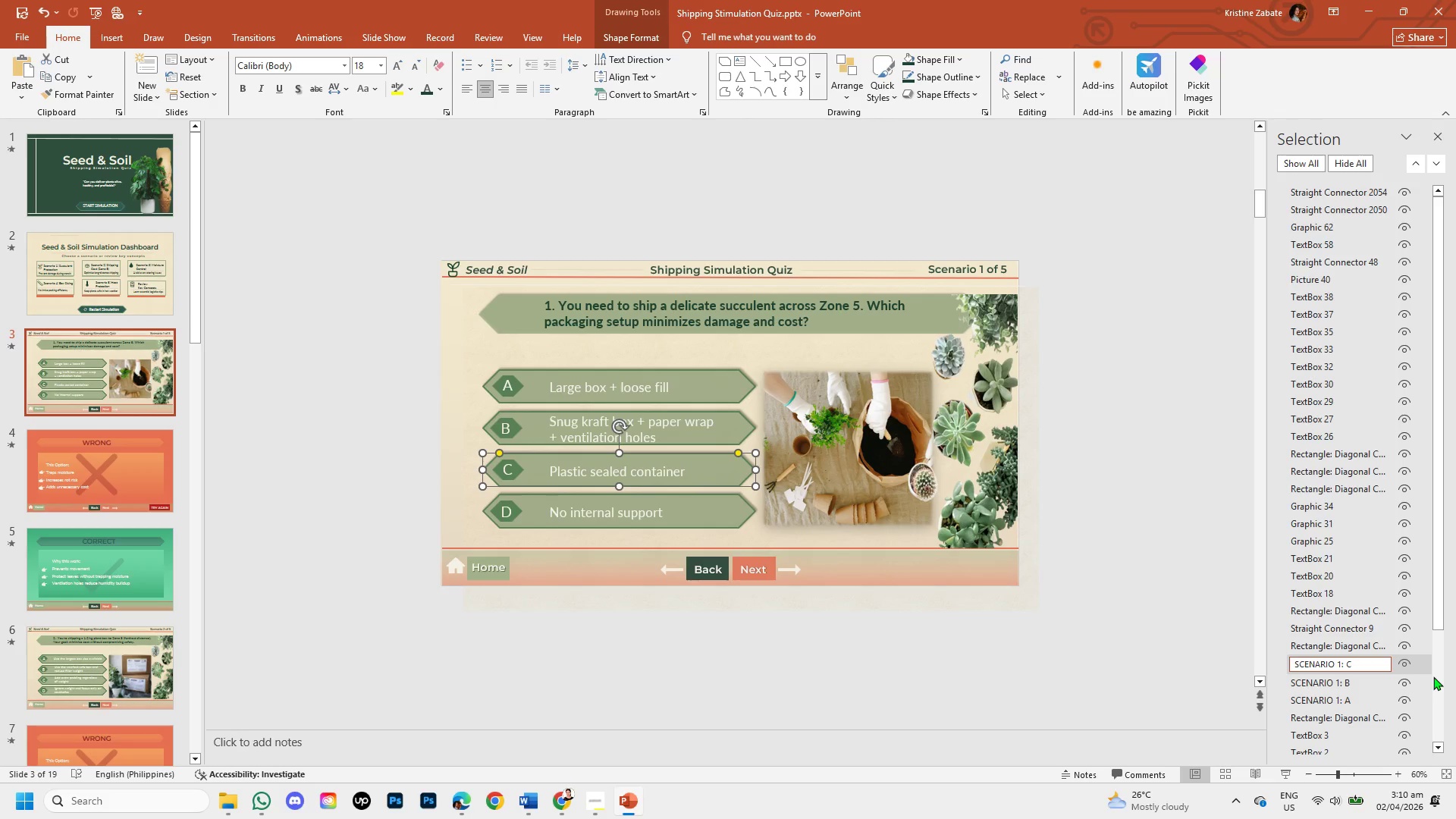 
double_click([1376, 643])
 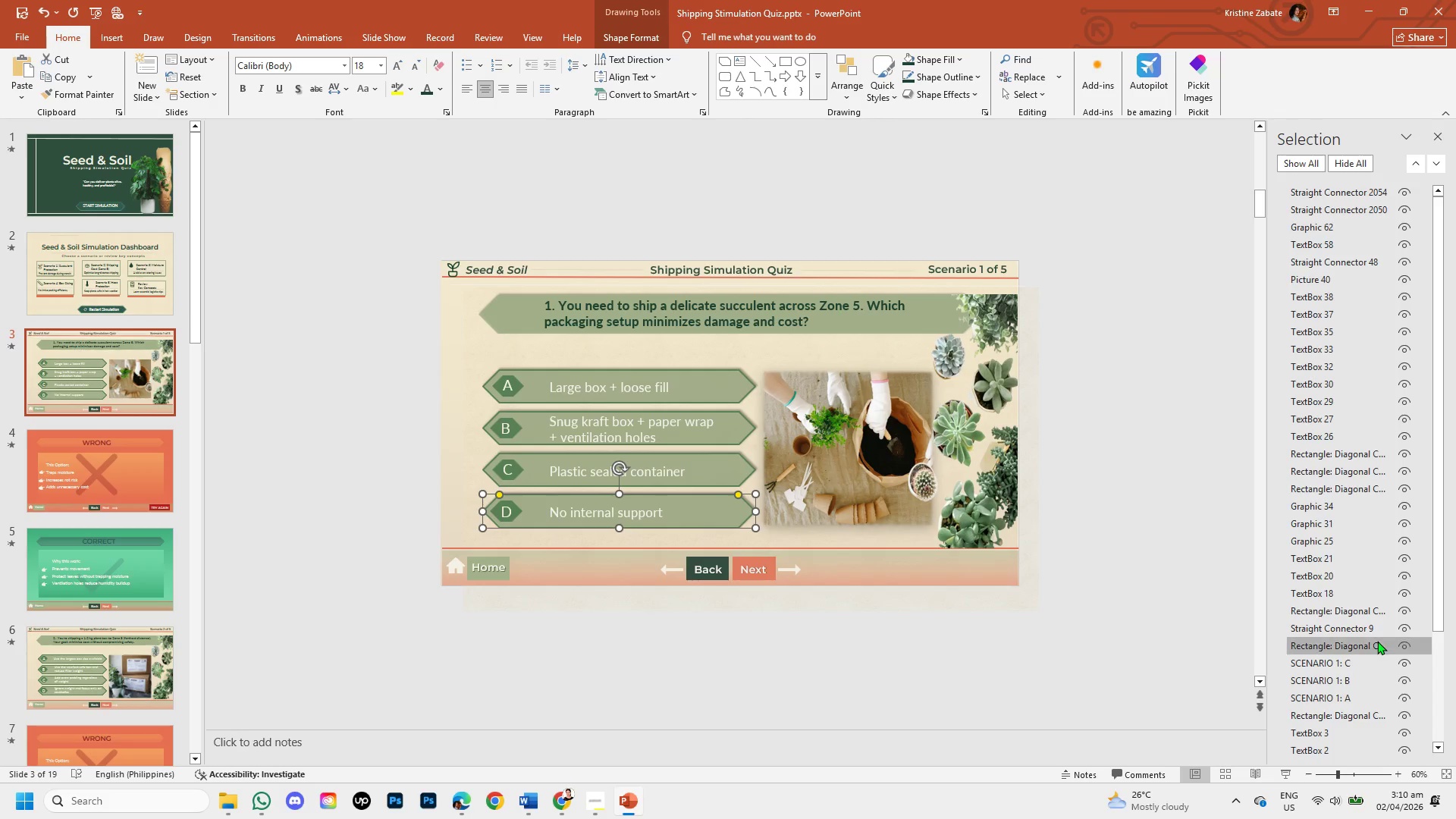 
double_click([1377, 641])
 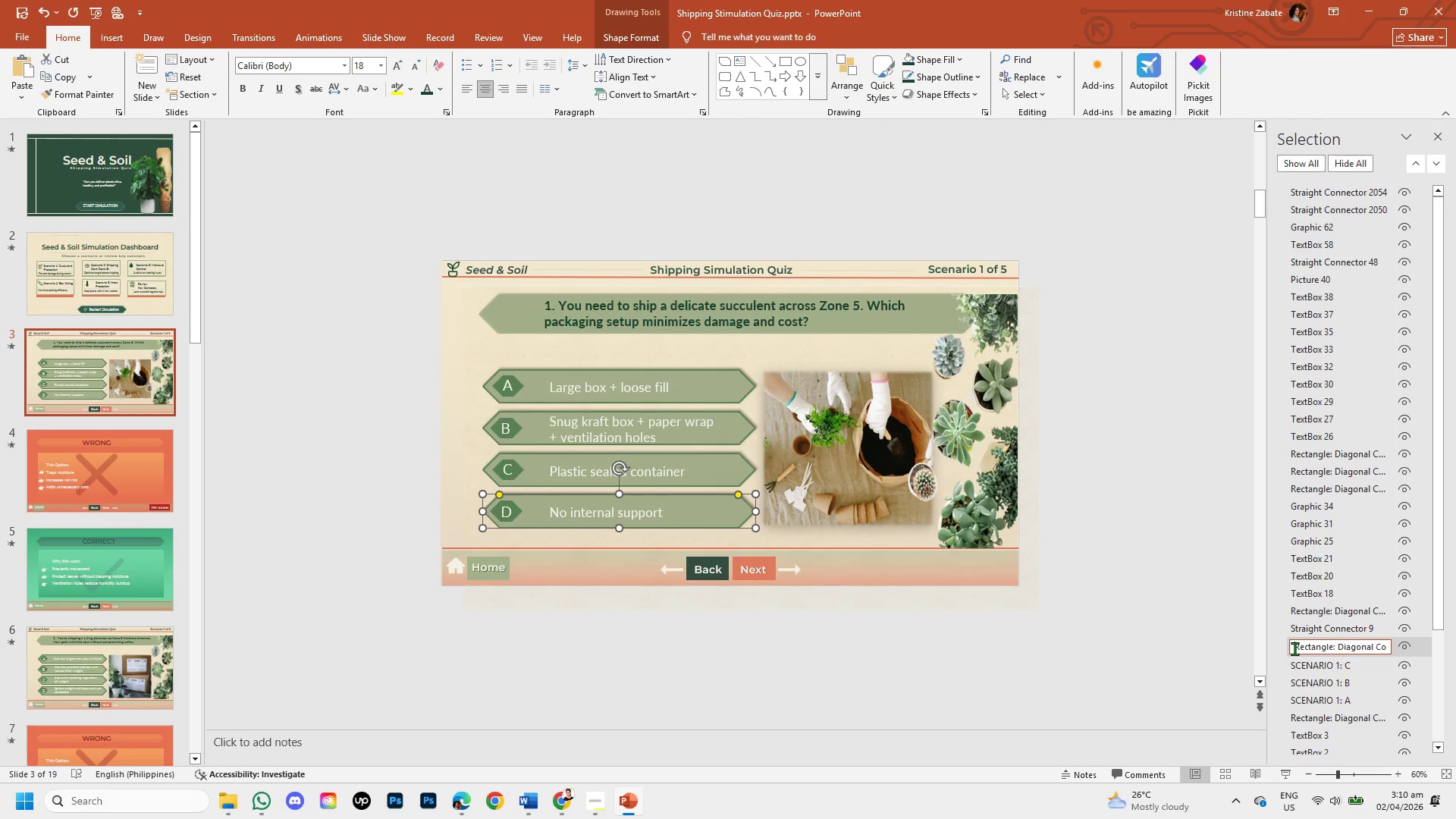 
left_click_drag(start_coordinate=[1294, 648], to_coordinate=[1445, 673])
 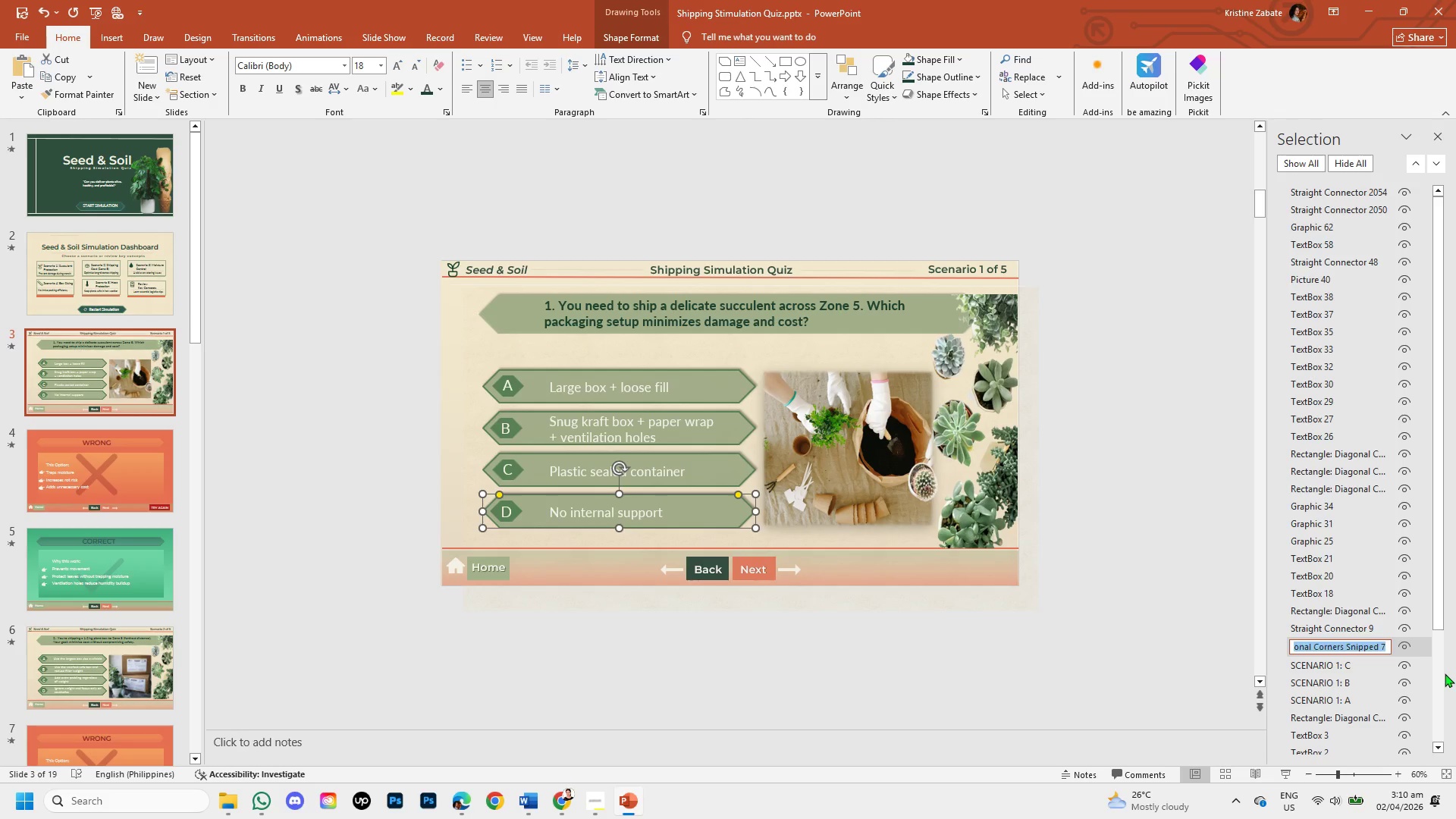 
key(Backspace)
type(SCENARIO 1: D)
 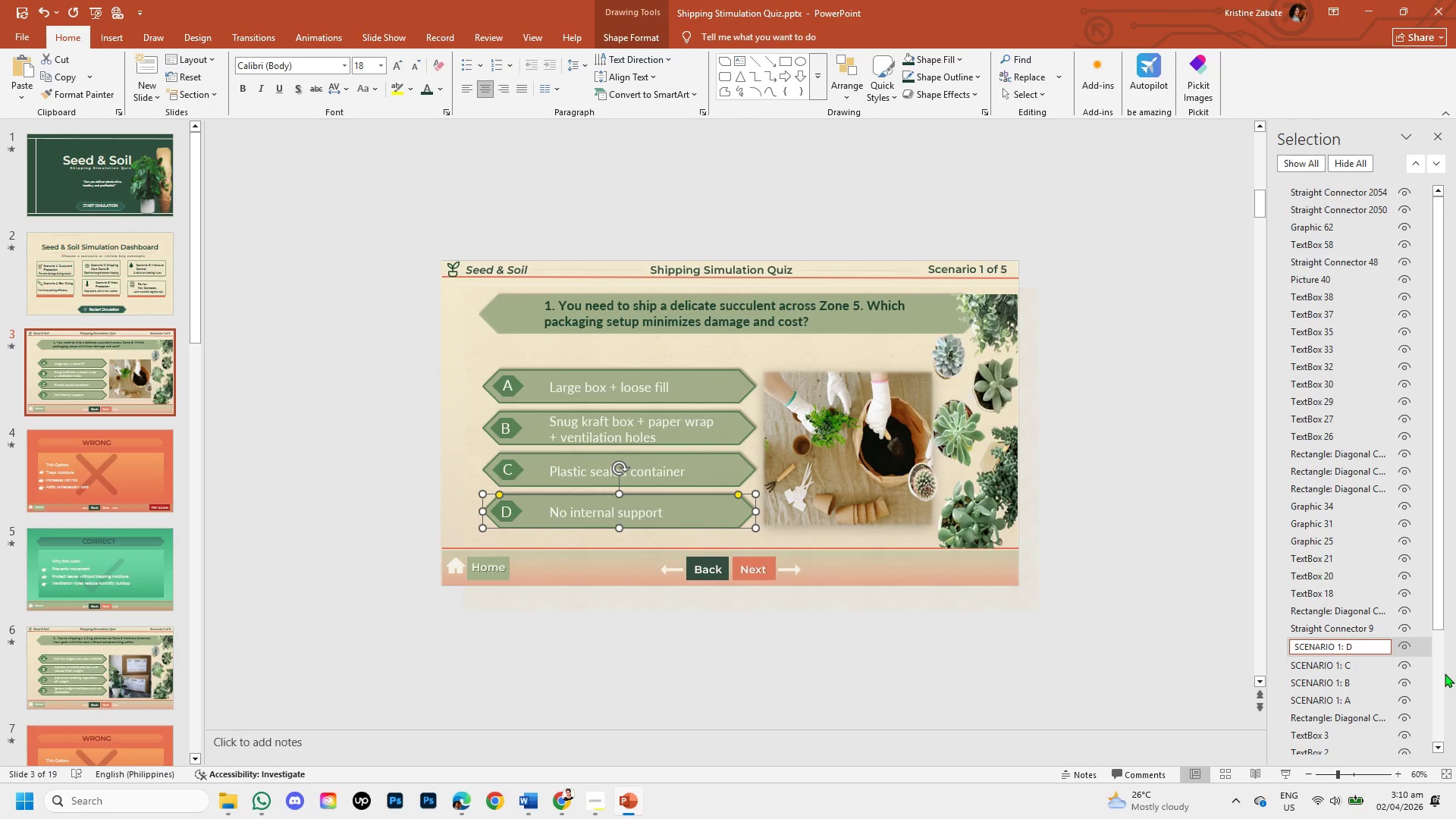 
left_click([1328, 628])
 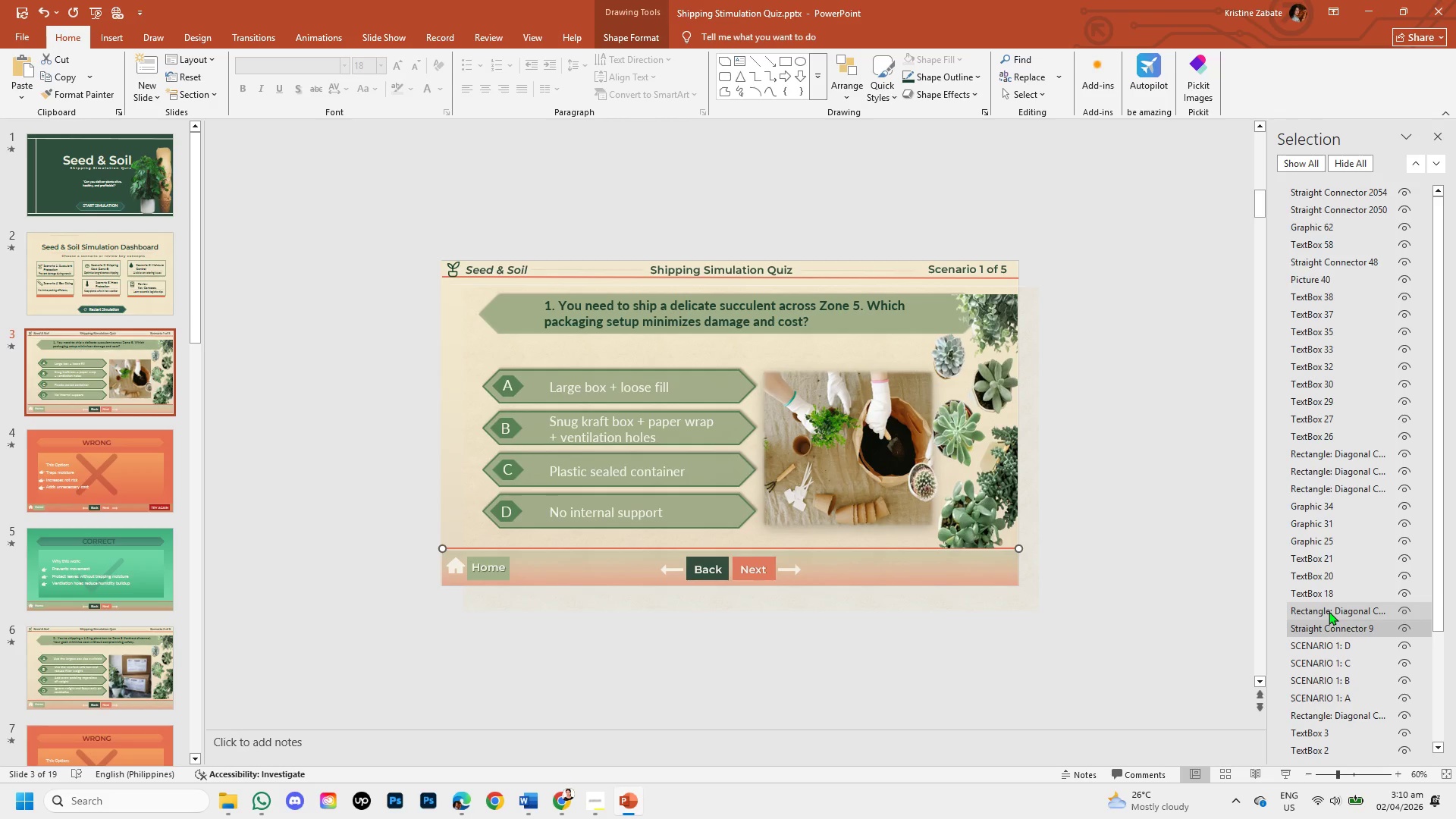 
left_click([1329, 611])
 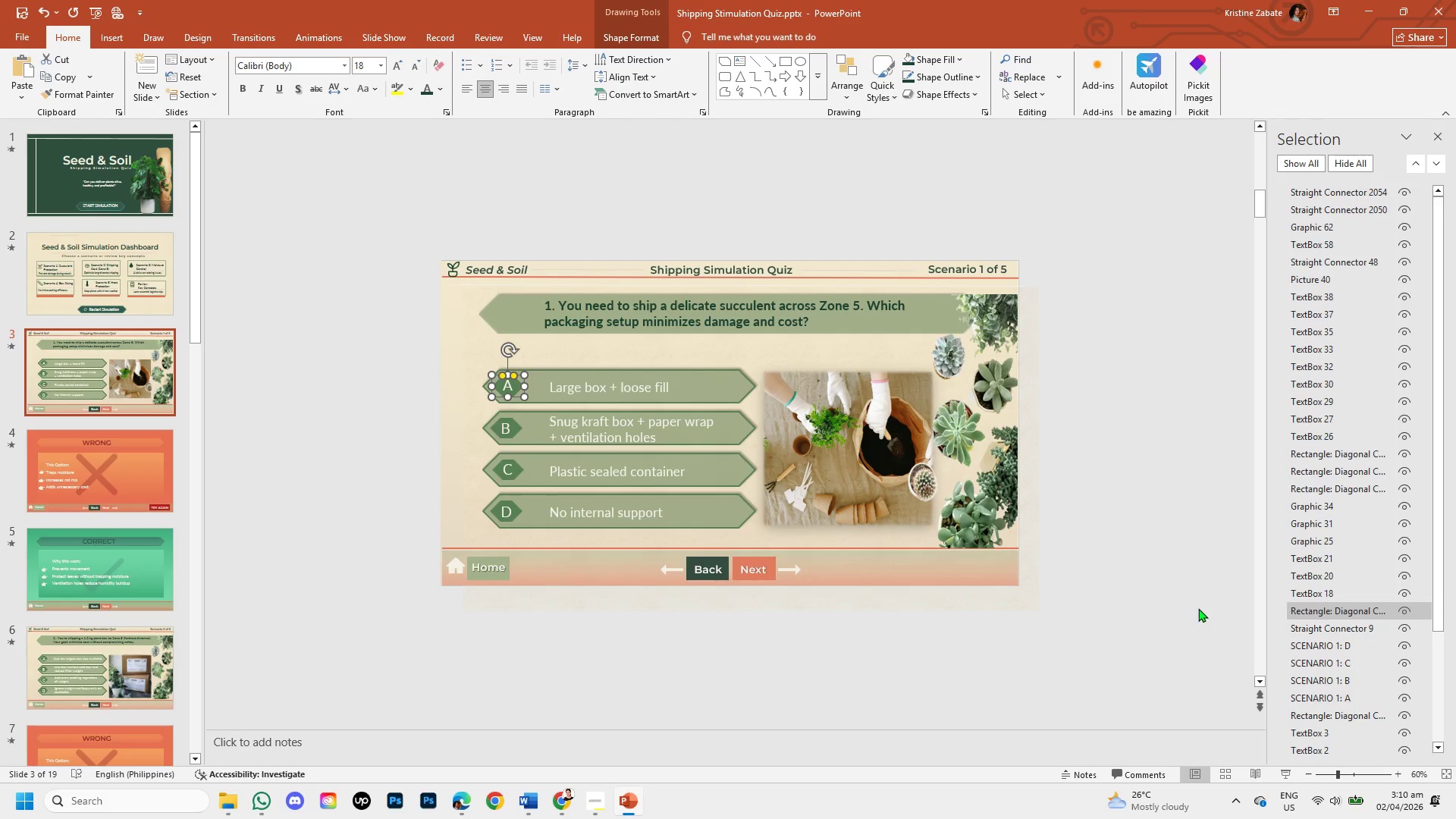 
left_click([1303, 489])
 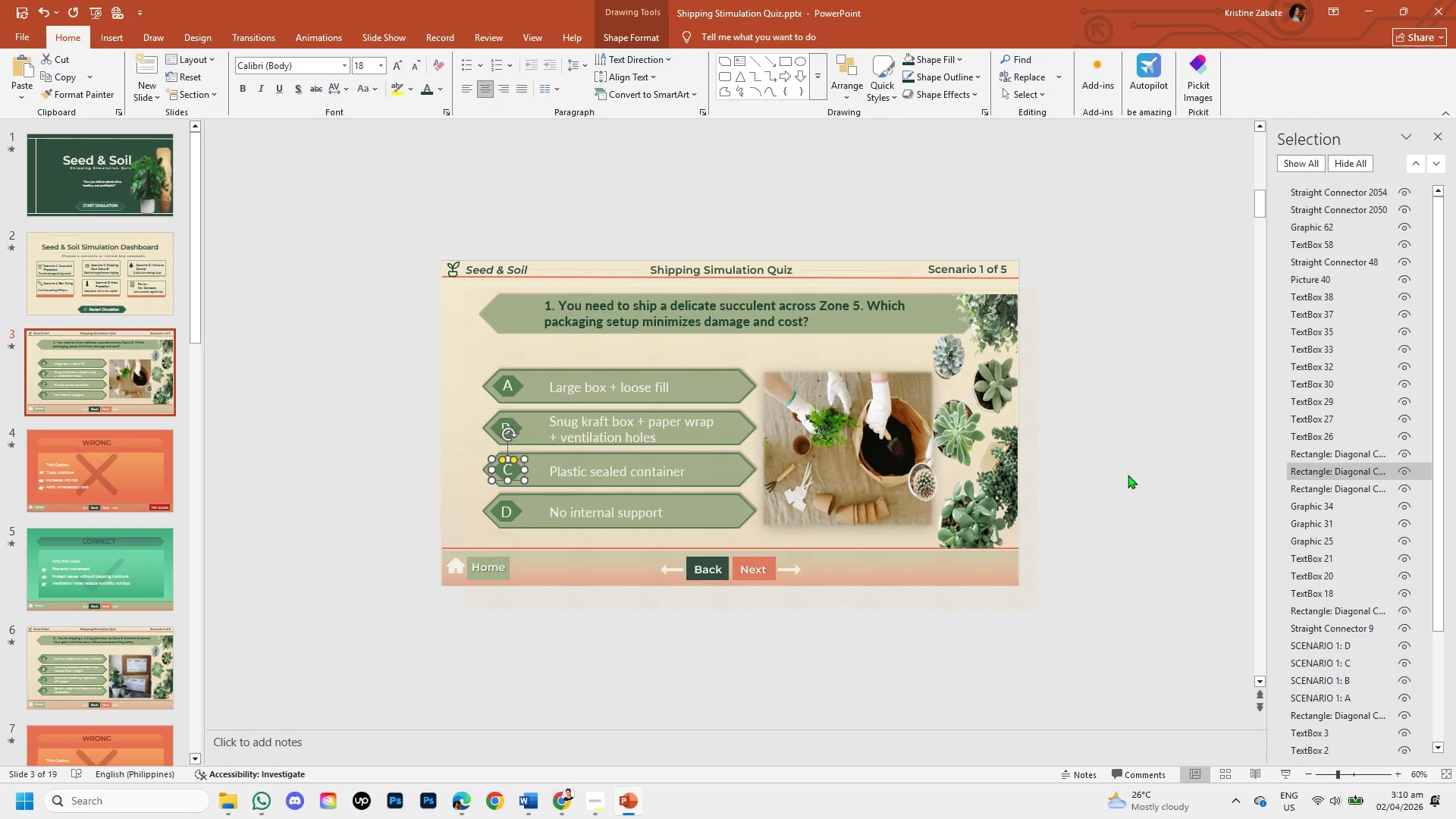 
left_click([1128, 475])
 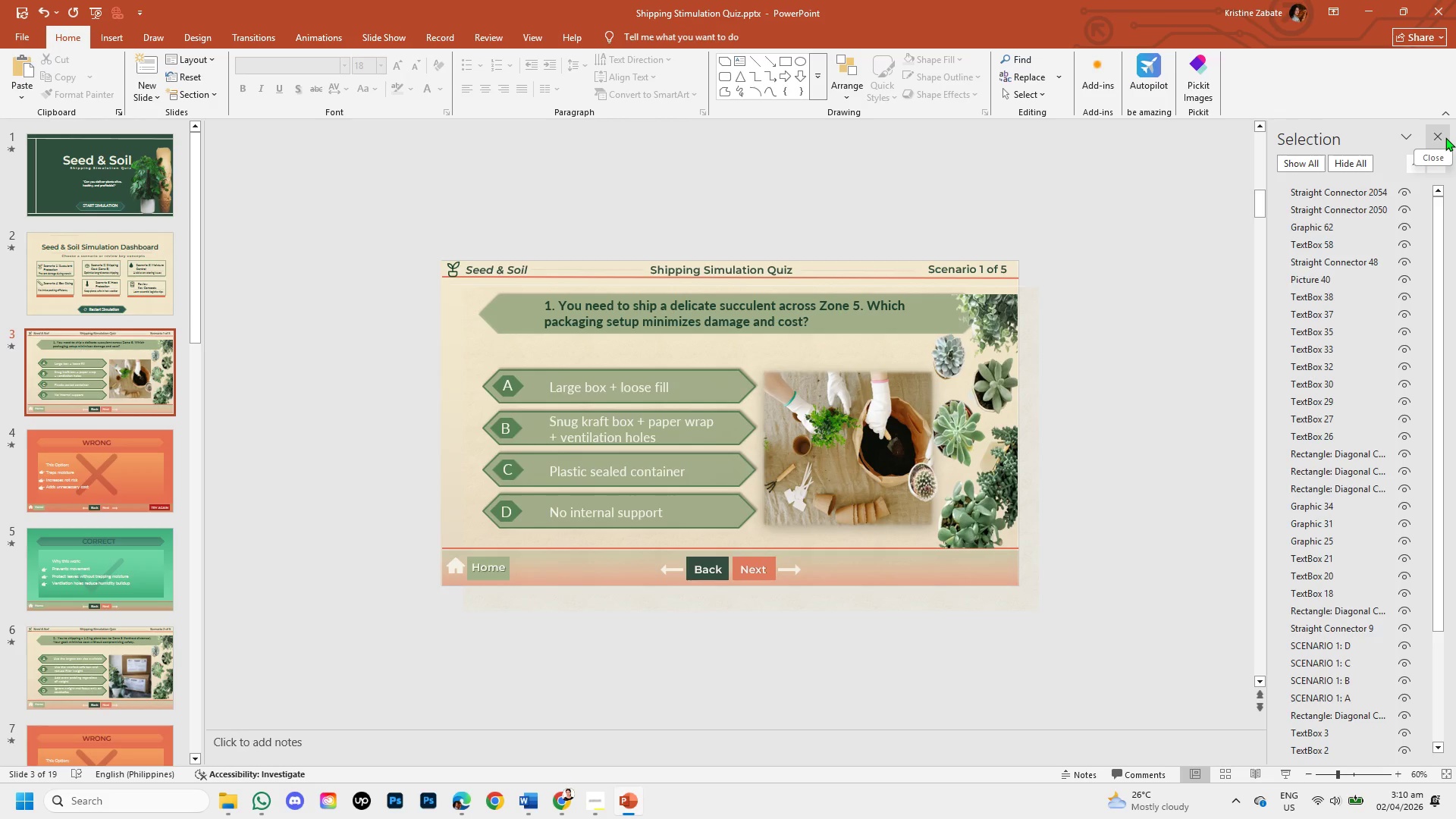 
left_click([1445, 137])
 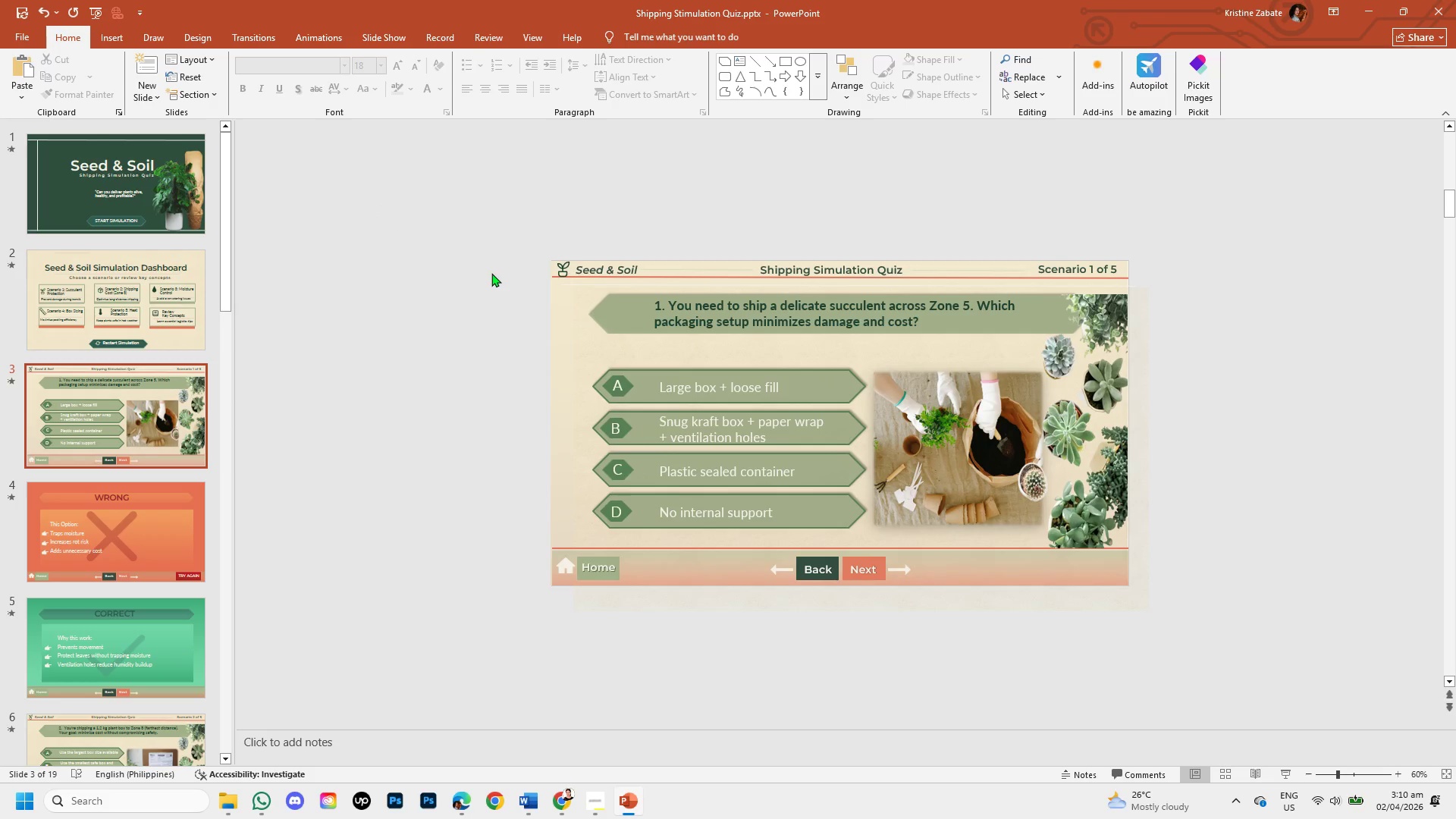 
wait(7.47)
 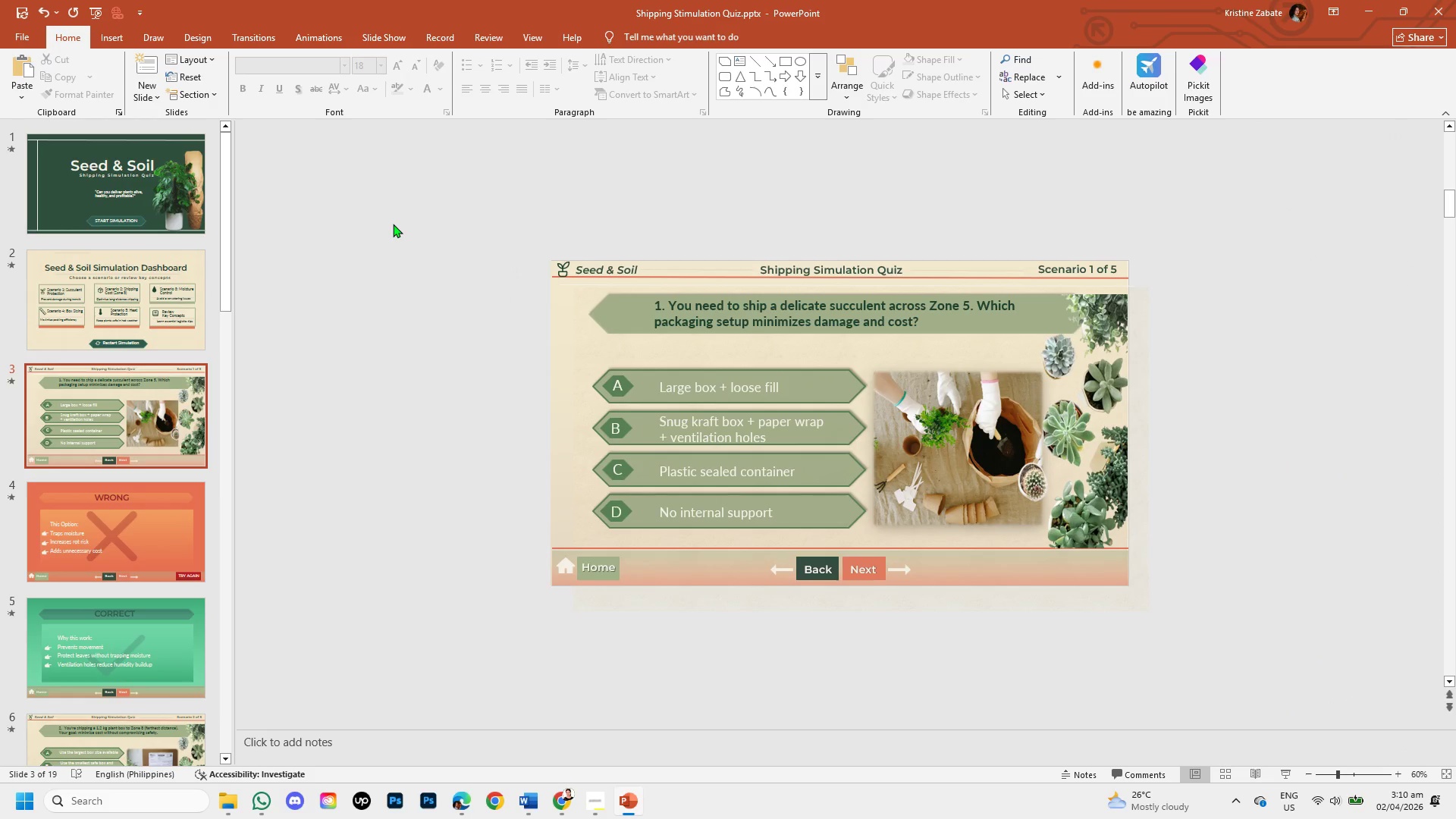 
scroll: coordinate [1119, 340], scroll_direction: up, amount: 1.0
 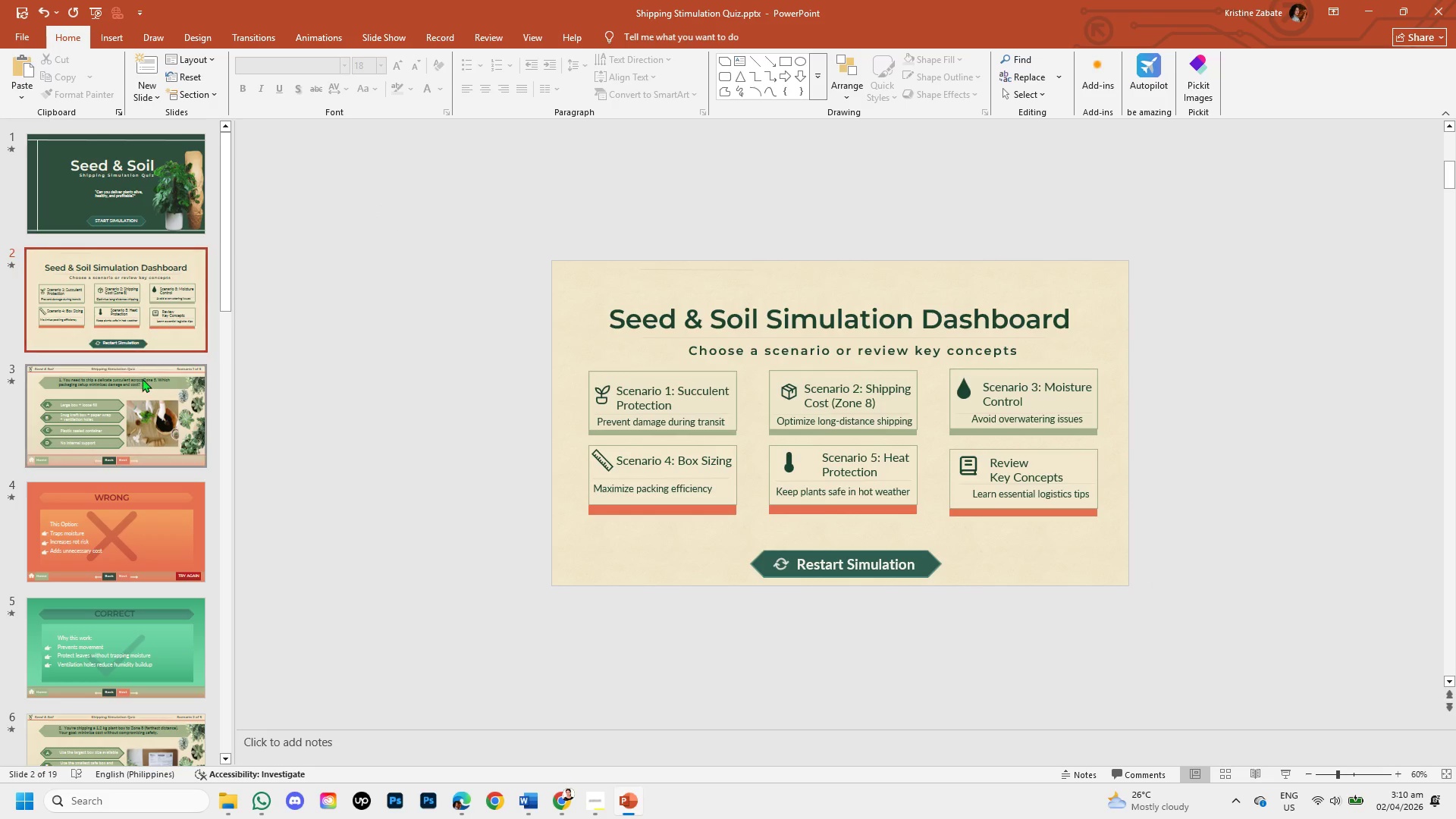 
left_click([142, 378])
 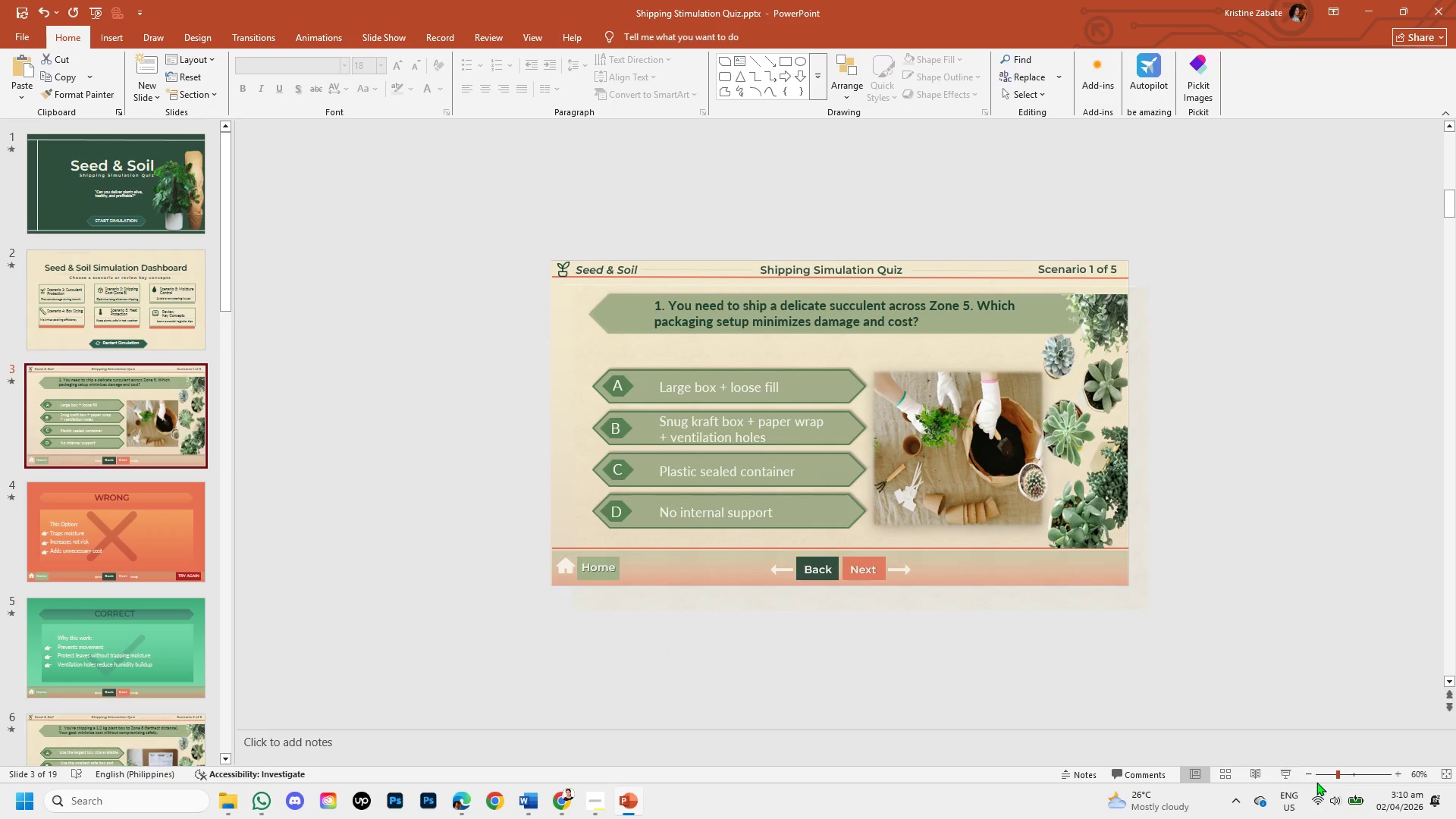 
left_click([1345, 774])
 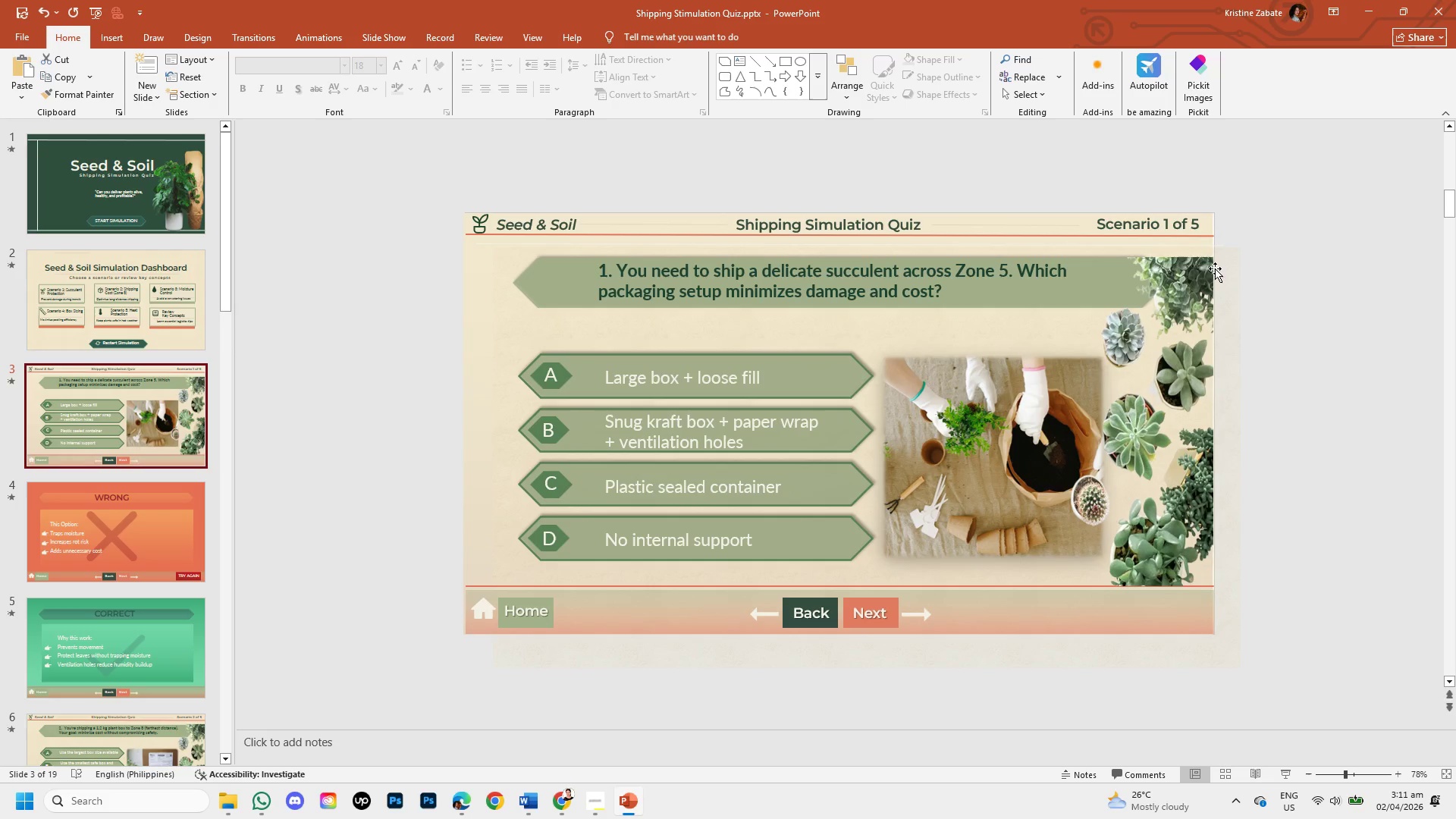 
left_click([1201, 246])
 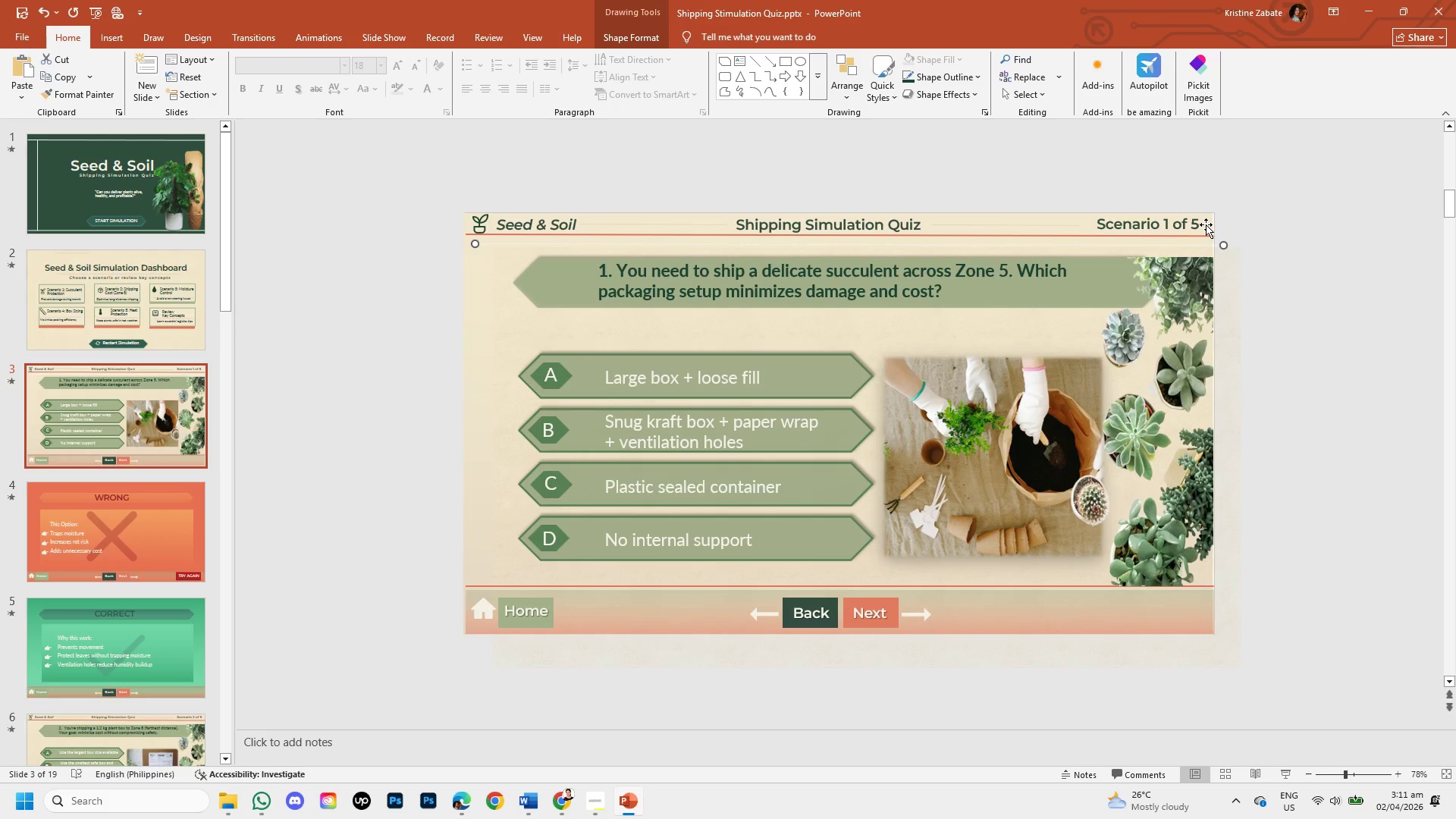 
left_click([1208, 224])
 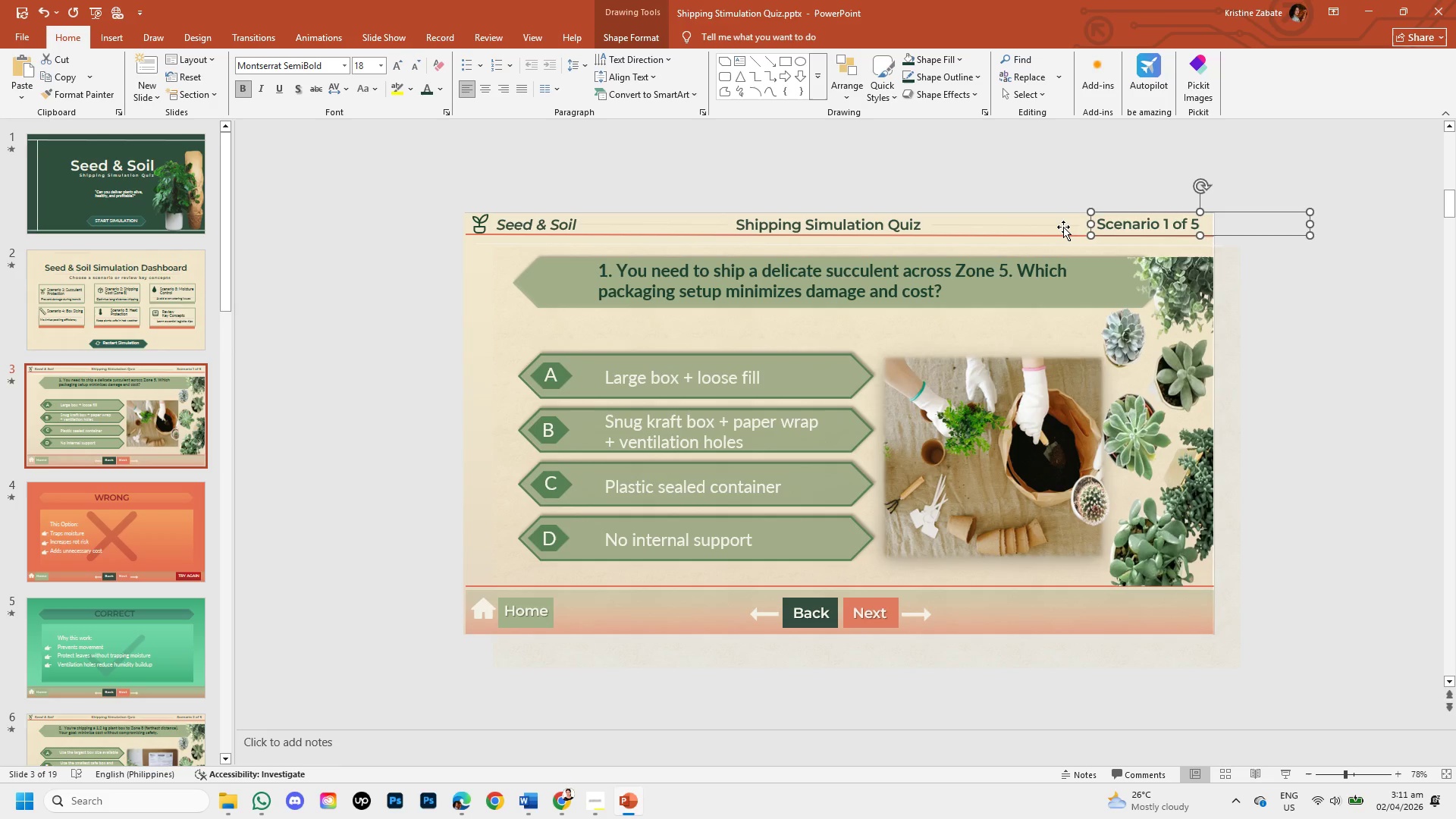 
left_click([1062, 226])
 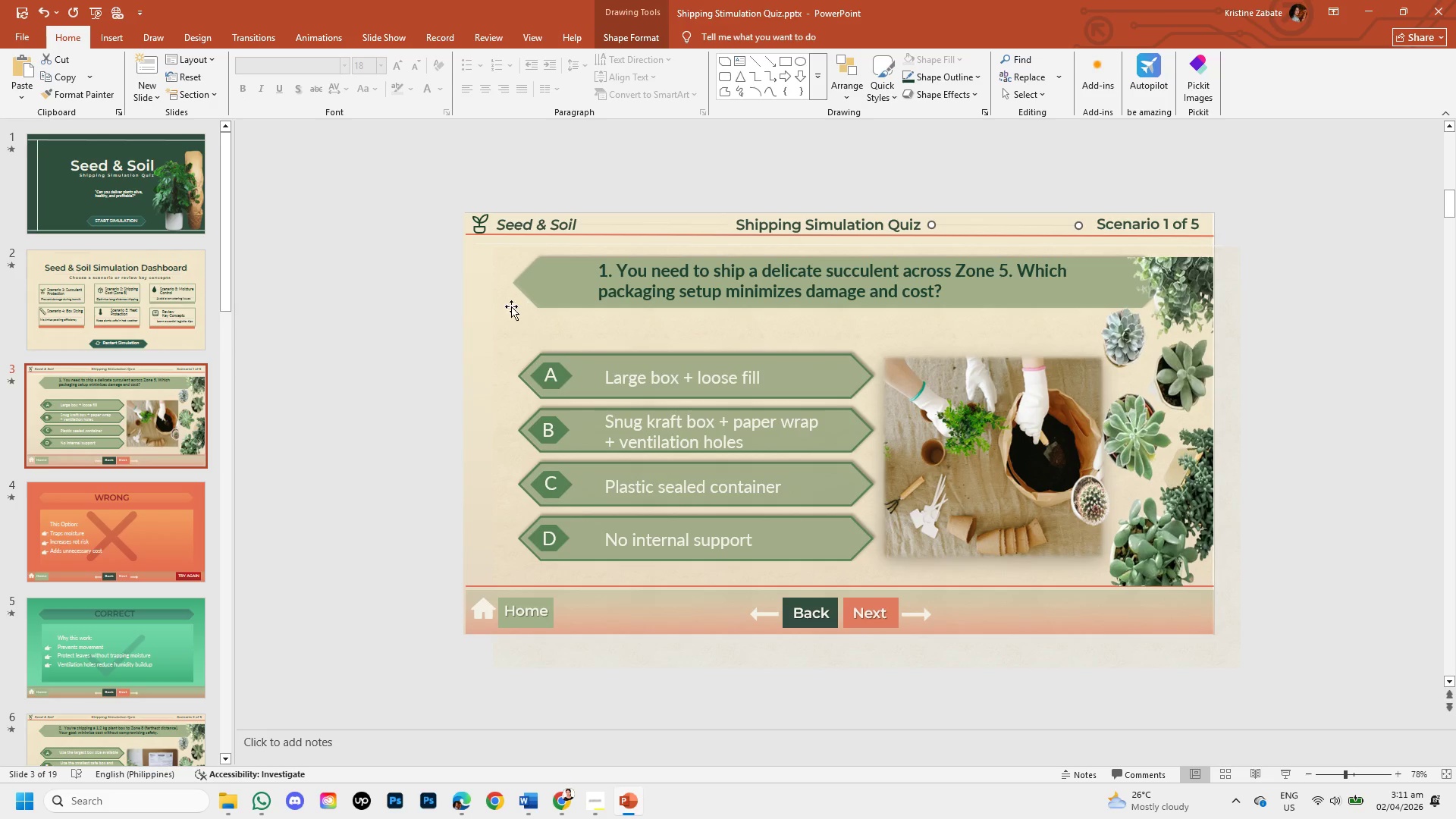 
left_click([503, 308])
 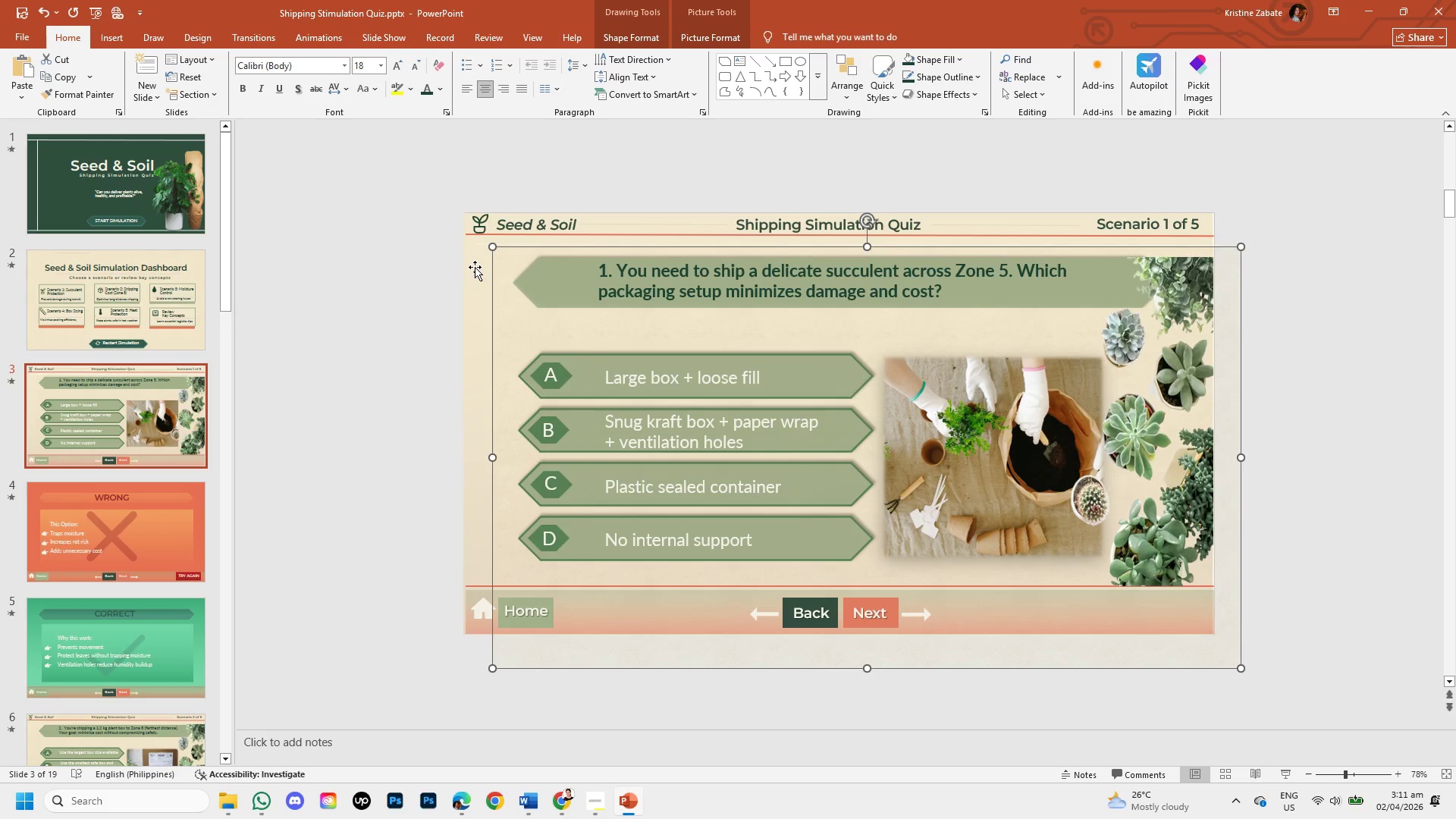 
left_click([474, 265])
 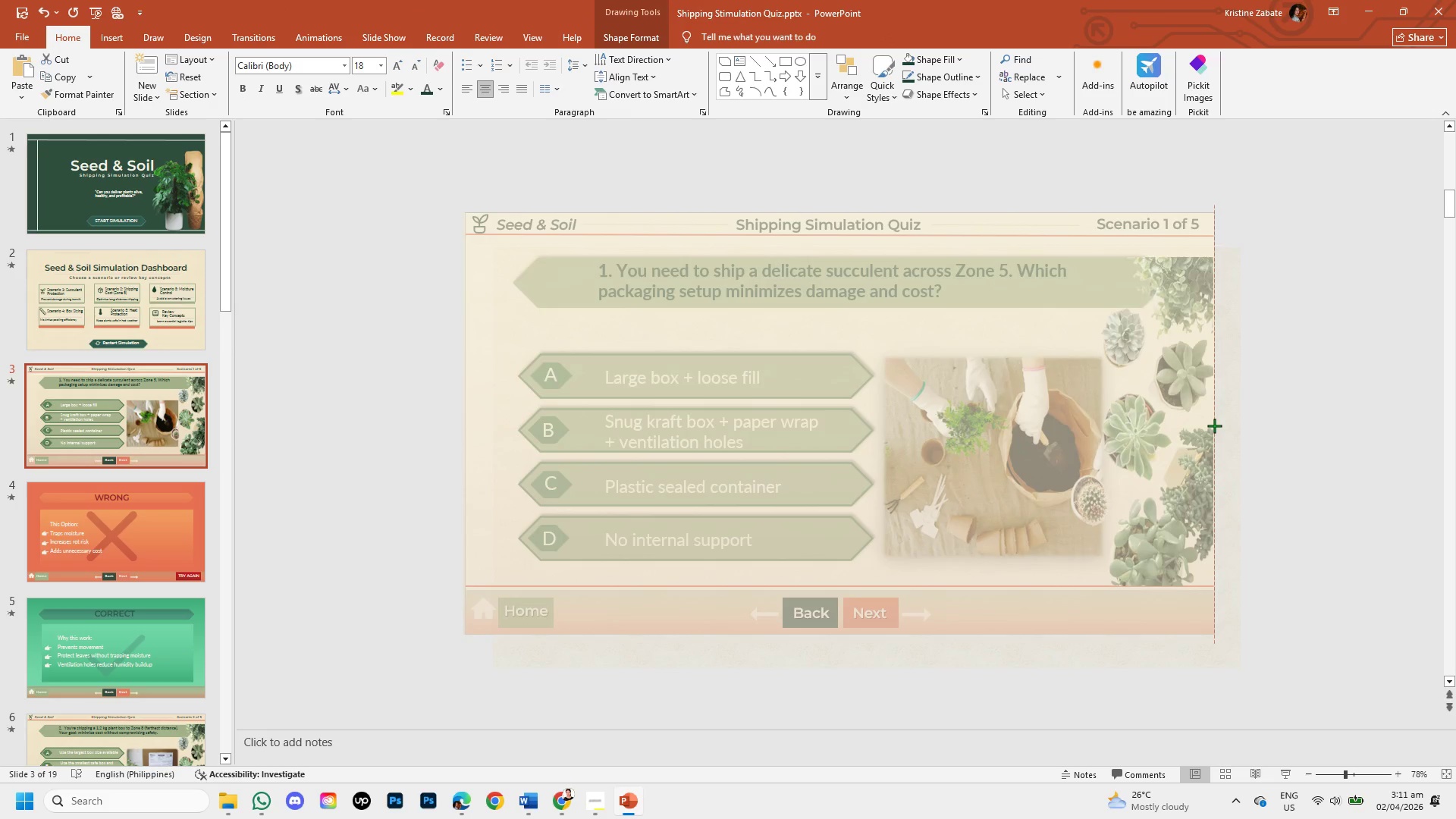 
left_click([1281, 431])
 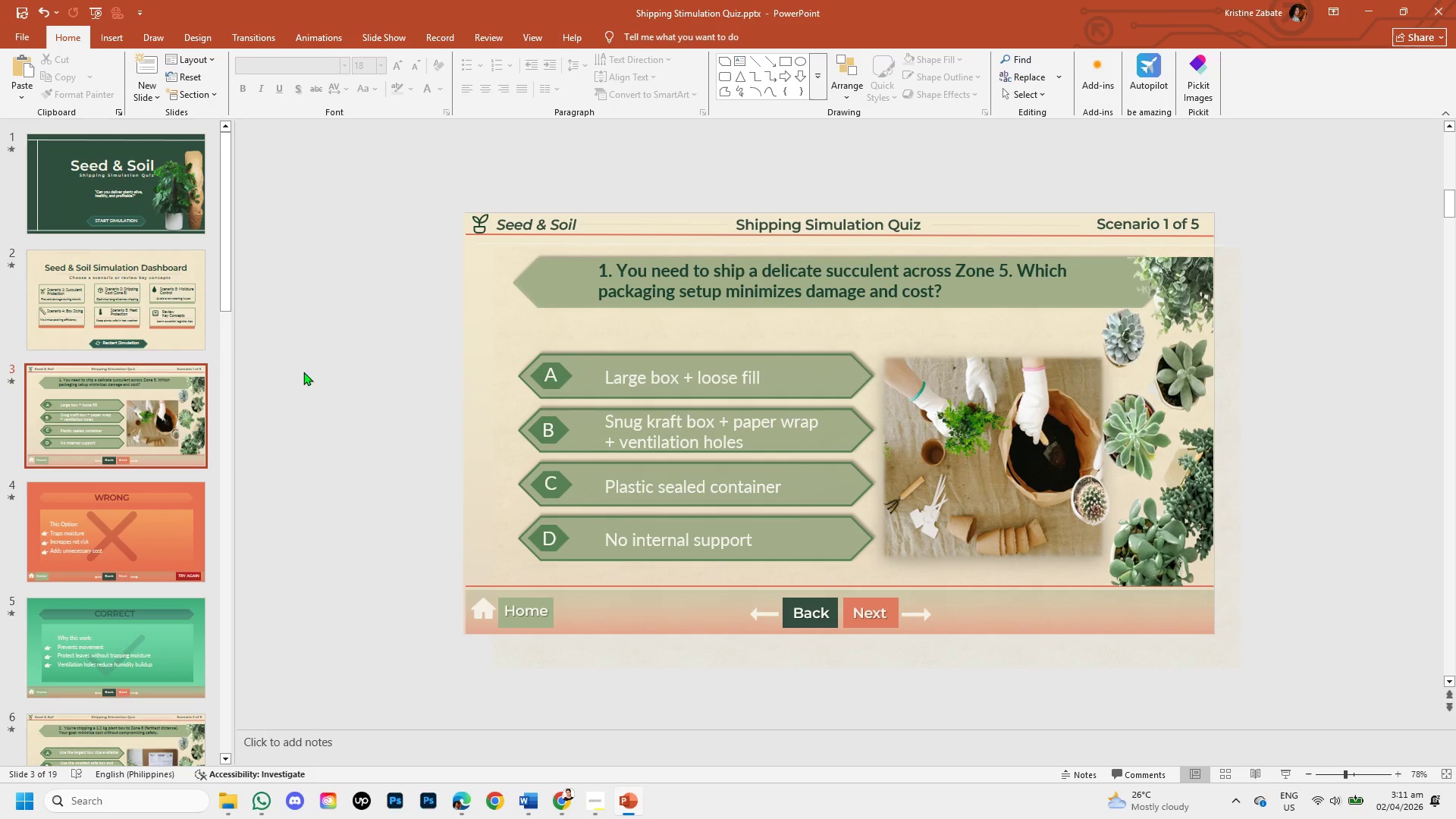 
wait(23.53)
 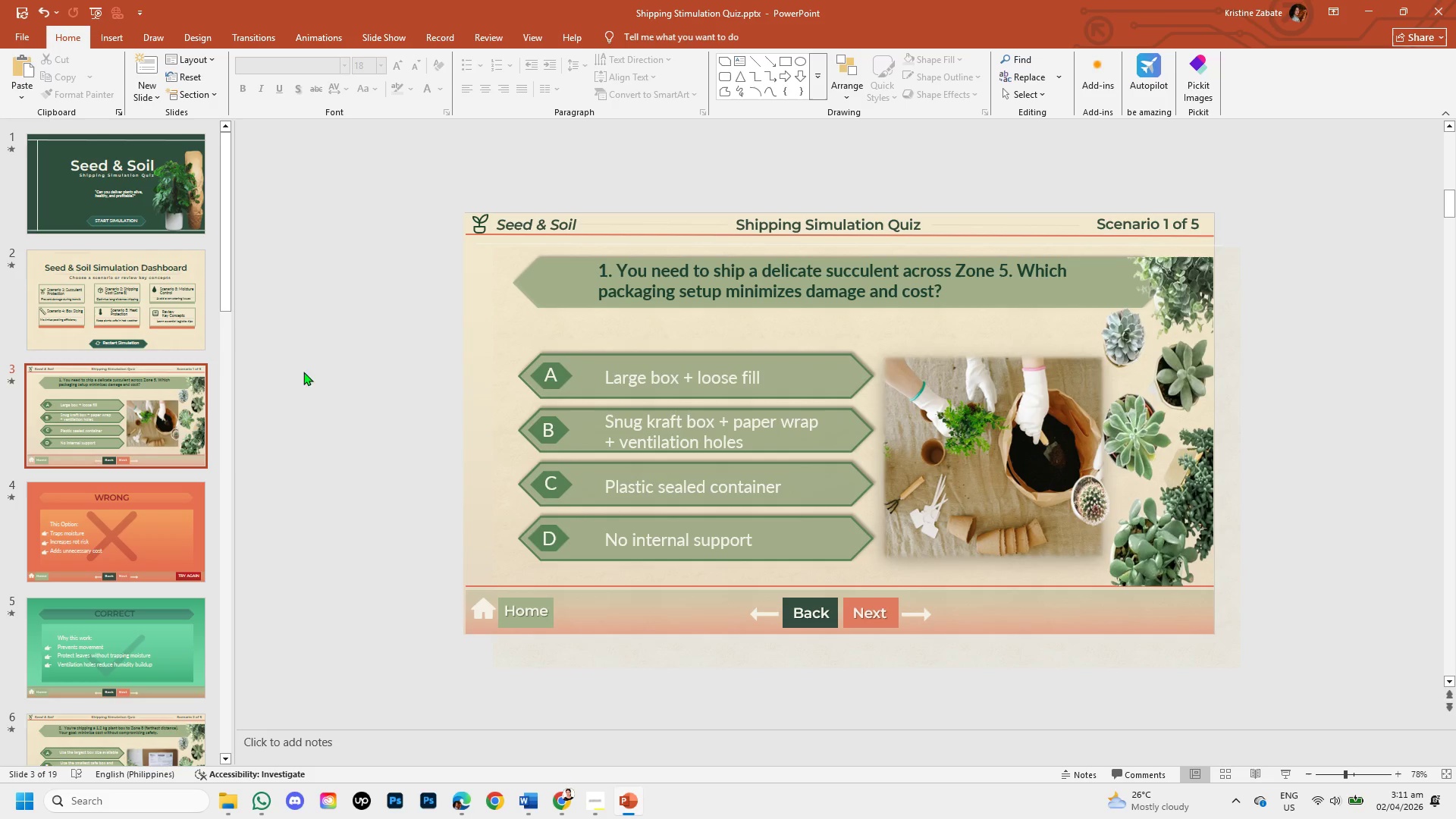 
left_click([318, 26])
 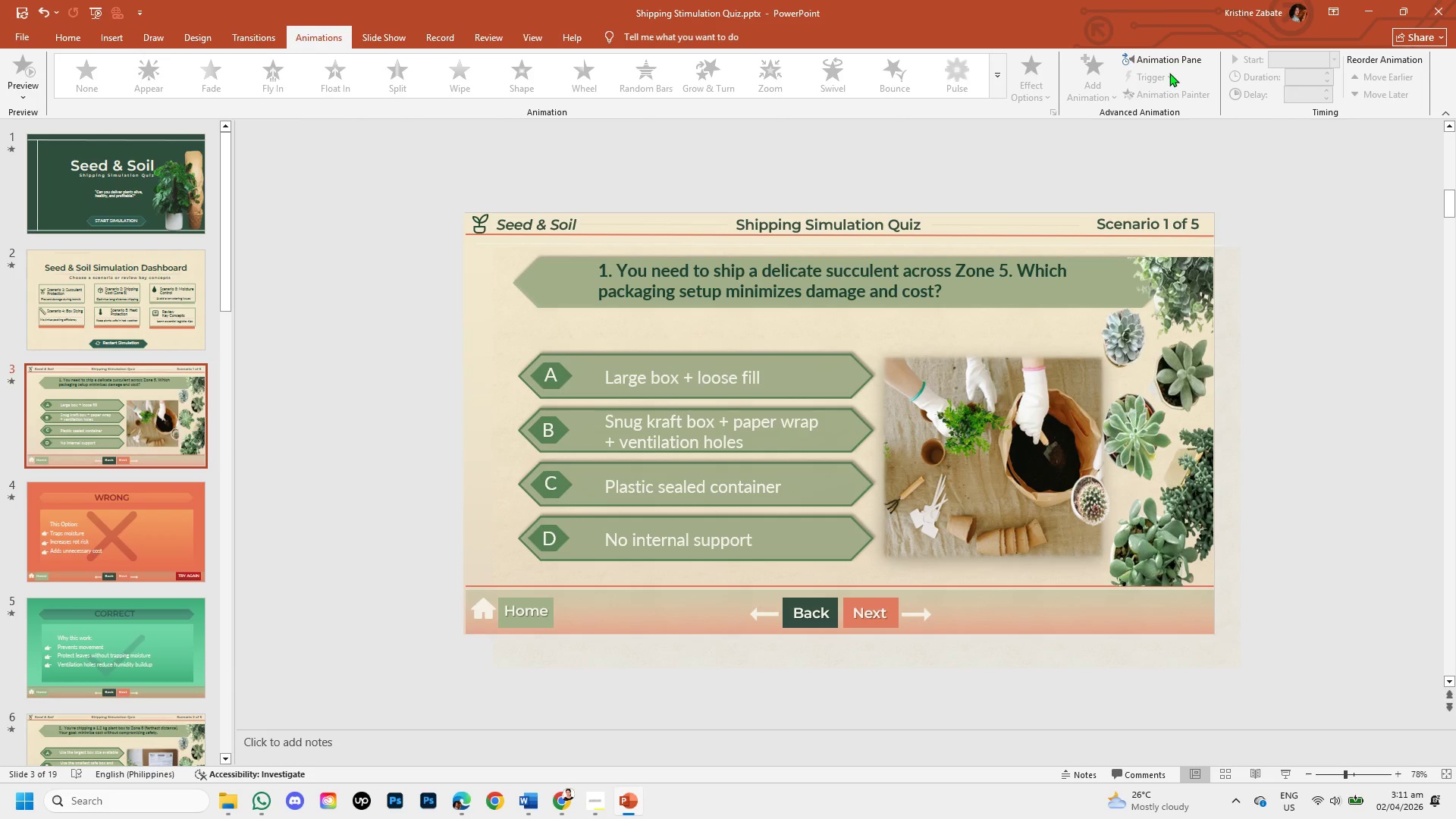 
left_click([1169, 56])
 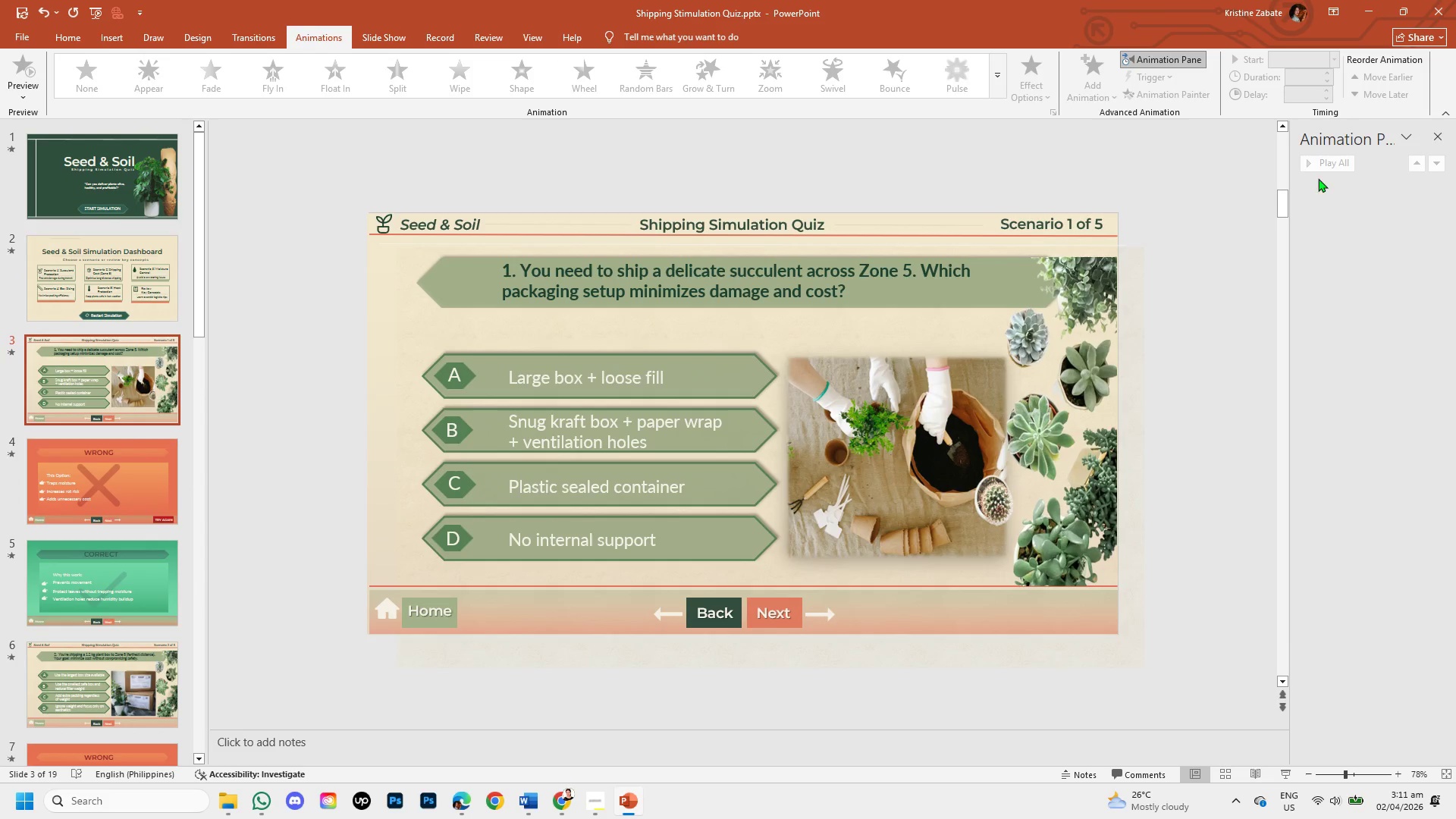 
left_click([1084, 83])
 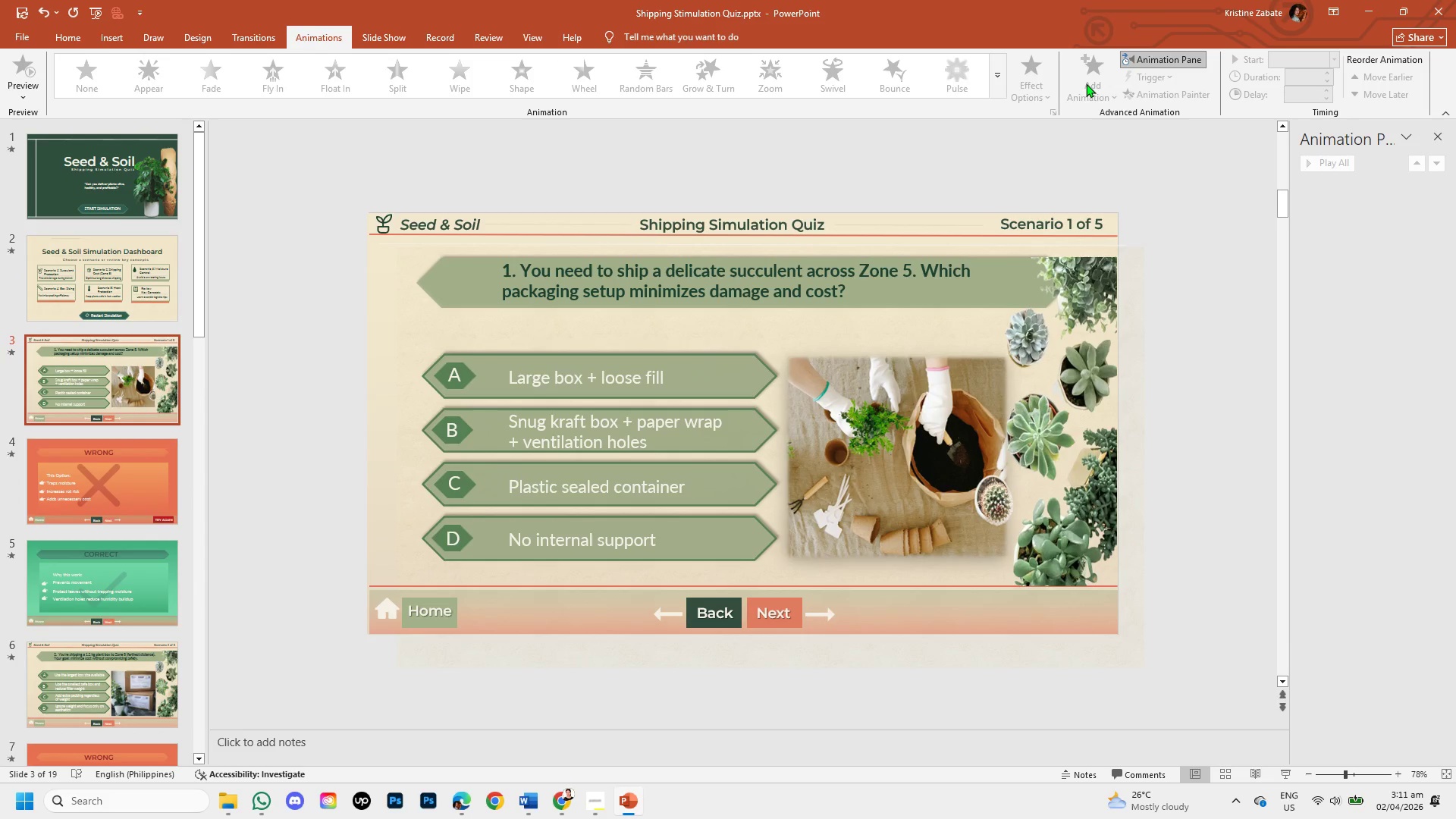 
left_click([1086, 83])
 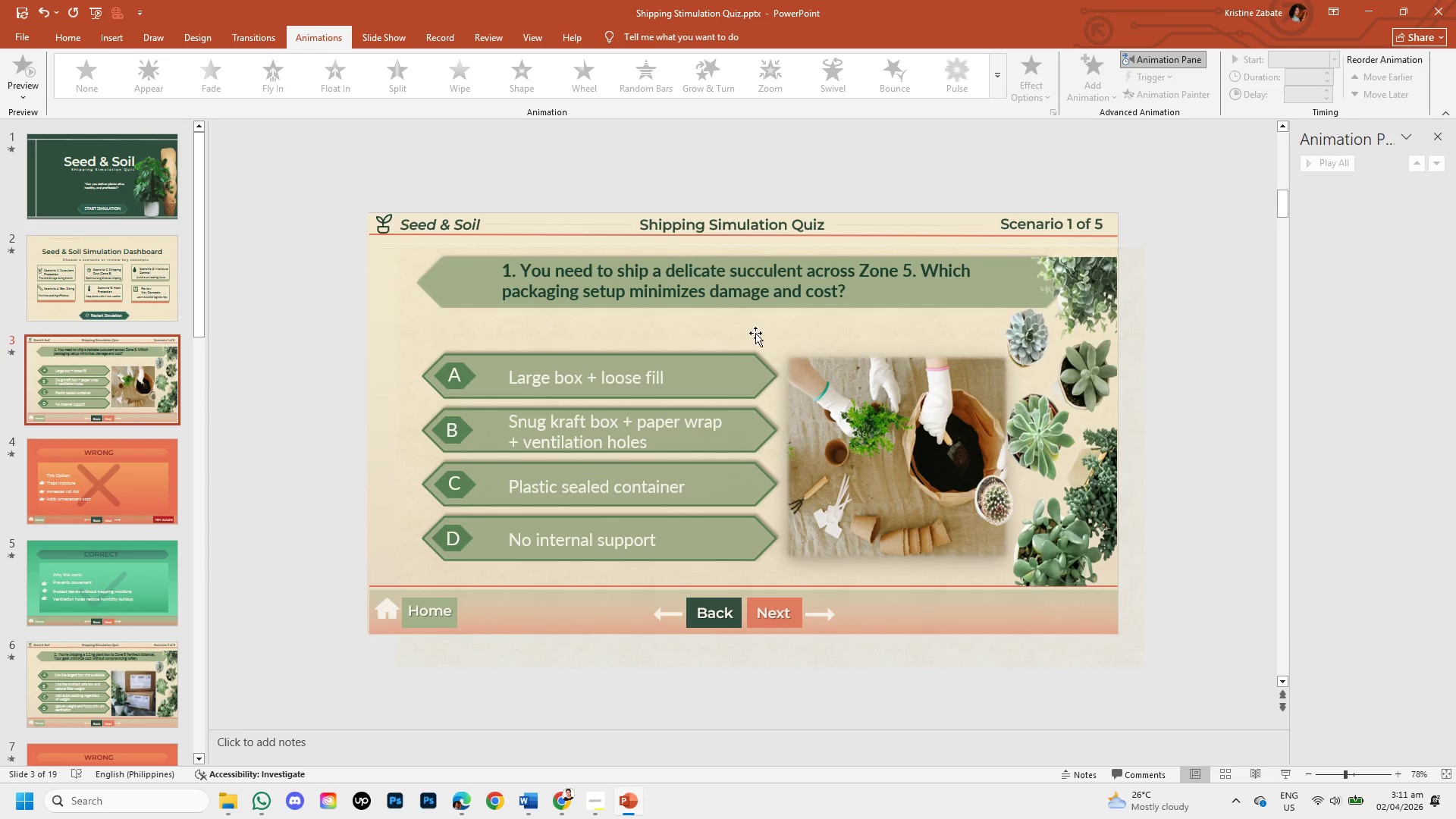 
left_click([717, 352])
 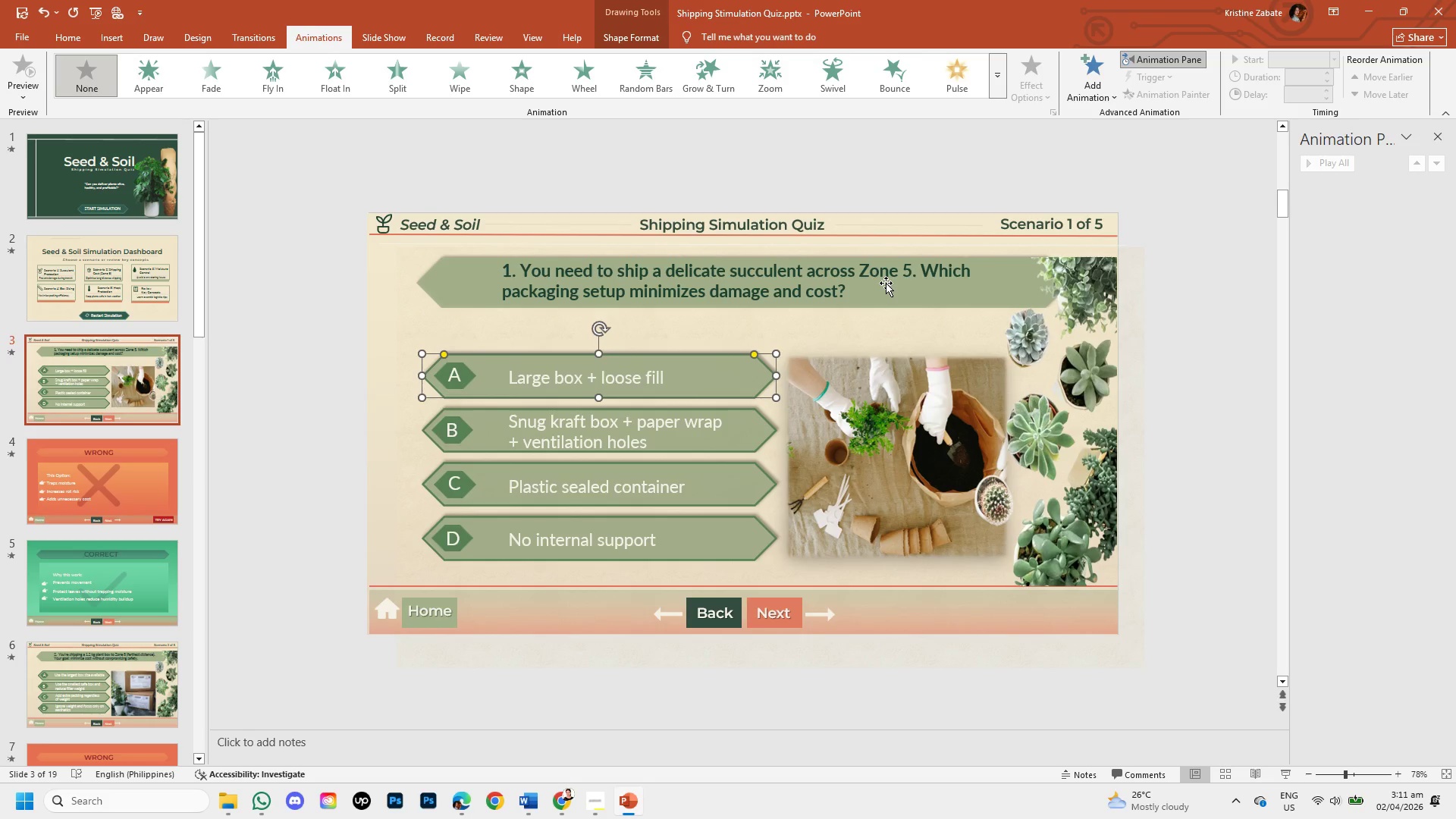 
wait(10.91)
 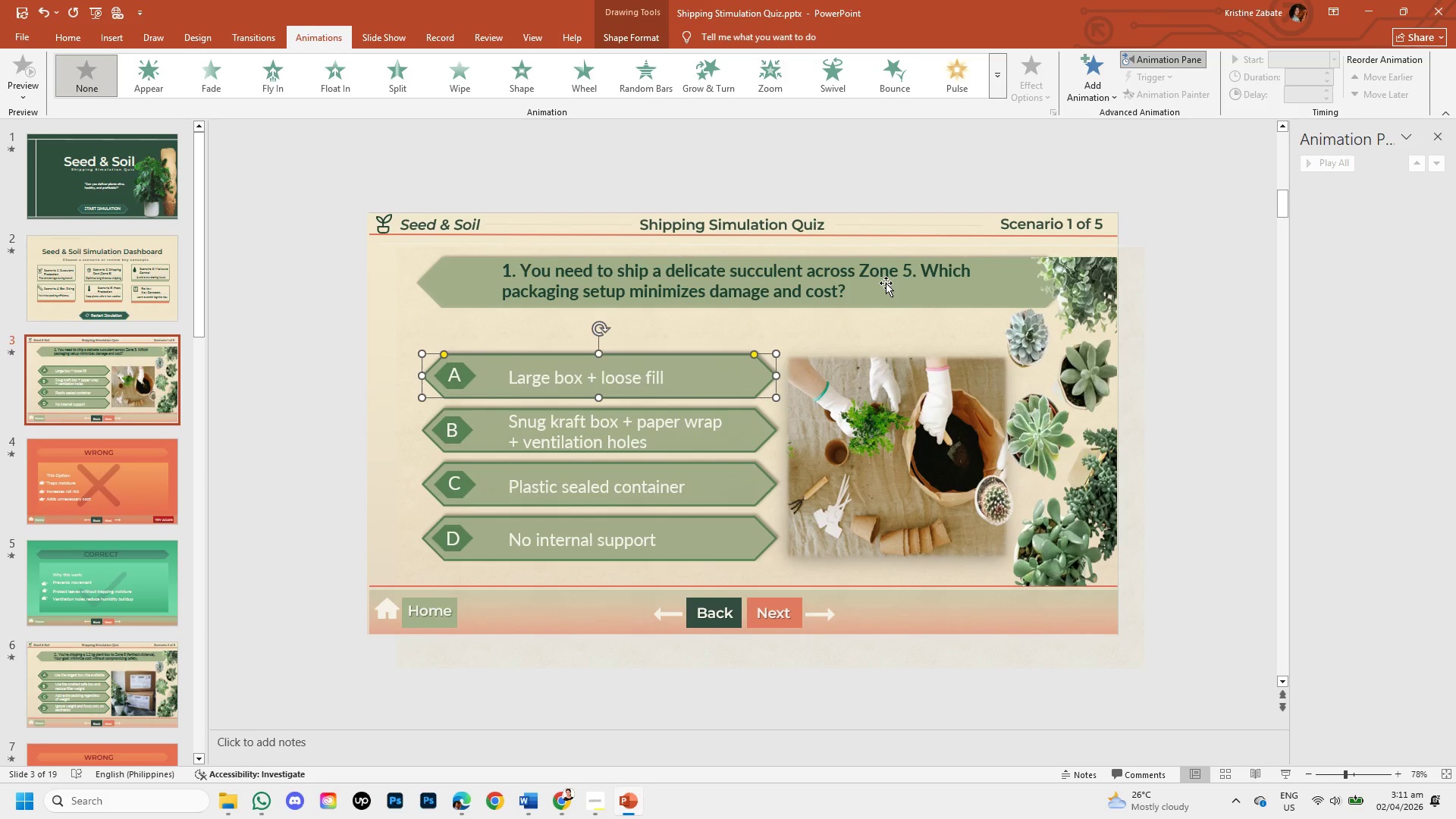 
left_click([1095, 84])
 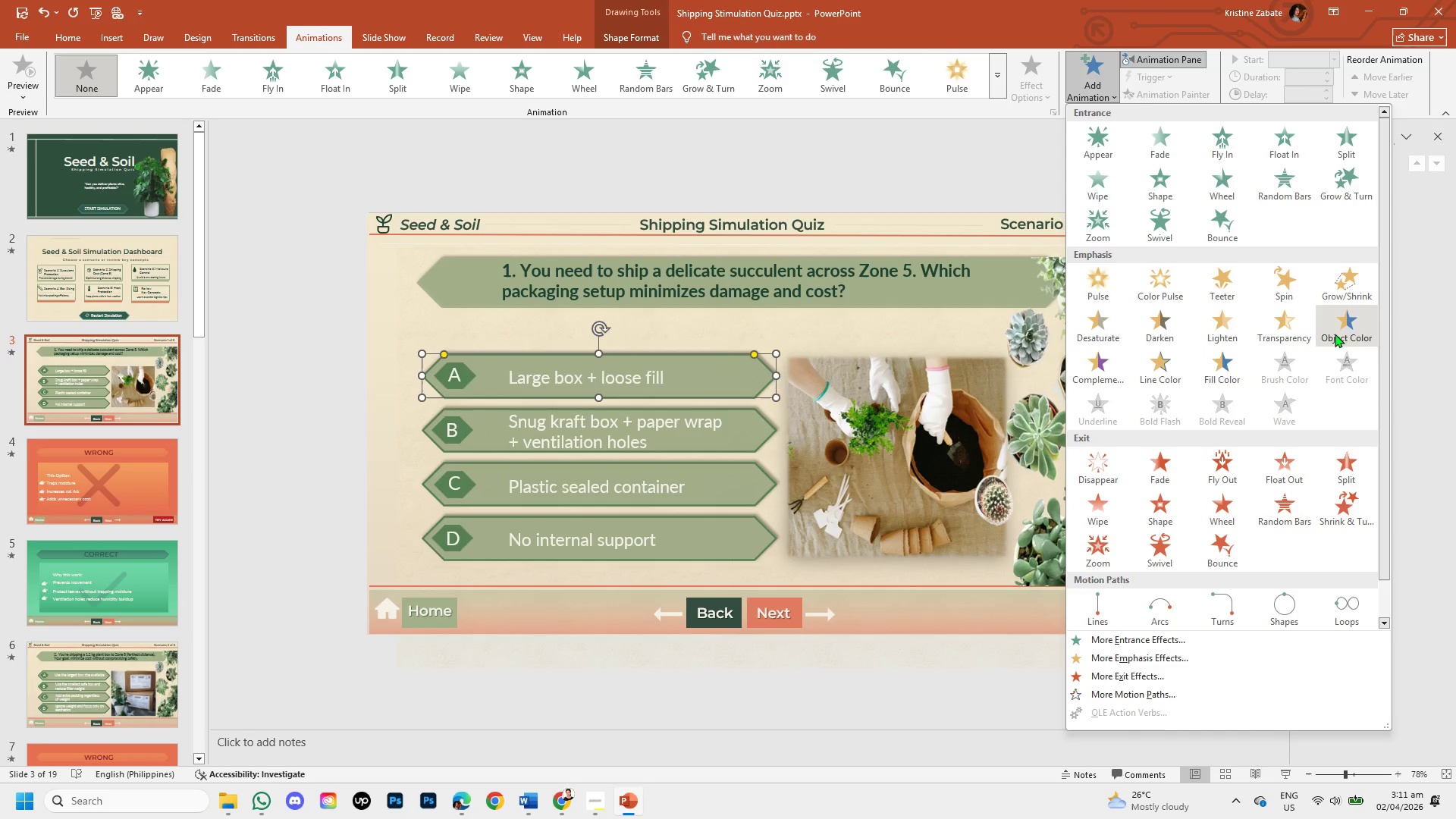 
left_click([1335, 334])
 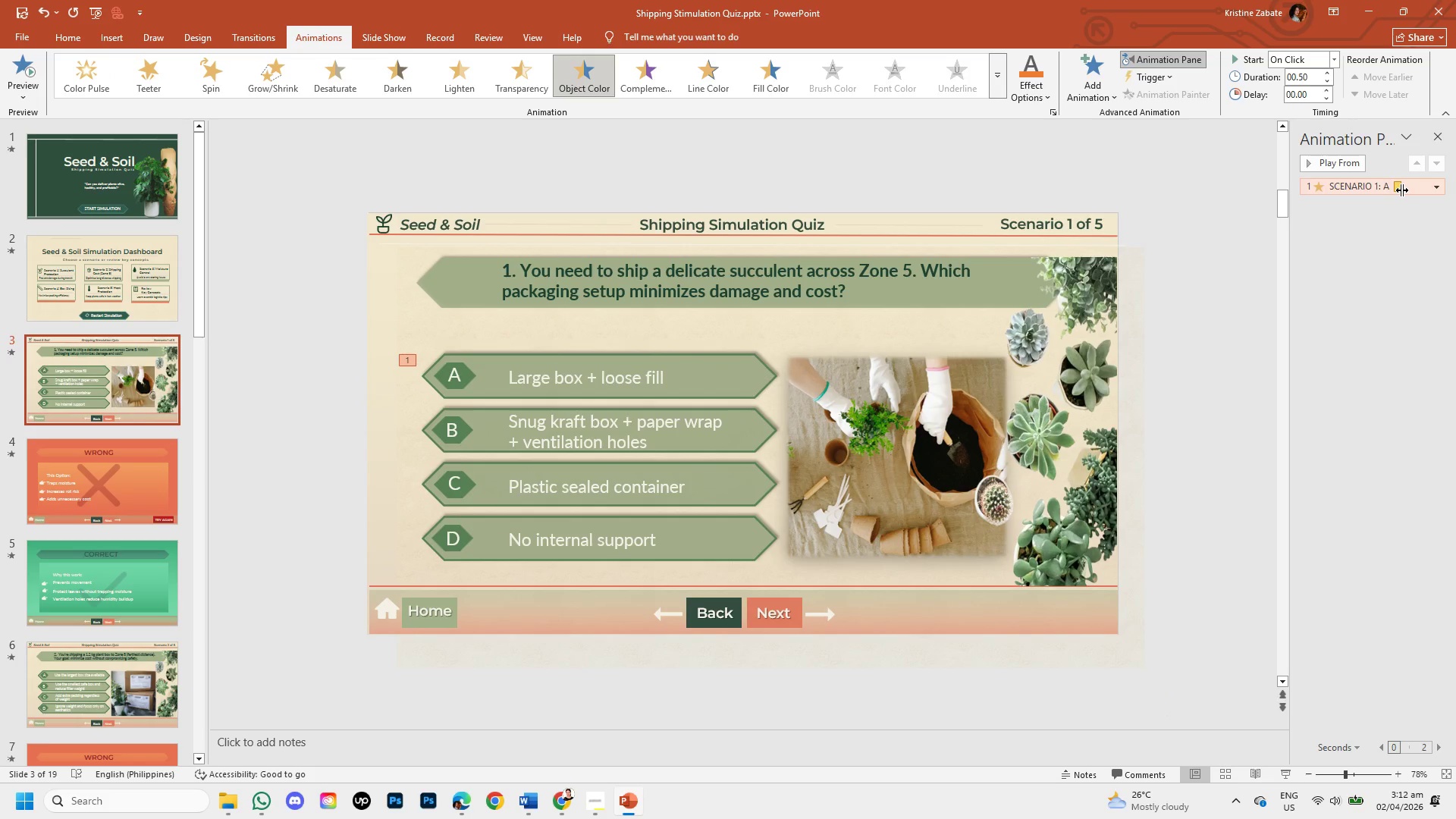 
wait(8.74)
 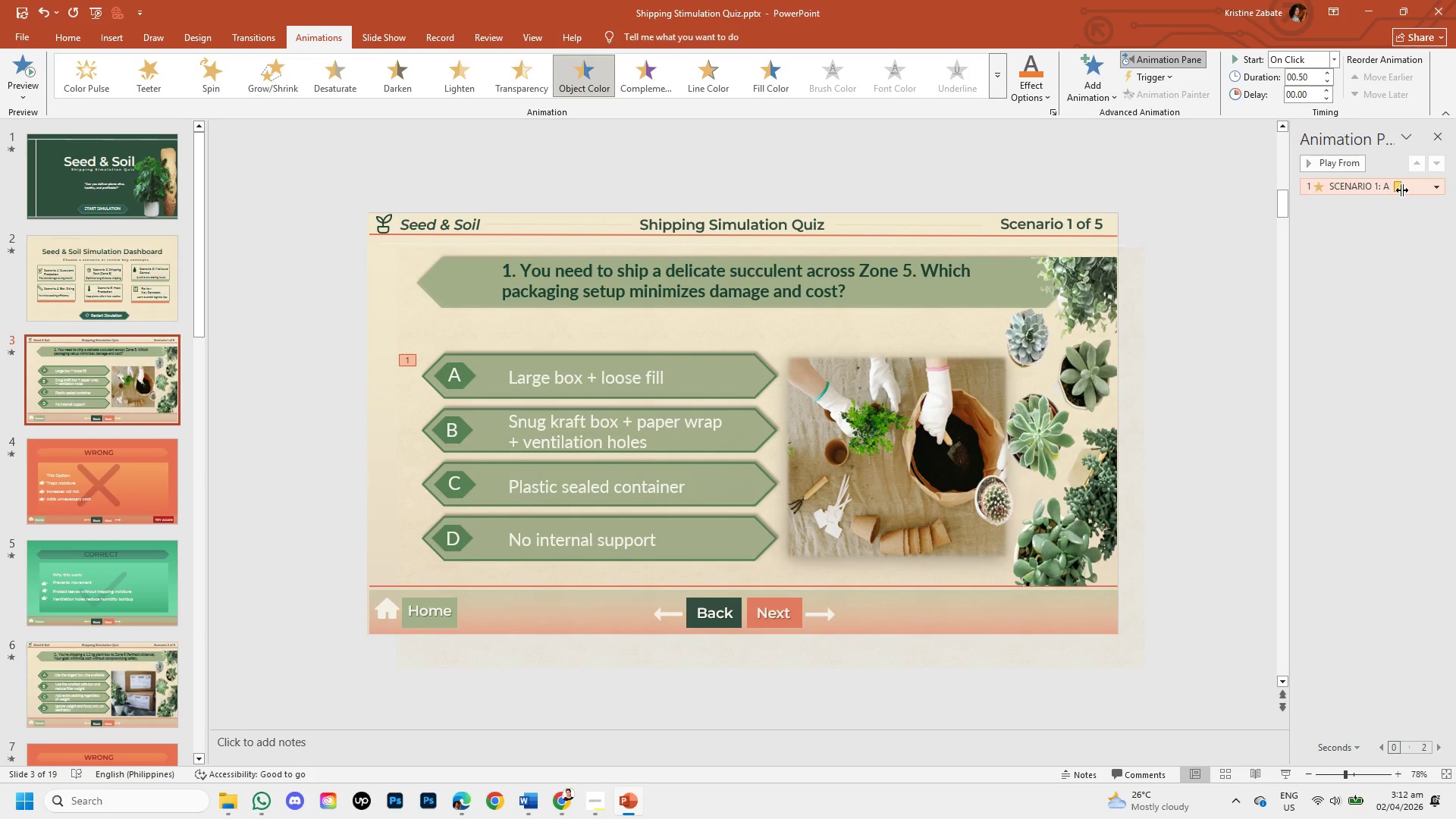 
double_click([1411, 187])
 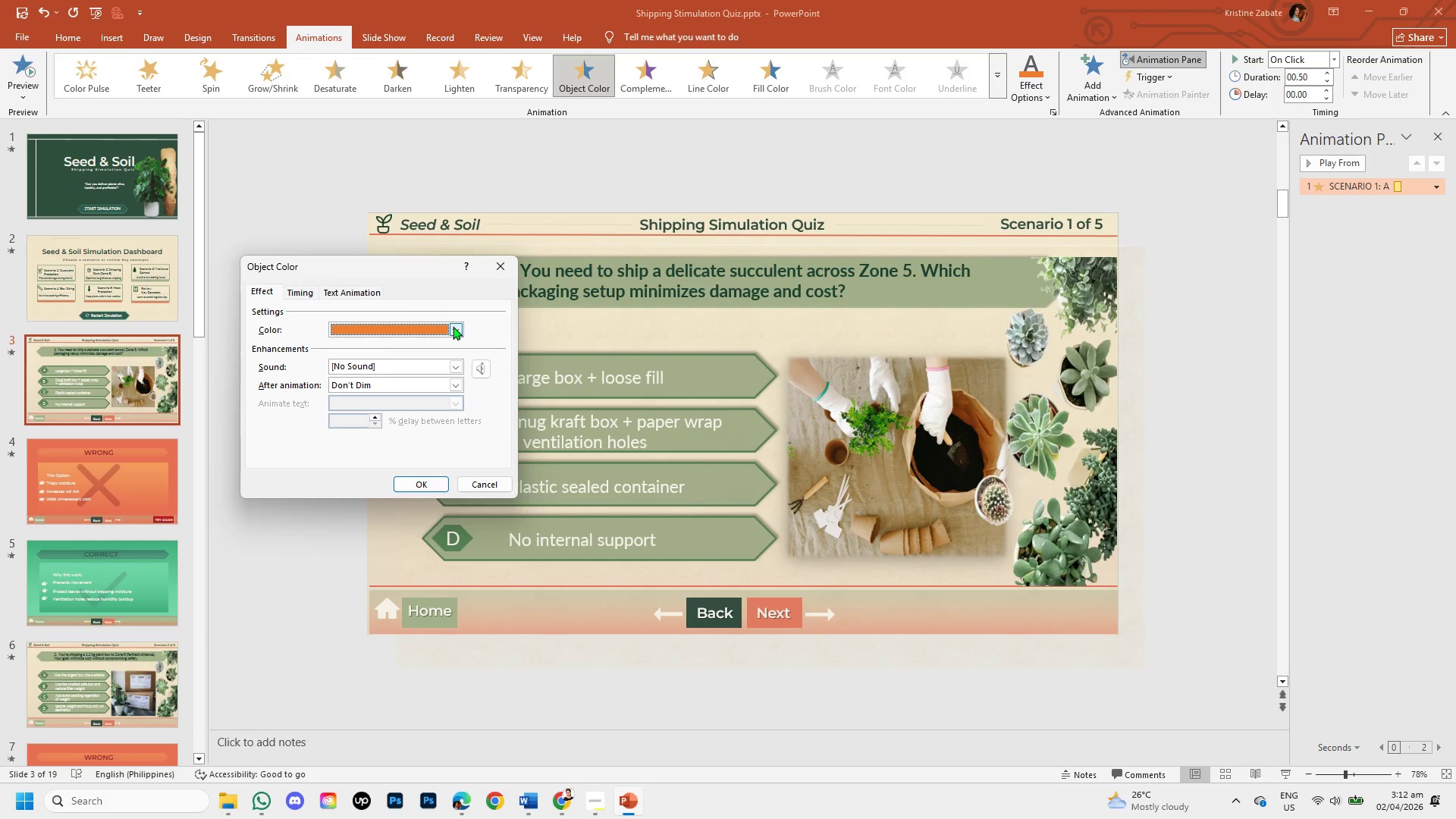 
left_click([453, 326])
 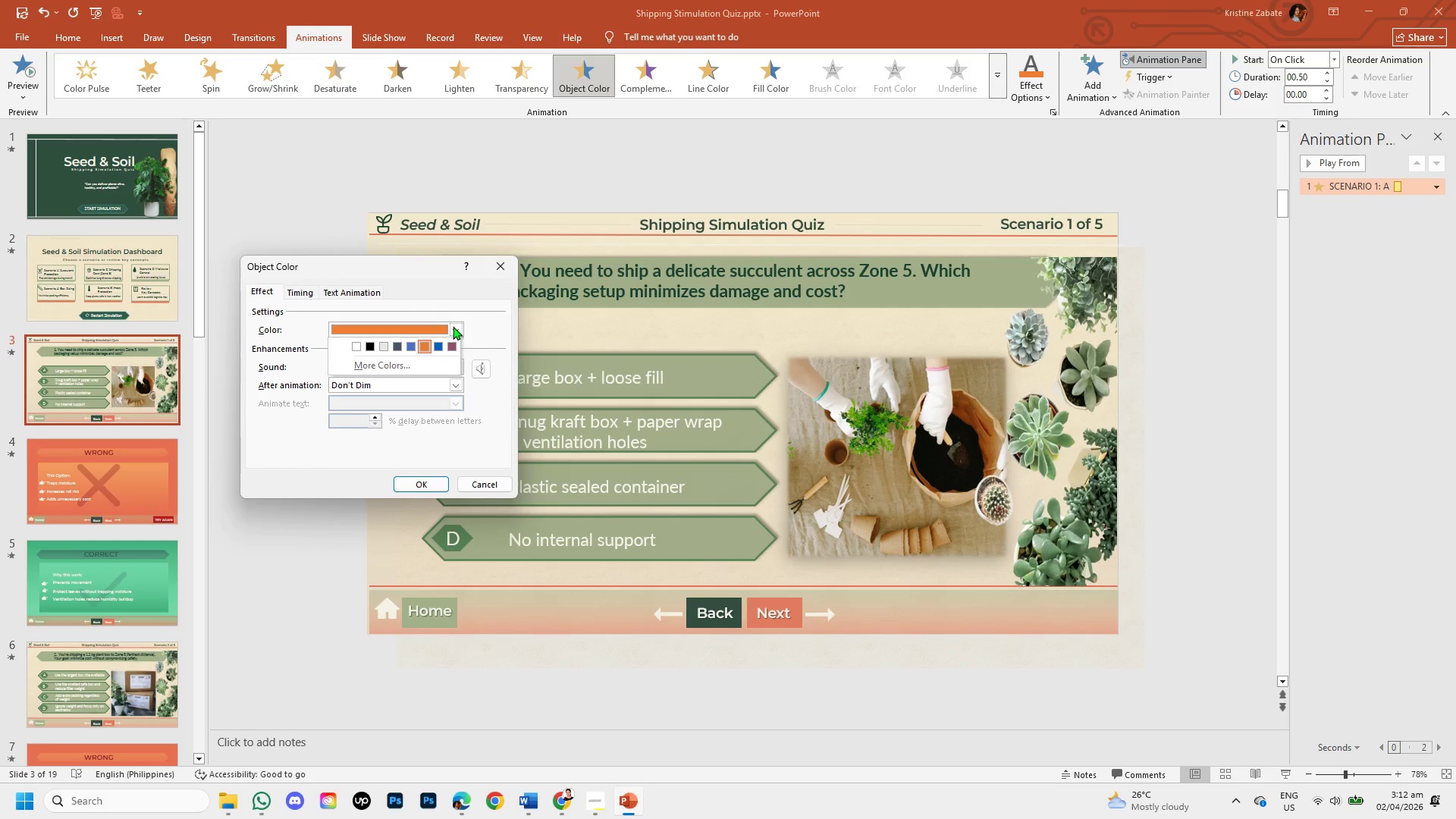 
wait(8.72)
 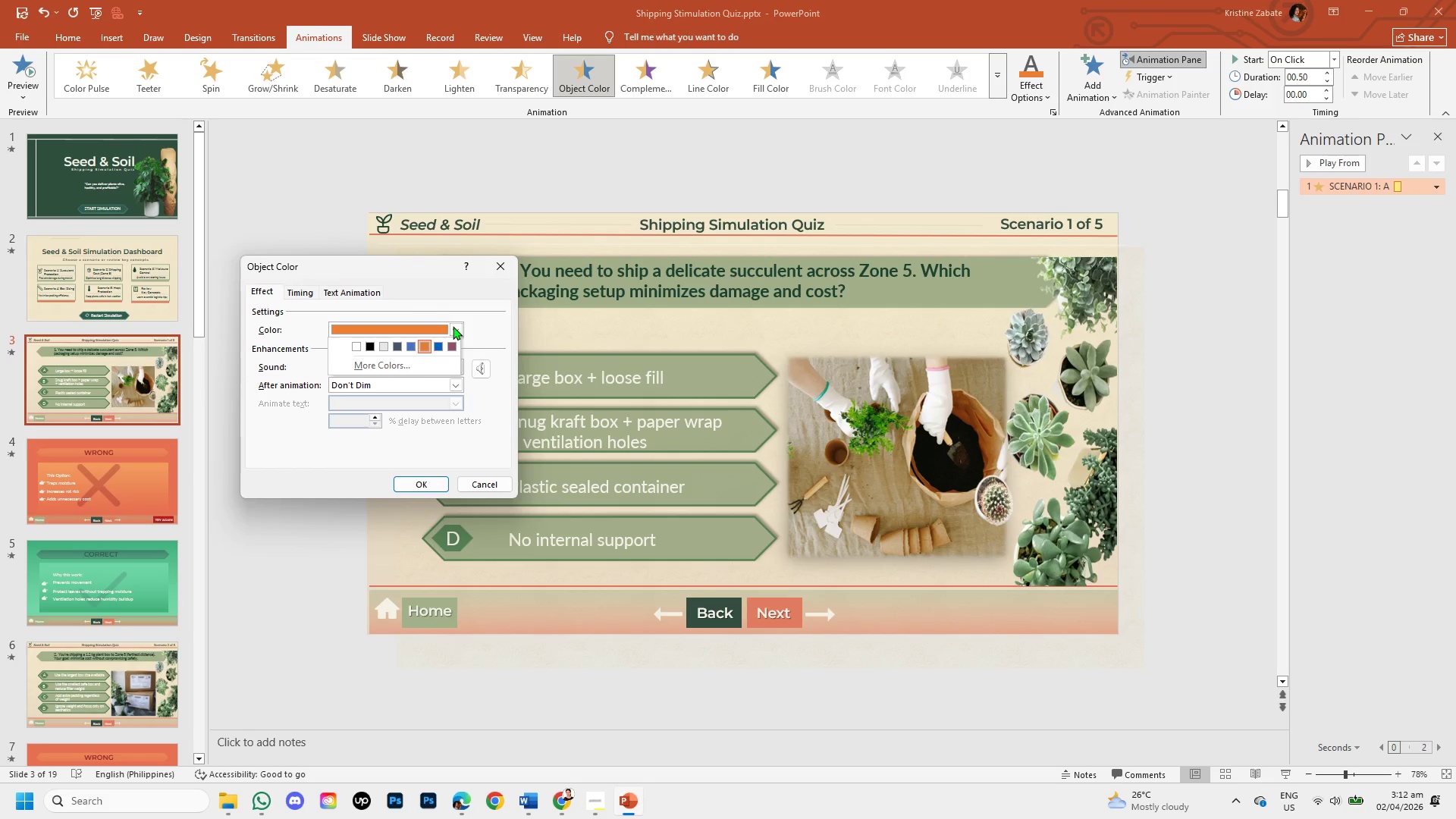 
left_click([336, 346])
 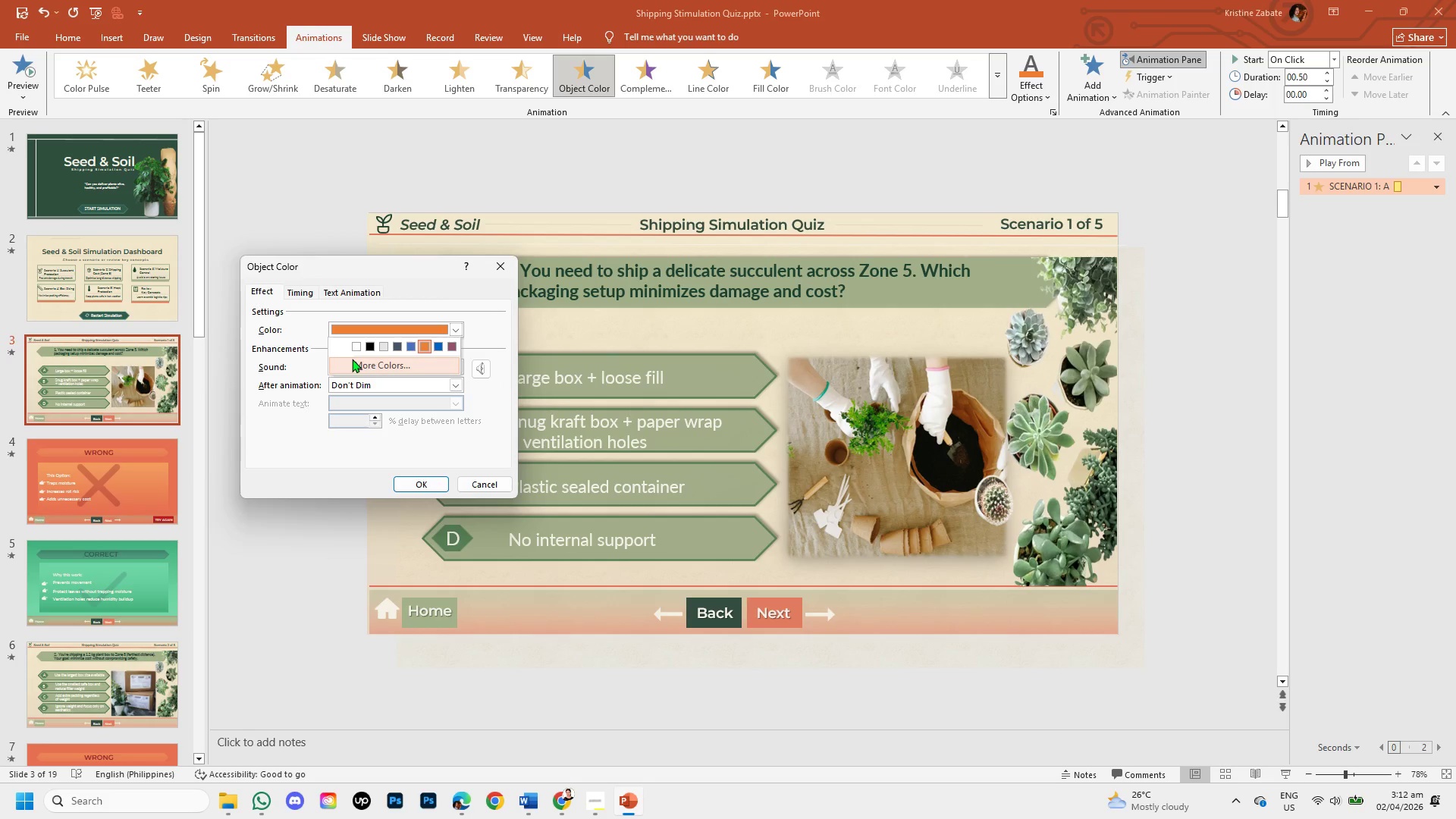 
left_click([352, 359])
 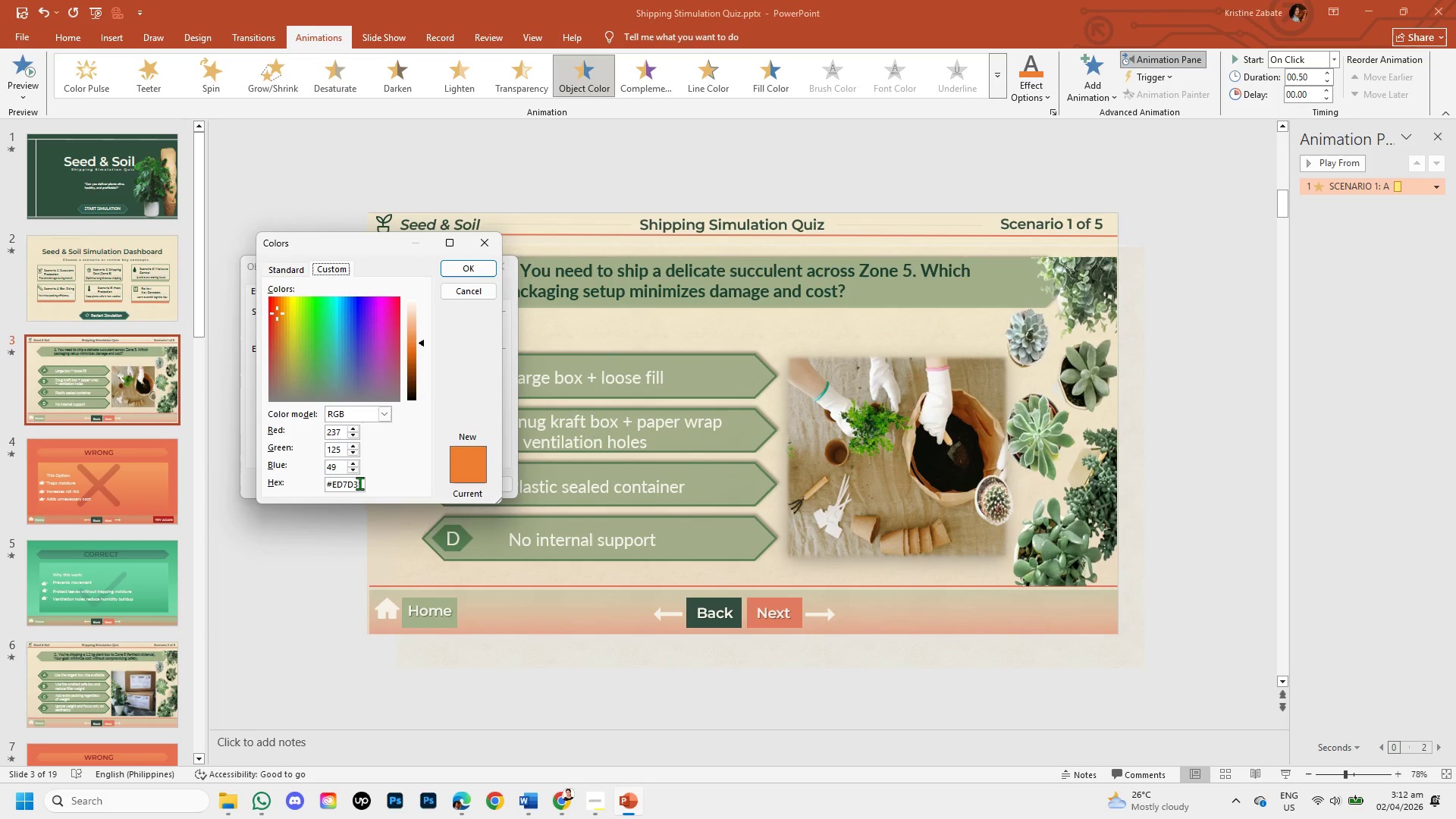 
wait(6.39)
 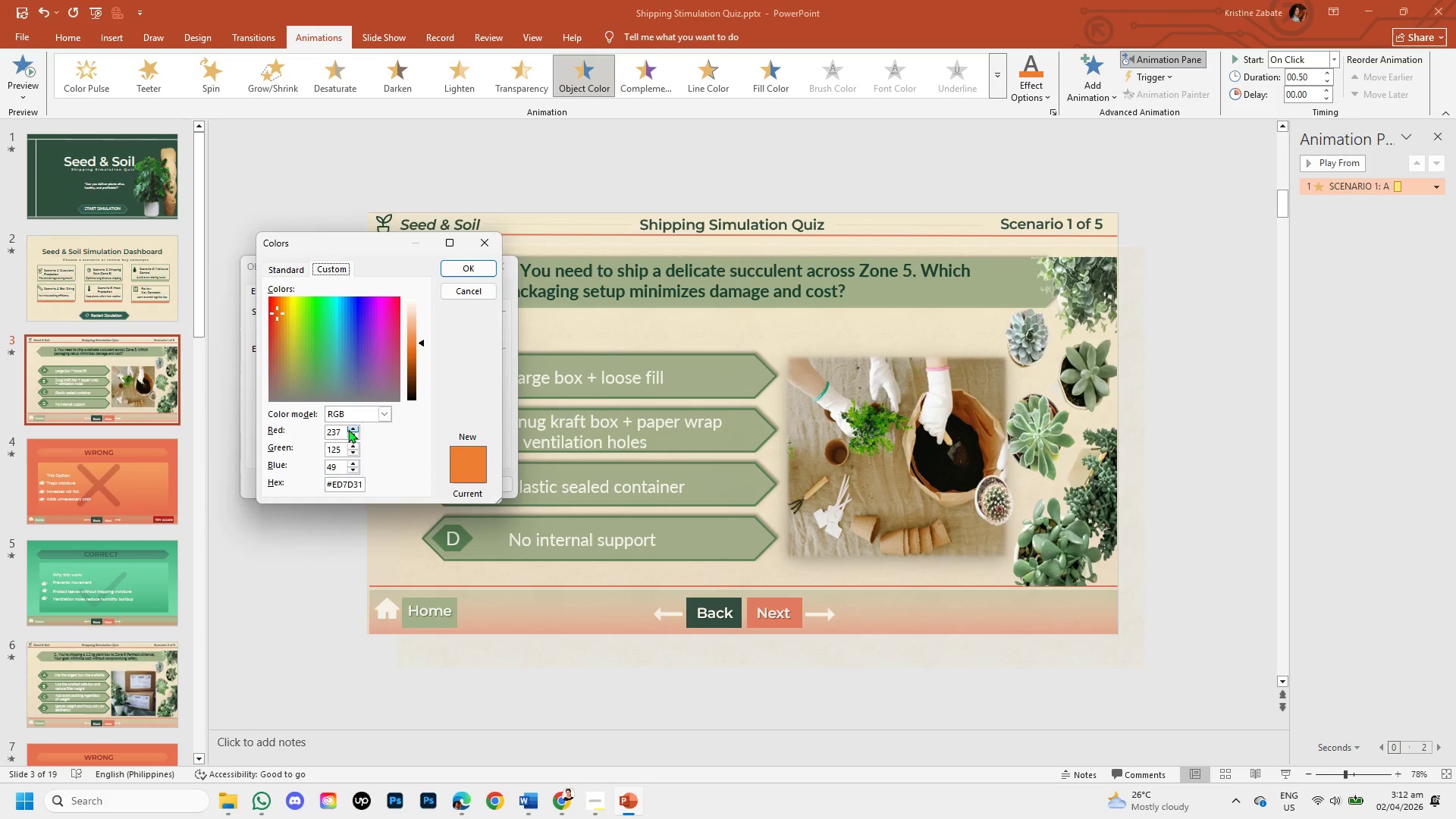 
left_click([297, 271])
 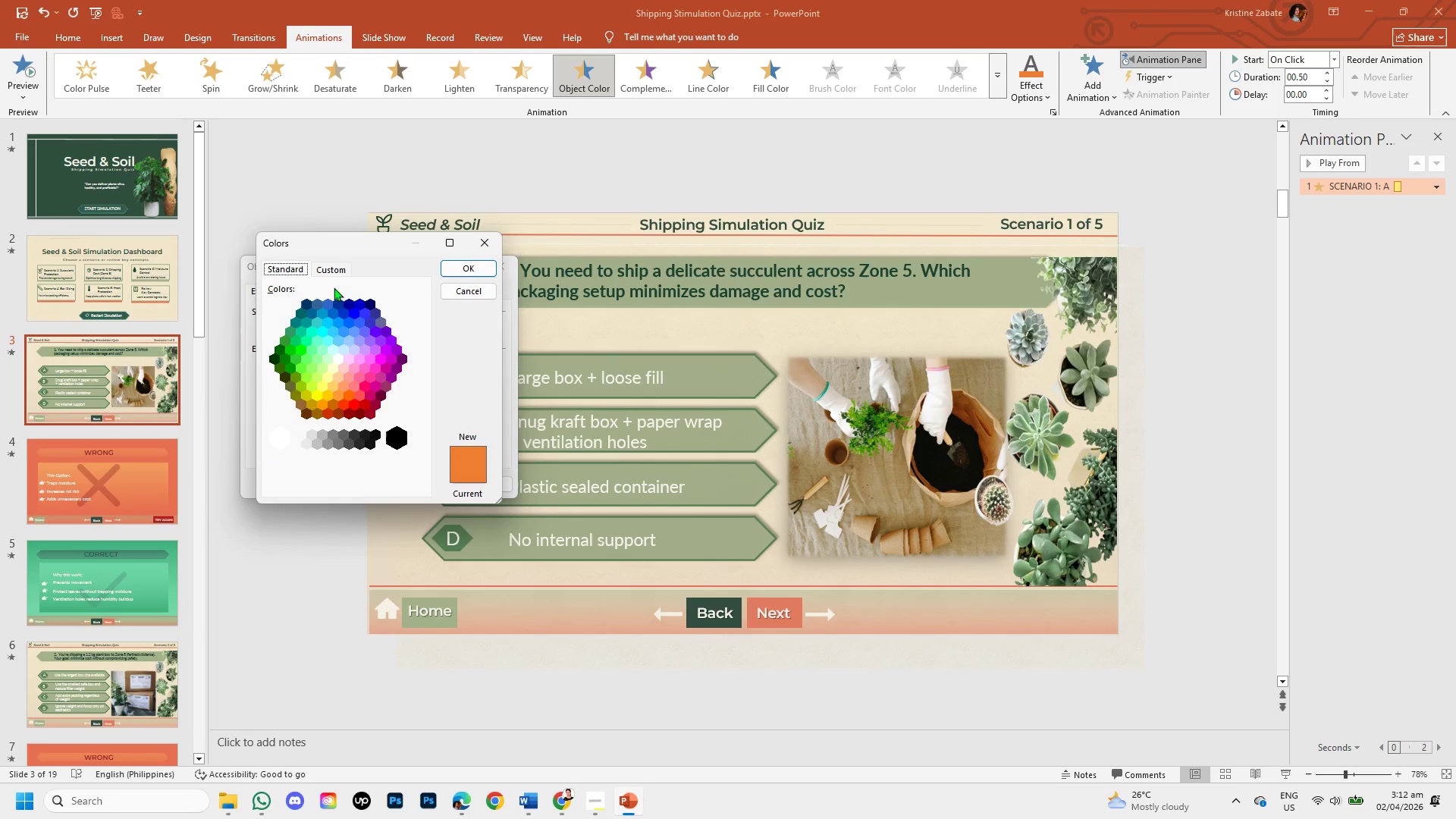 
left_click([336, 265])
 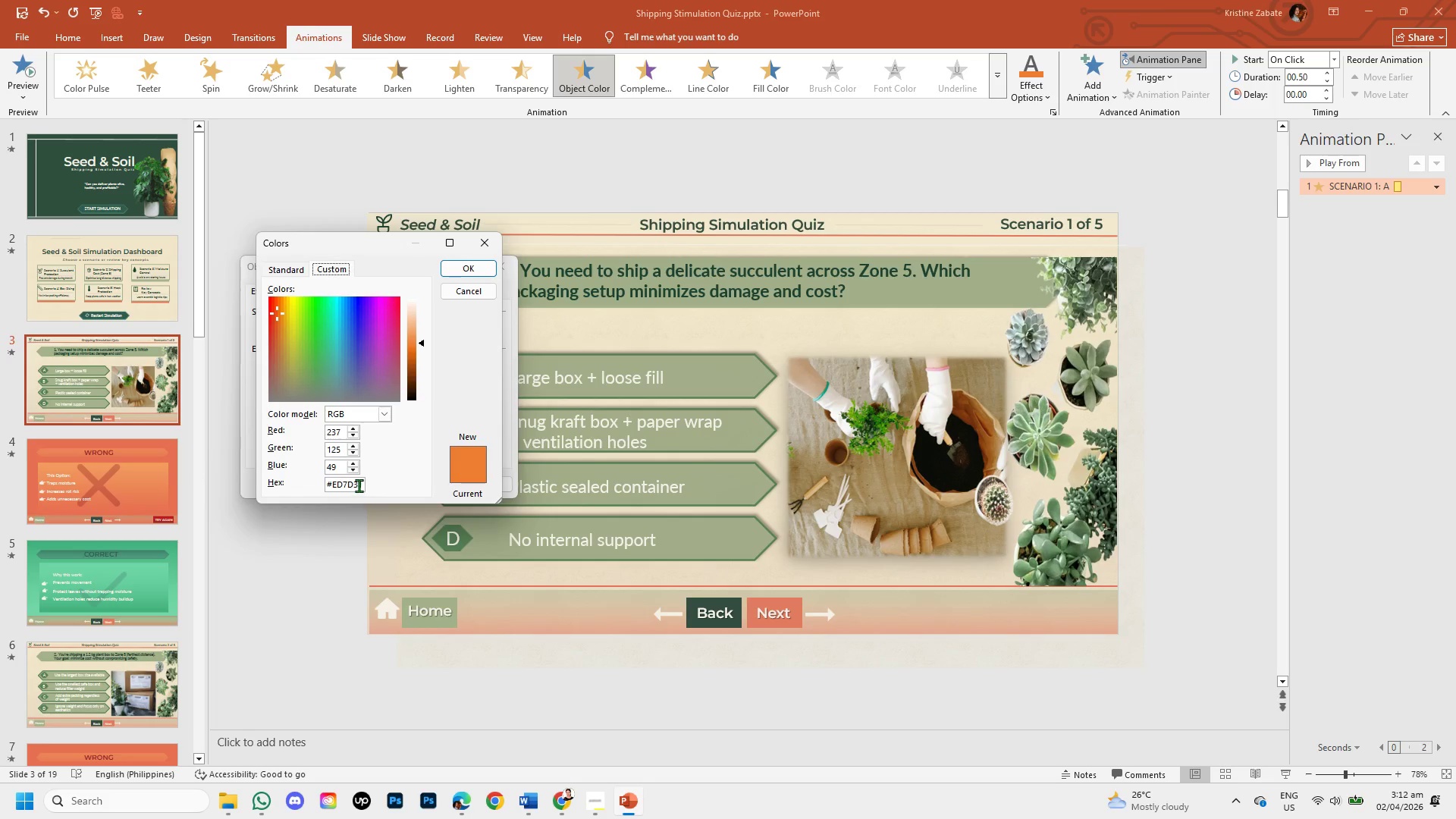 
left_click_drag(start_coordinate=[359, 485], to_coordinate=[317, 487])
 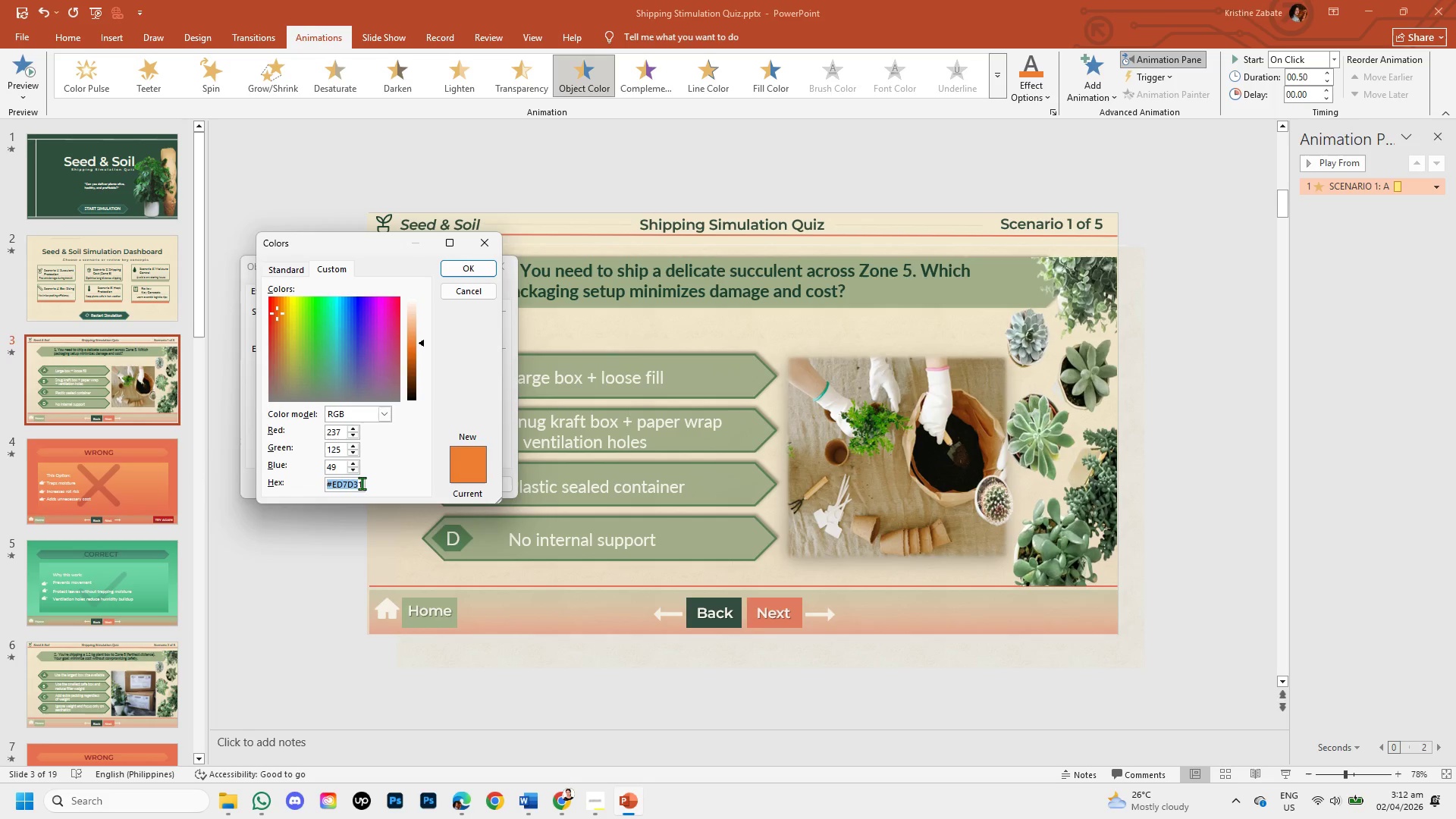 
left_click_drag(start_coordinate=[362, 484], to_coordinate=[319, 488])
 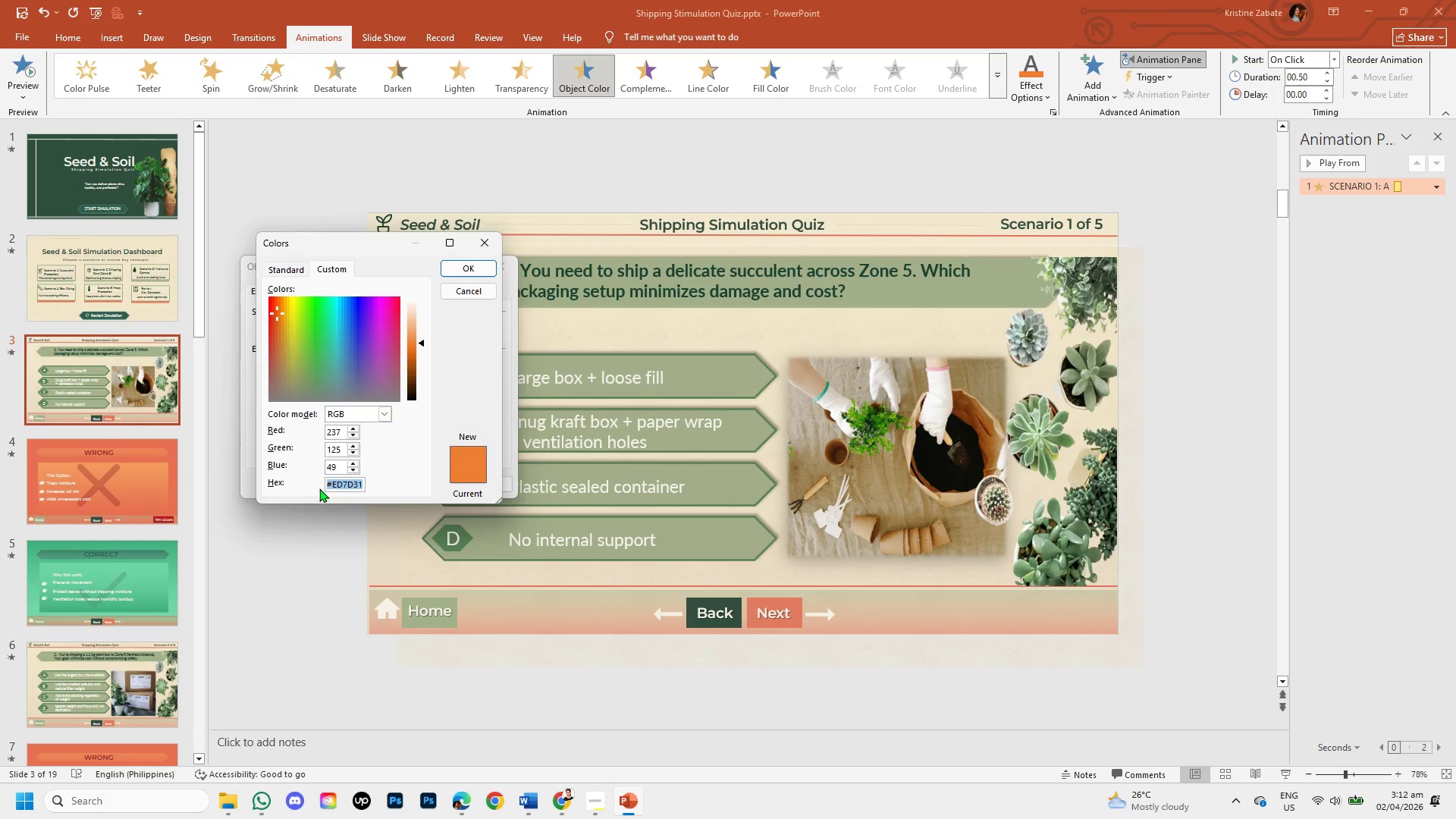 
left_click([480, 288])
 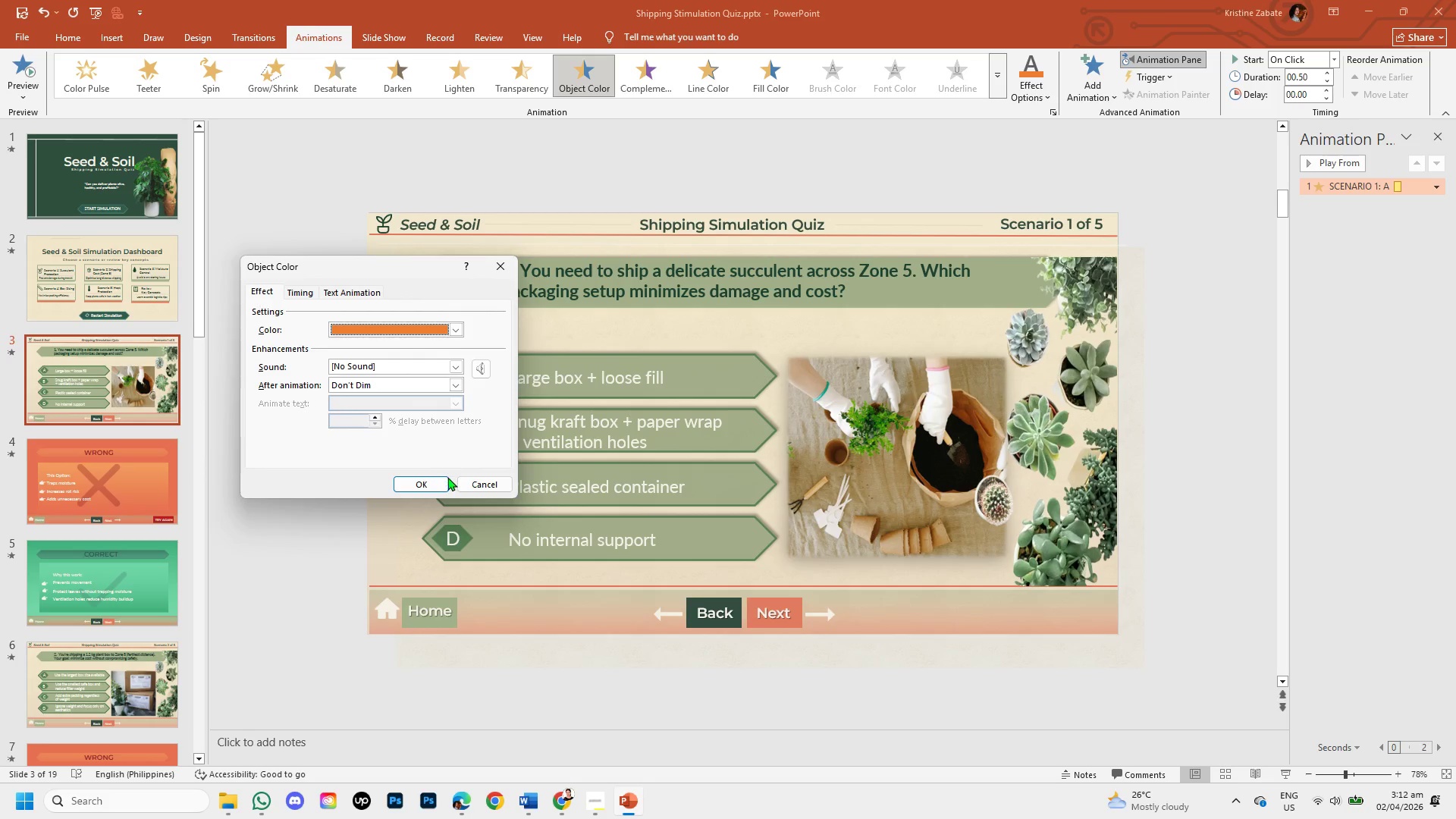 
left_click([468, 487])
 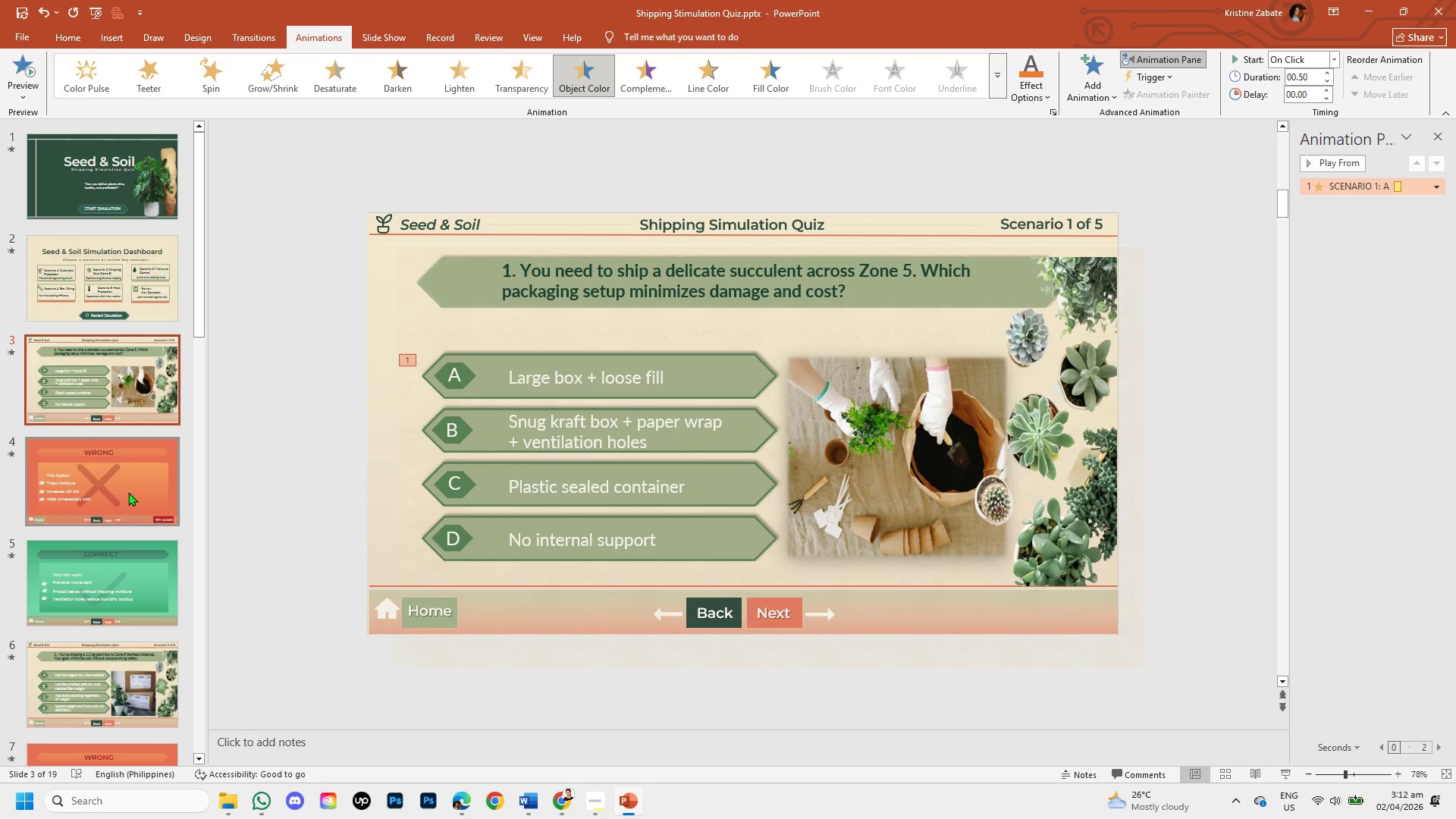 
left_click([128, 492])
 